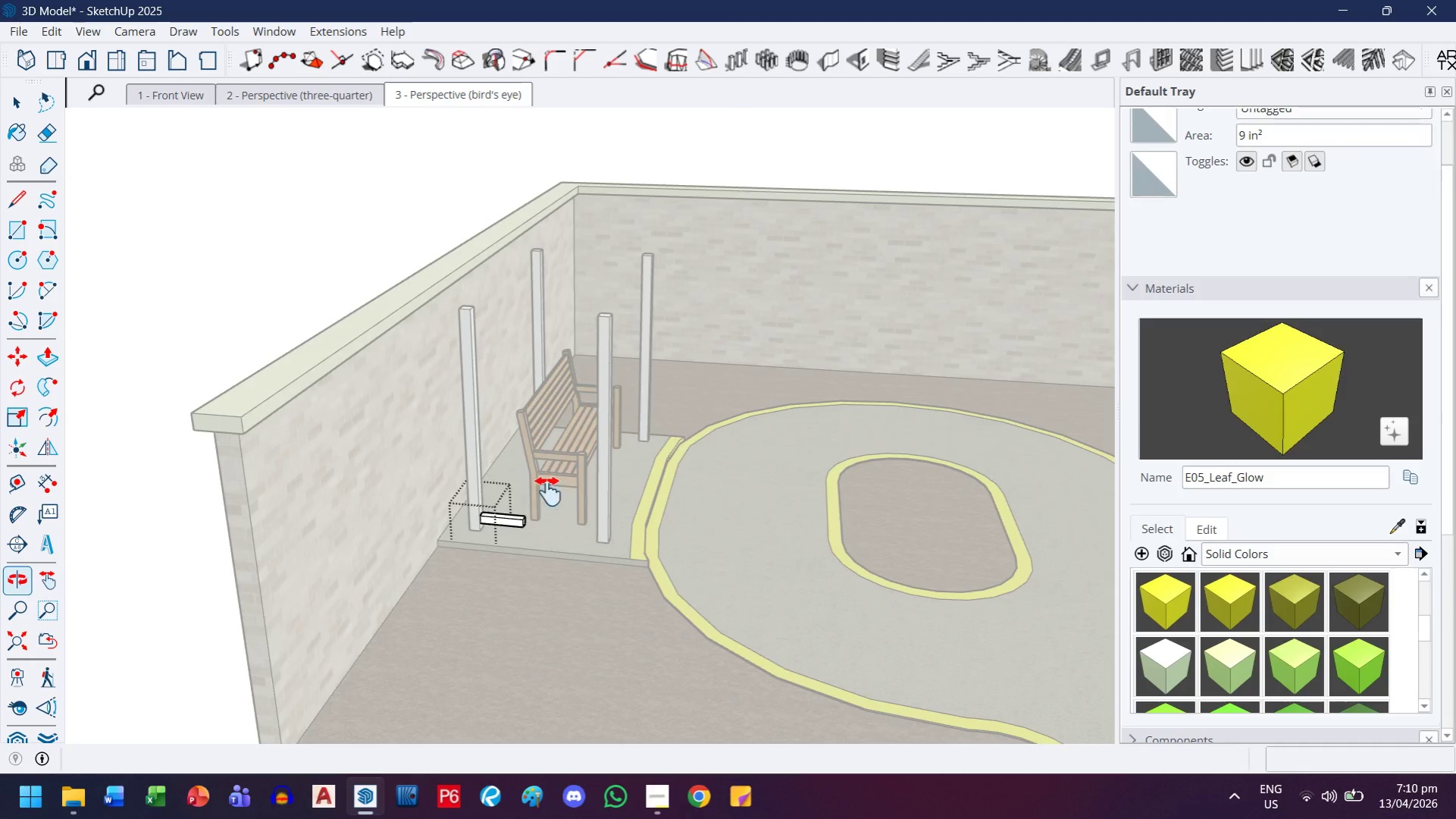 
scroll: coordinate [662, 499], scroll_direction: down, amount: 18.0
 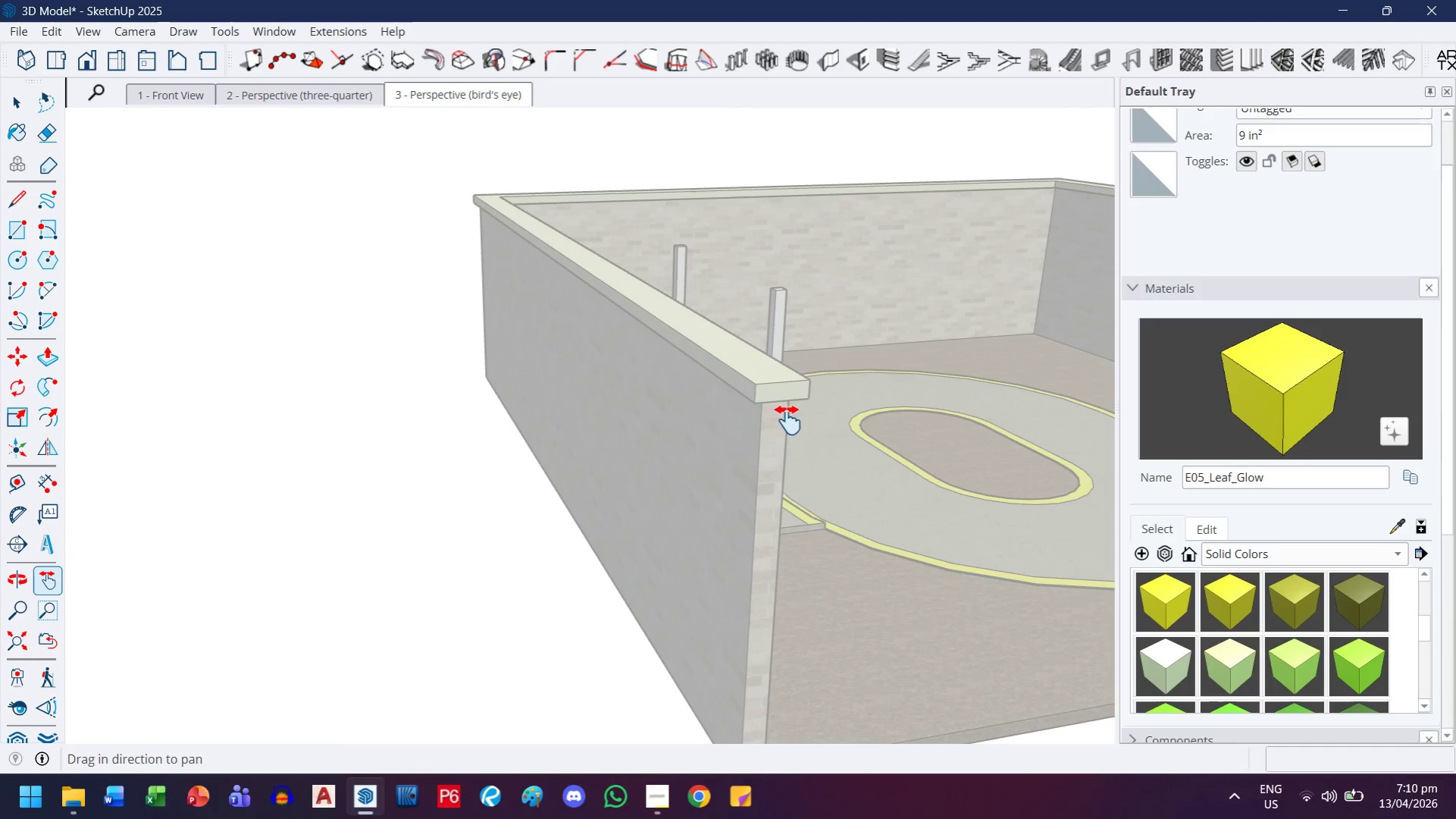 
key(Escape)
 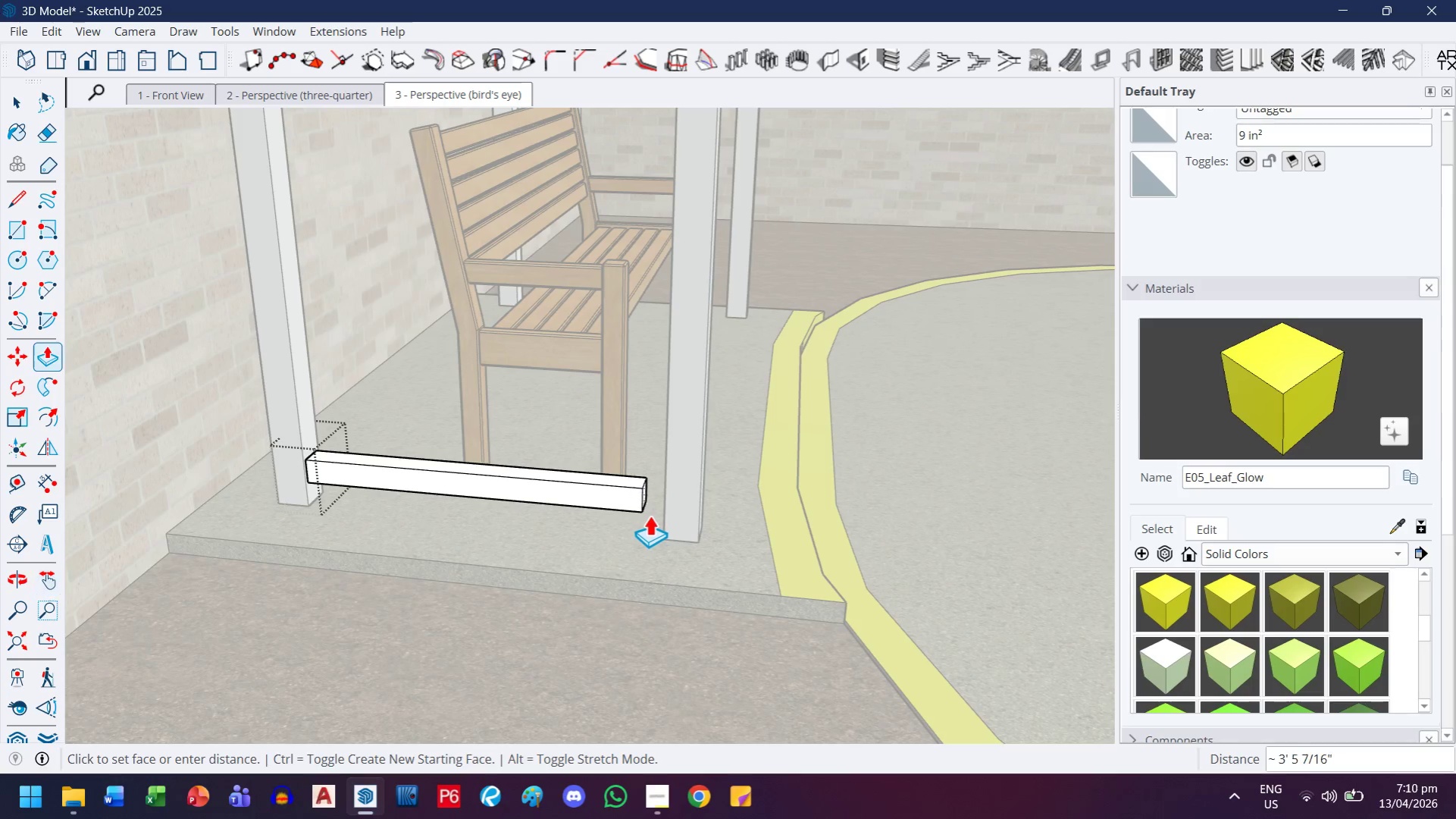 
scroll: coordinate [649, 515], scroll_direction: up, amount: 14.0
 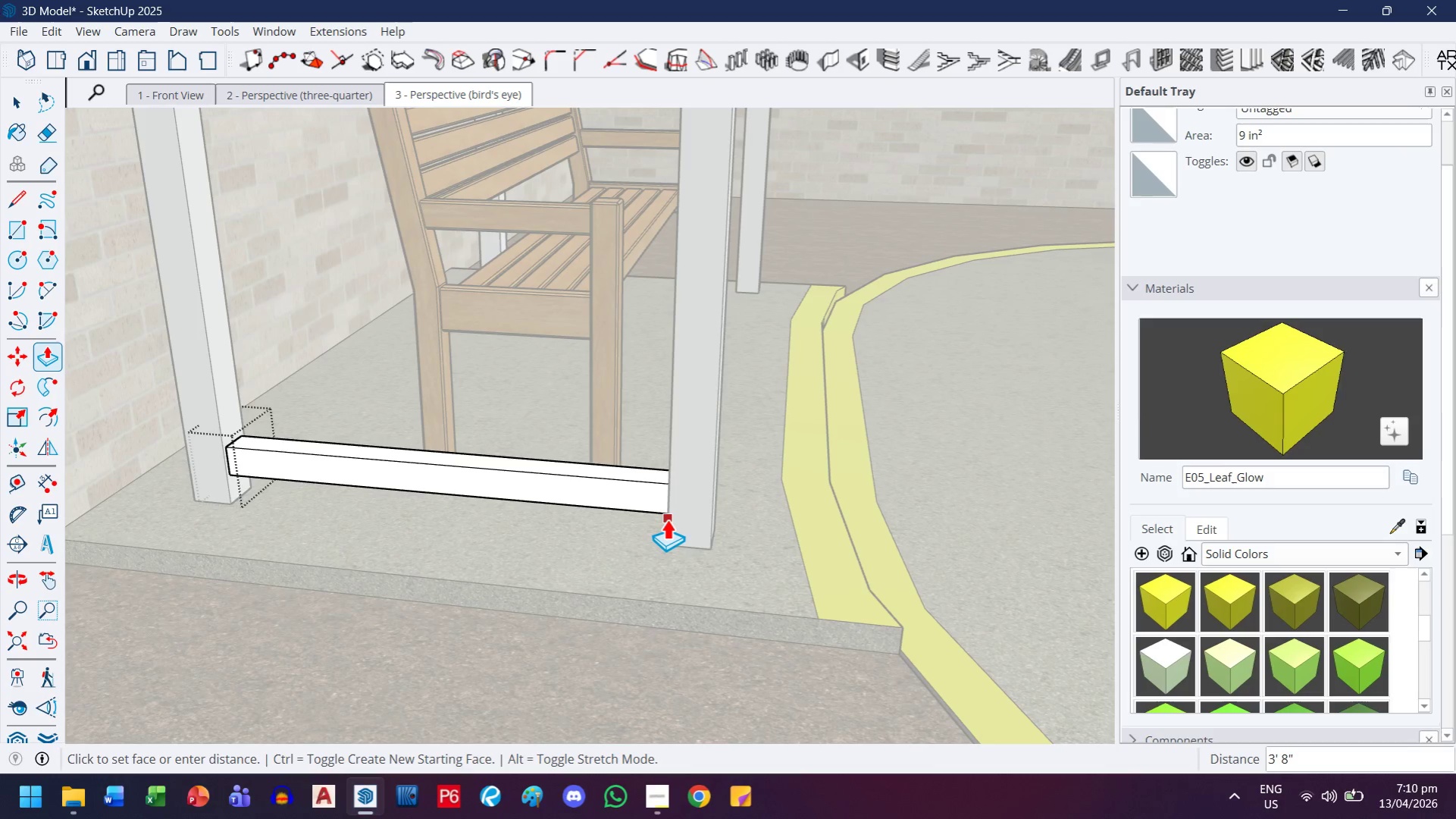 
left_click([666, 519])
 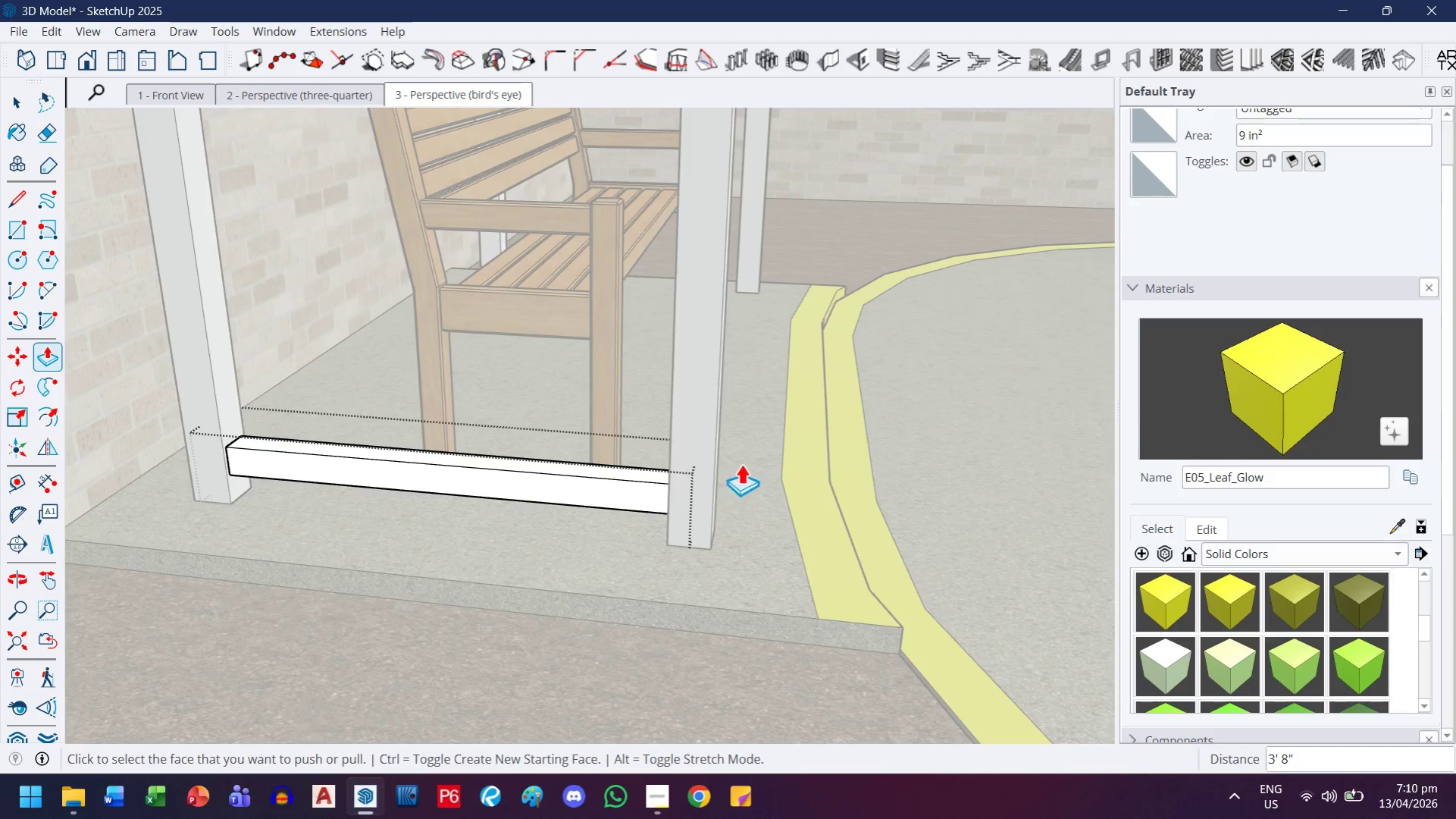 
scroll: coordinate [741, 463], scroll_direction: down, amount: 1.0
 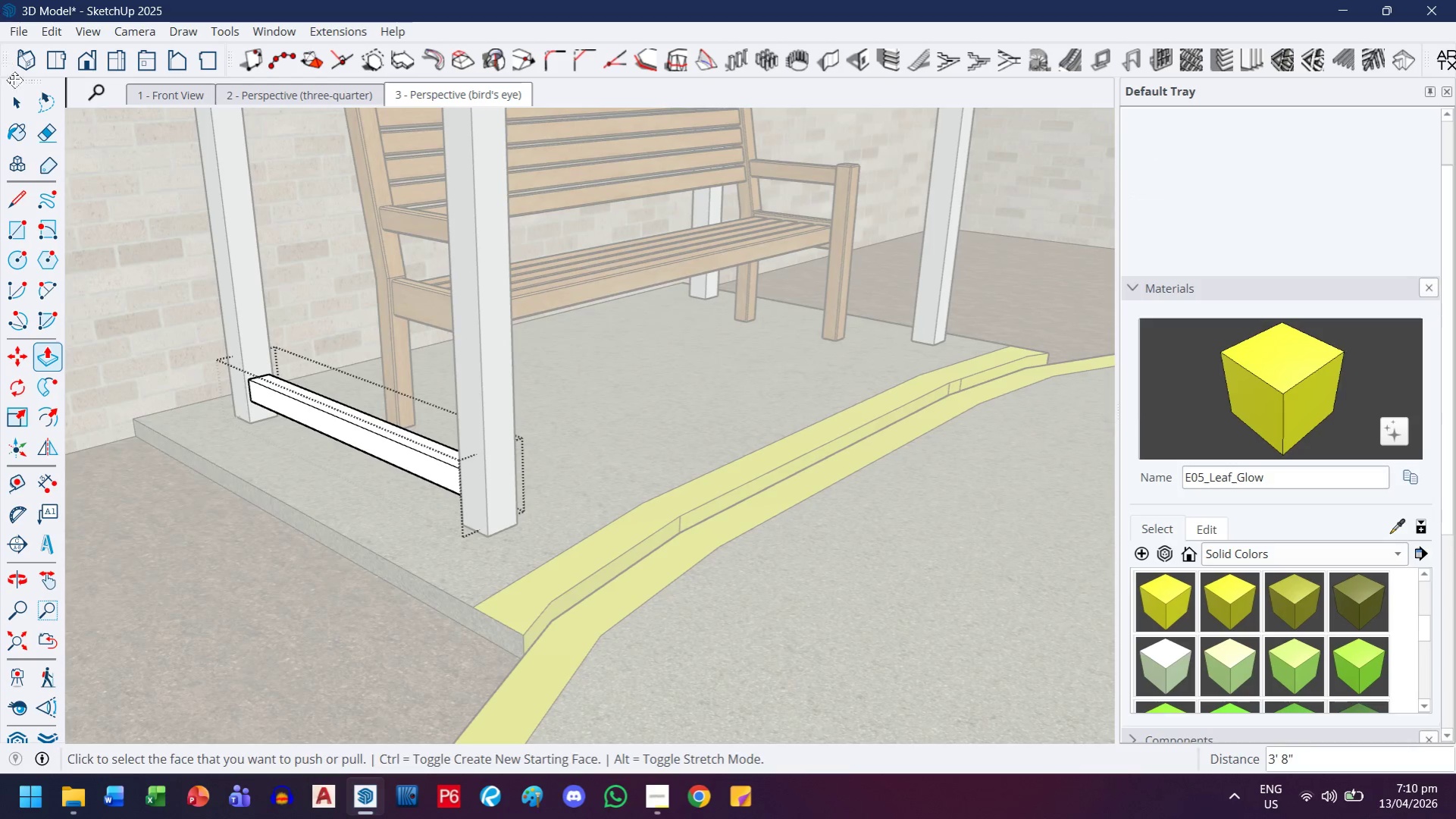 
left_click([22, 99])
 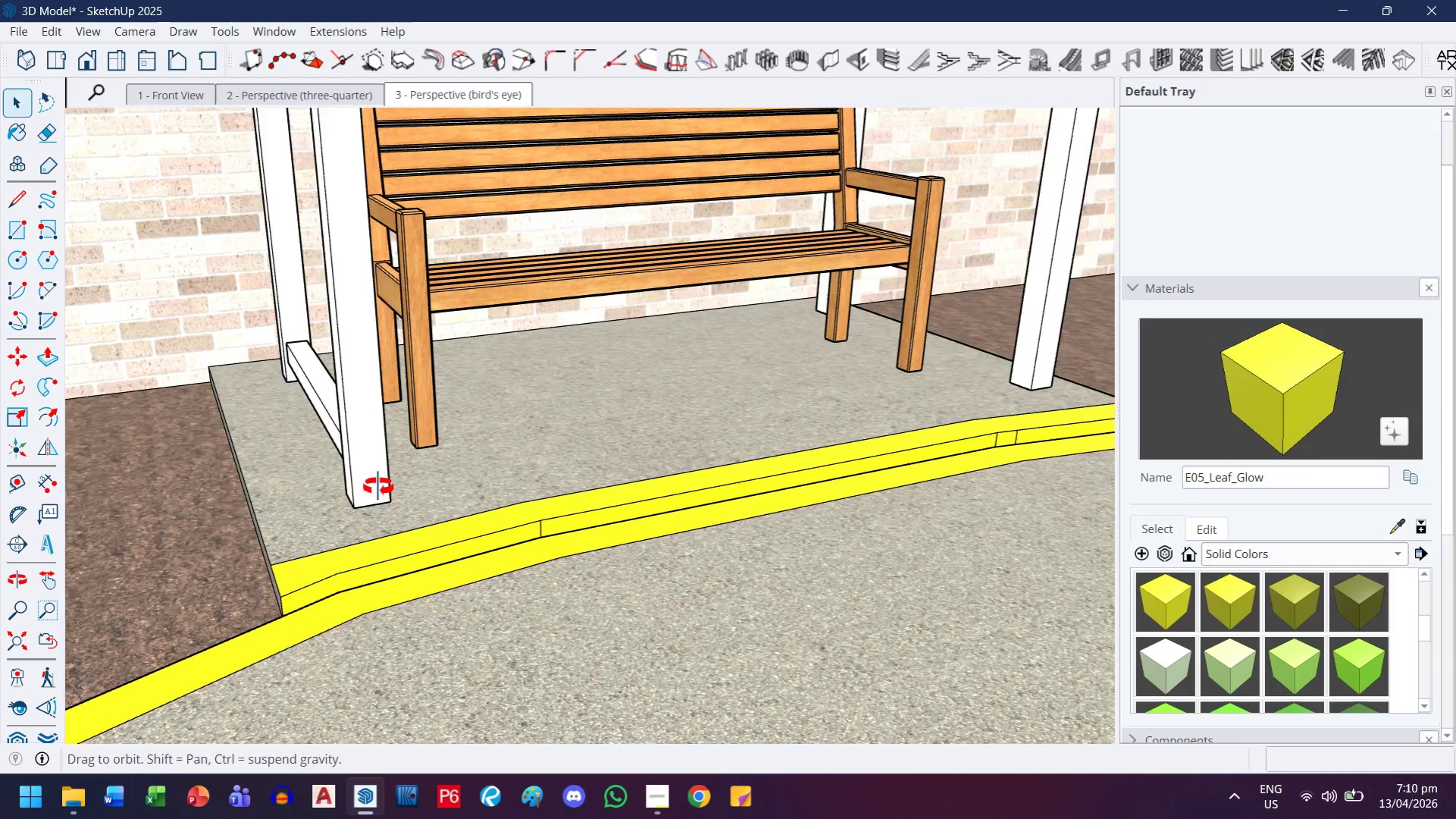 
scroll: coordinate [363, 438], scroll_direction: down, amount: 1.0
 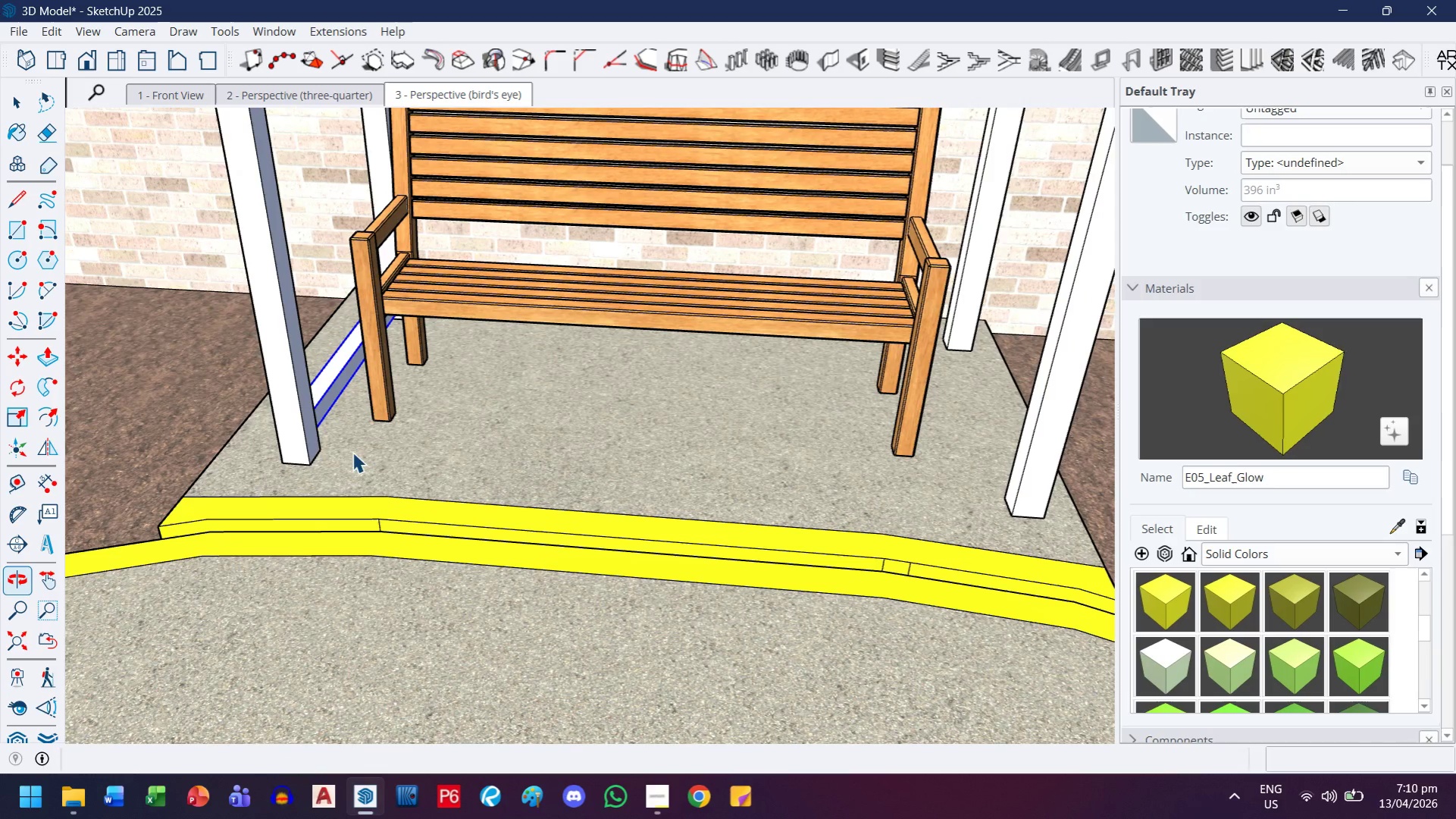 
key(M)
 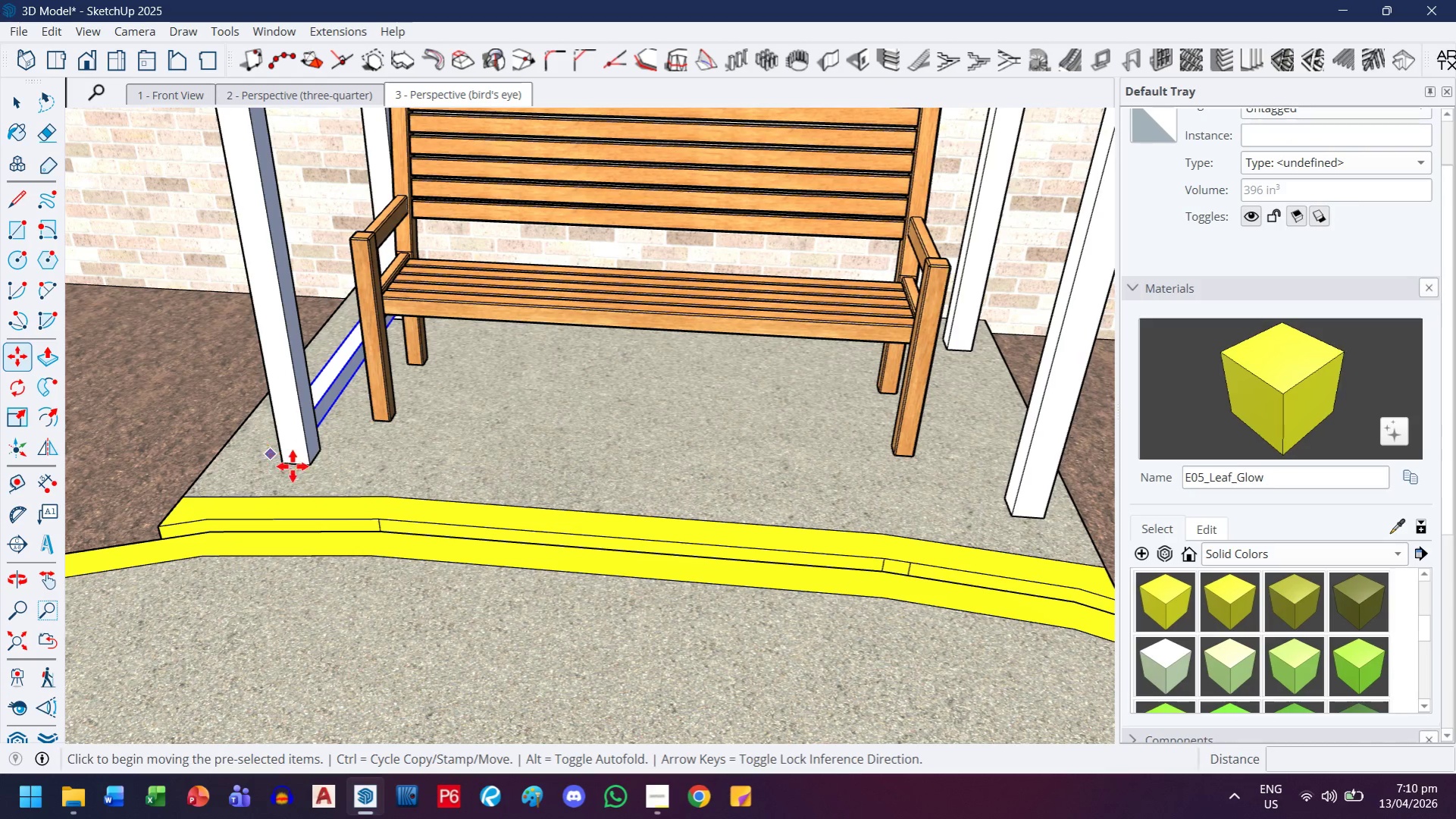 
key(Control+ControlLeft)
 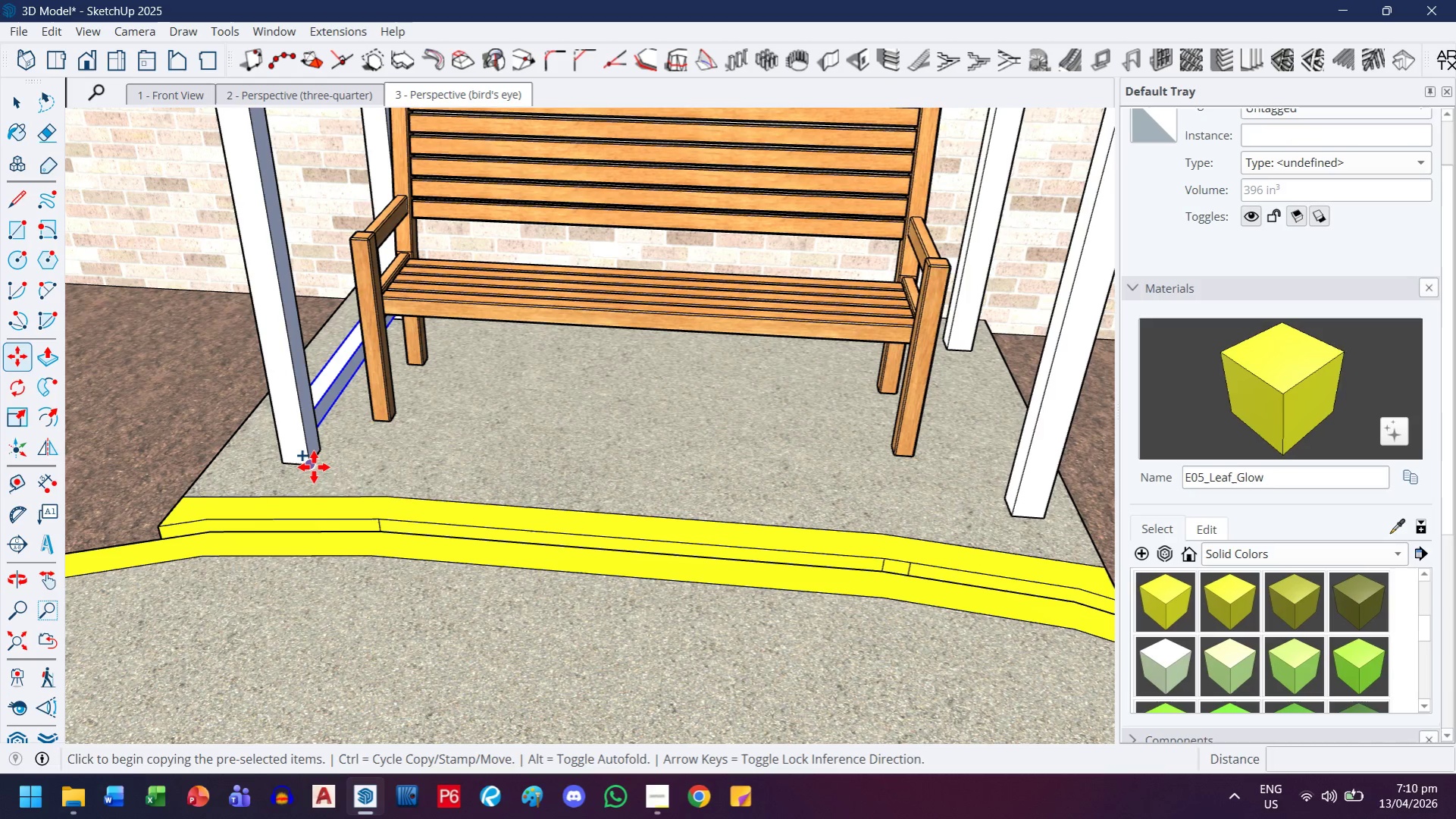 
left_click_drag(start_coordinate=[314, 467], to_coordinate=[348, 467])
 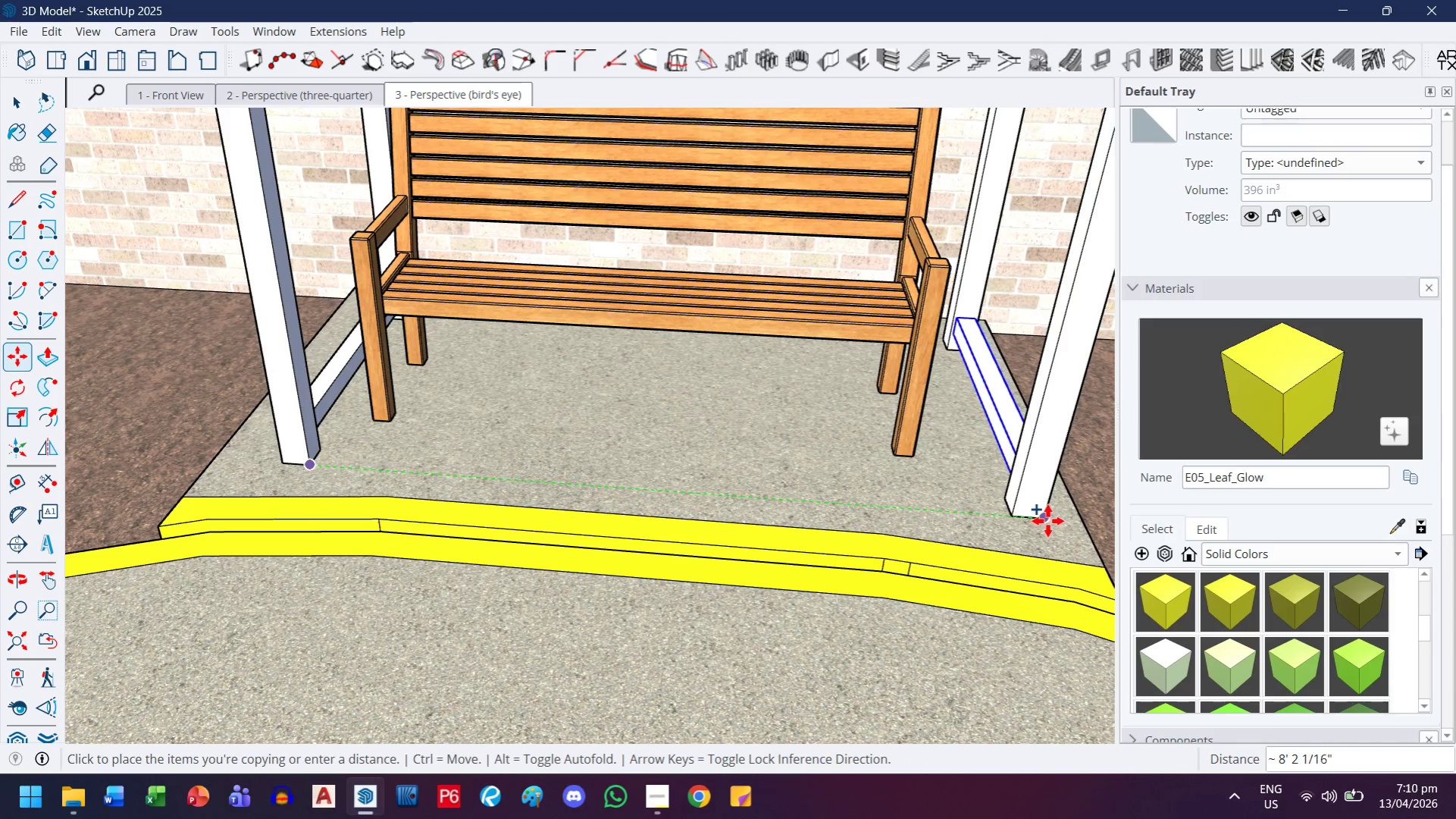 
left_click([1047, 520])
 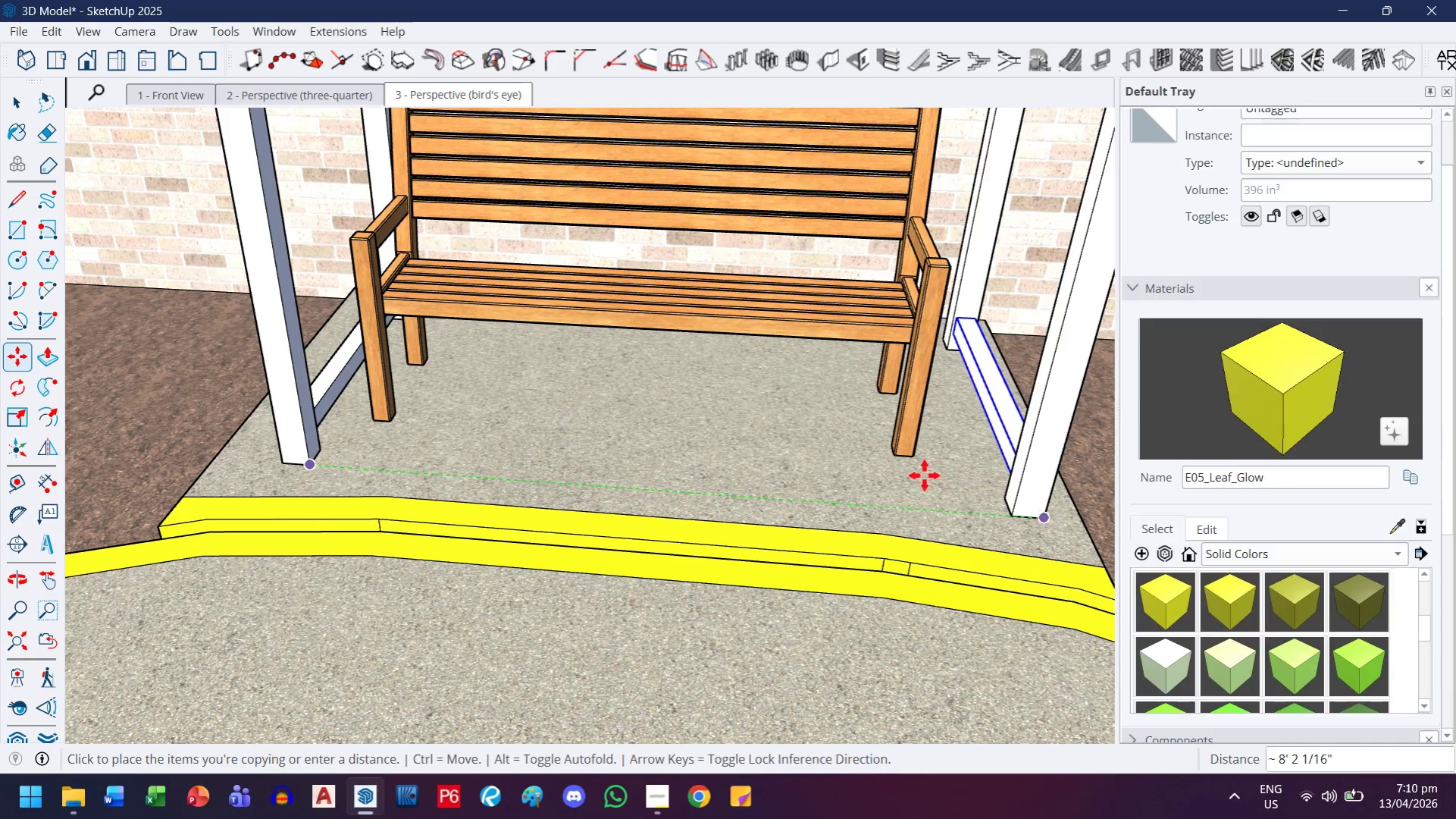 
scroll: coordinate [906, 463], scroll_direction: down, amount: 3.0
 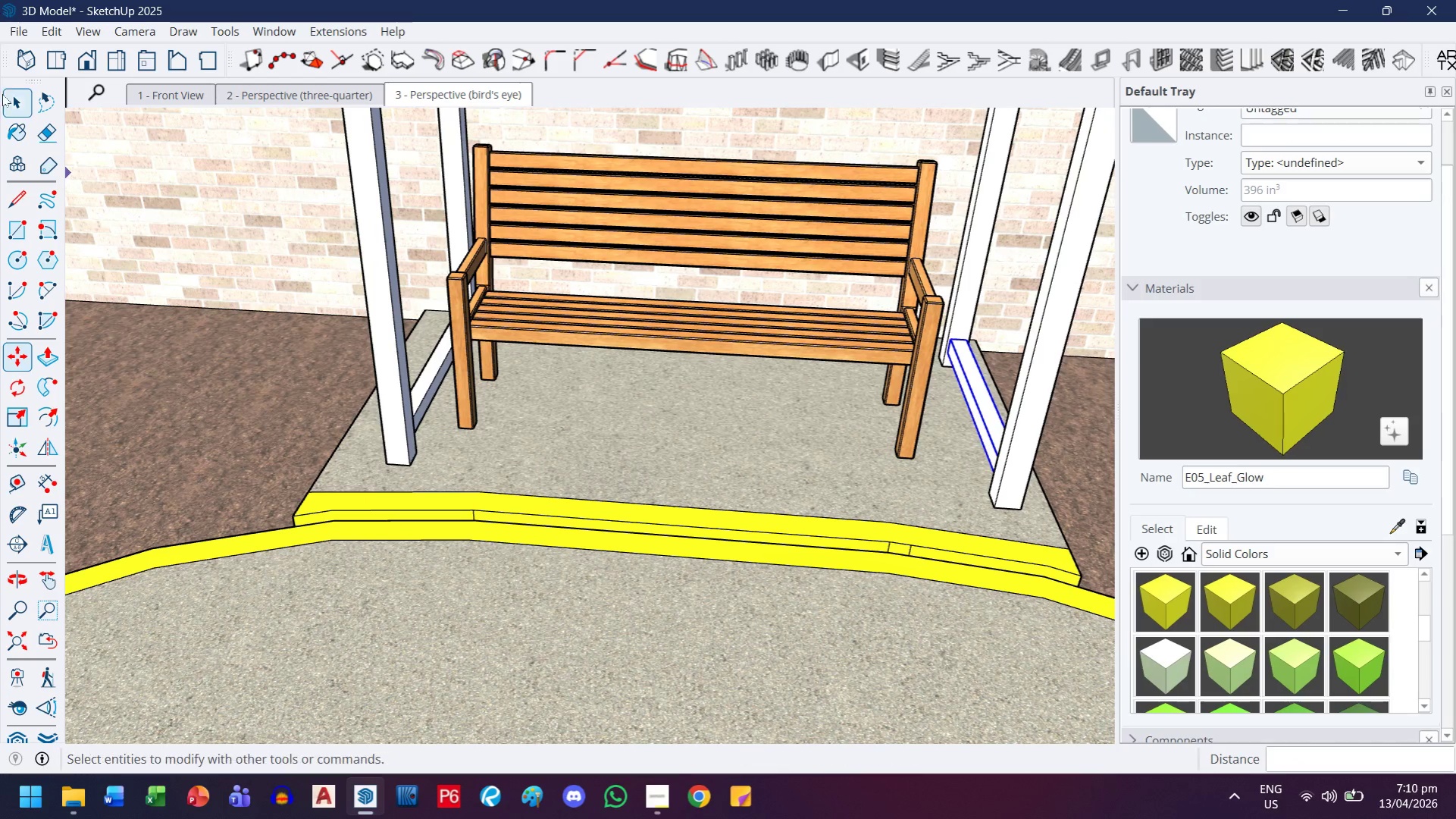 
left_click_drag(start_coordinate=[4, 99], to_coordinate=[19, 99])
 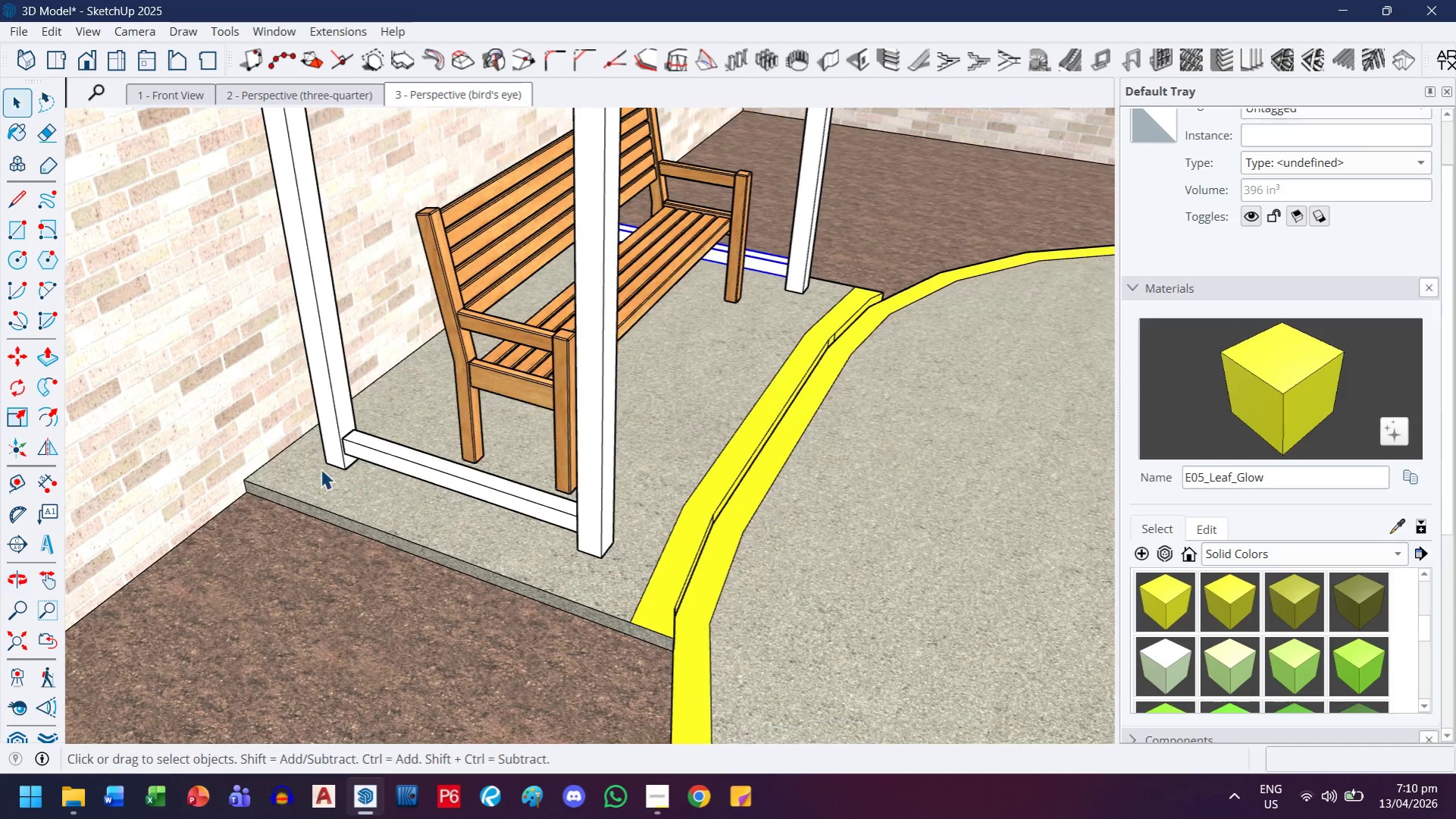 
left_click([416, 453])
 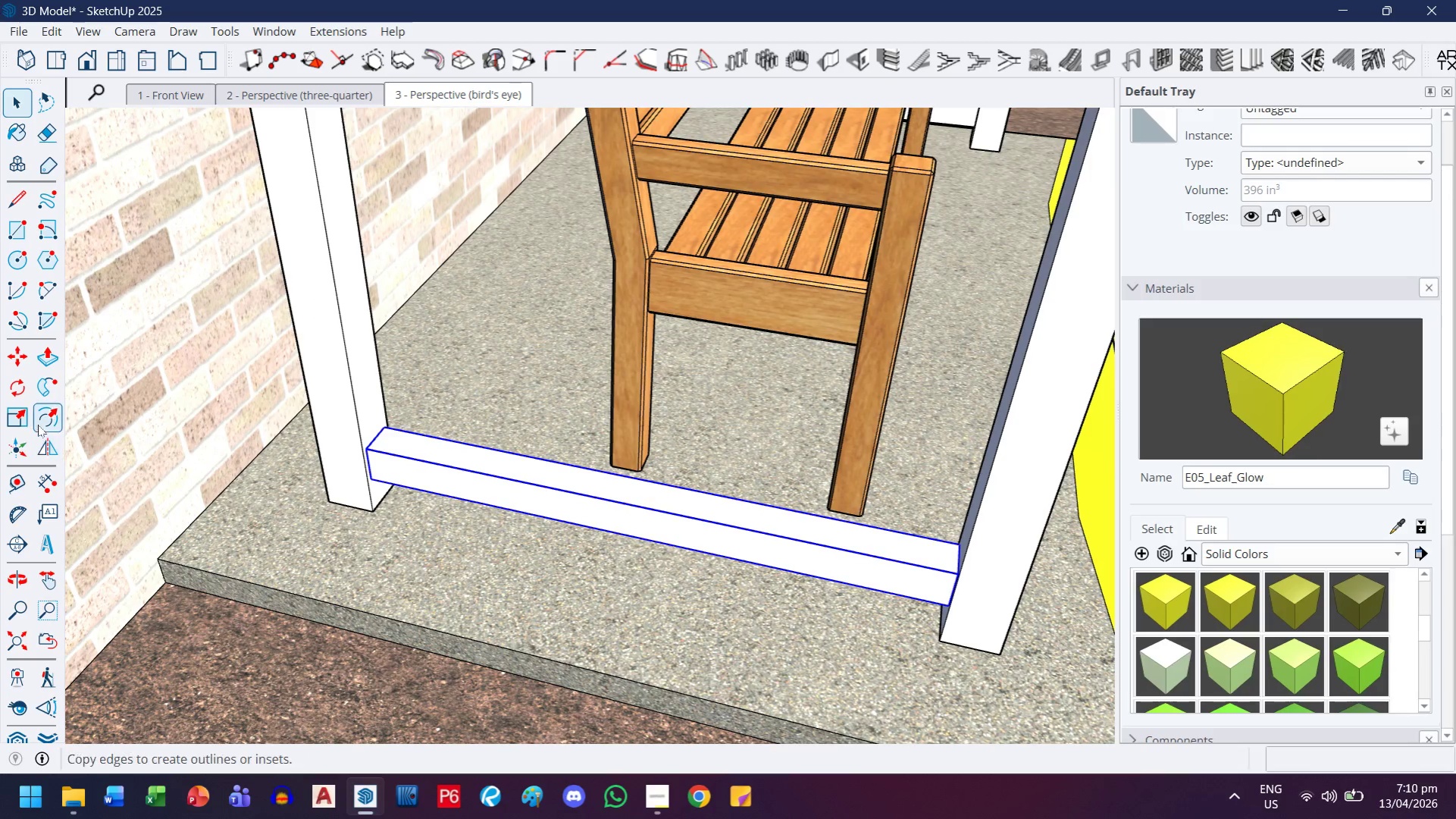 
scroll: coordinate [391, 454], scroll_direction: up, amount: 7.0
 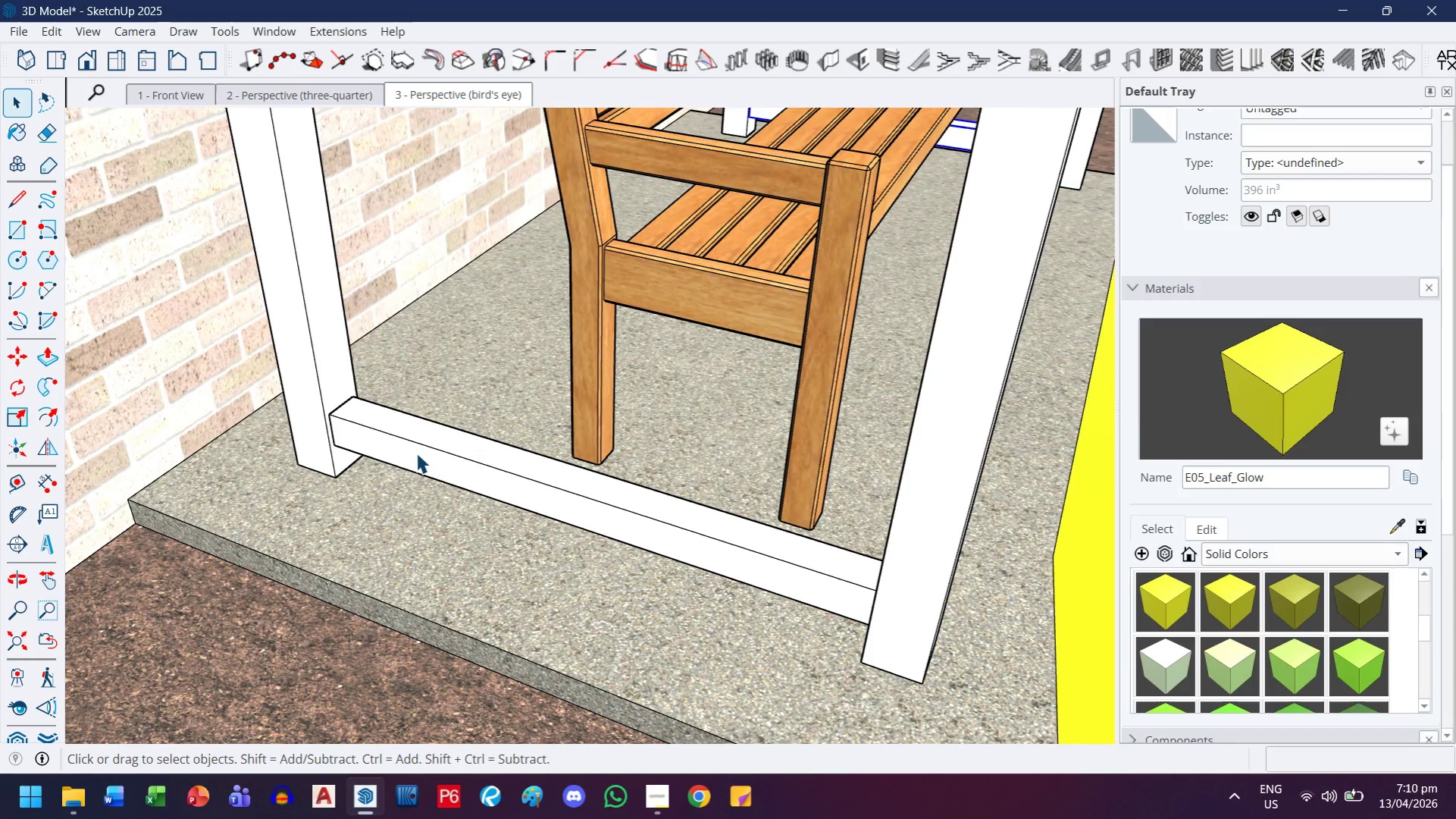 
left_click_drag(start_coordinate=[14, 390], to_coordinate=[22, 389])
 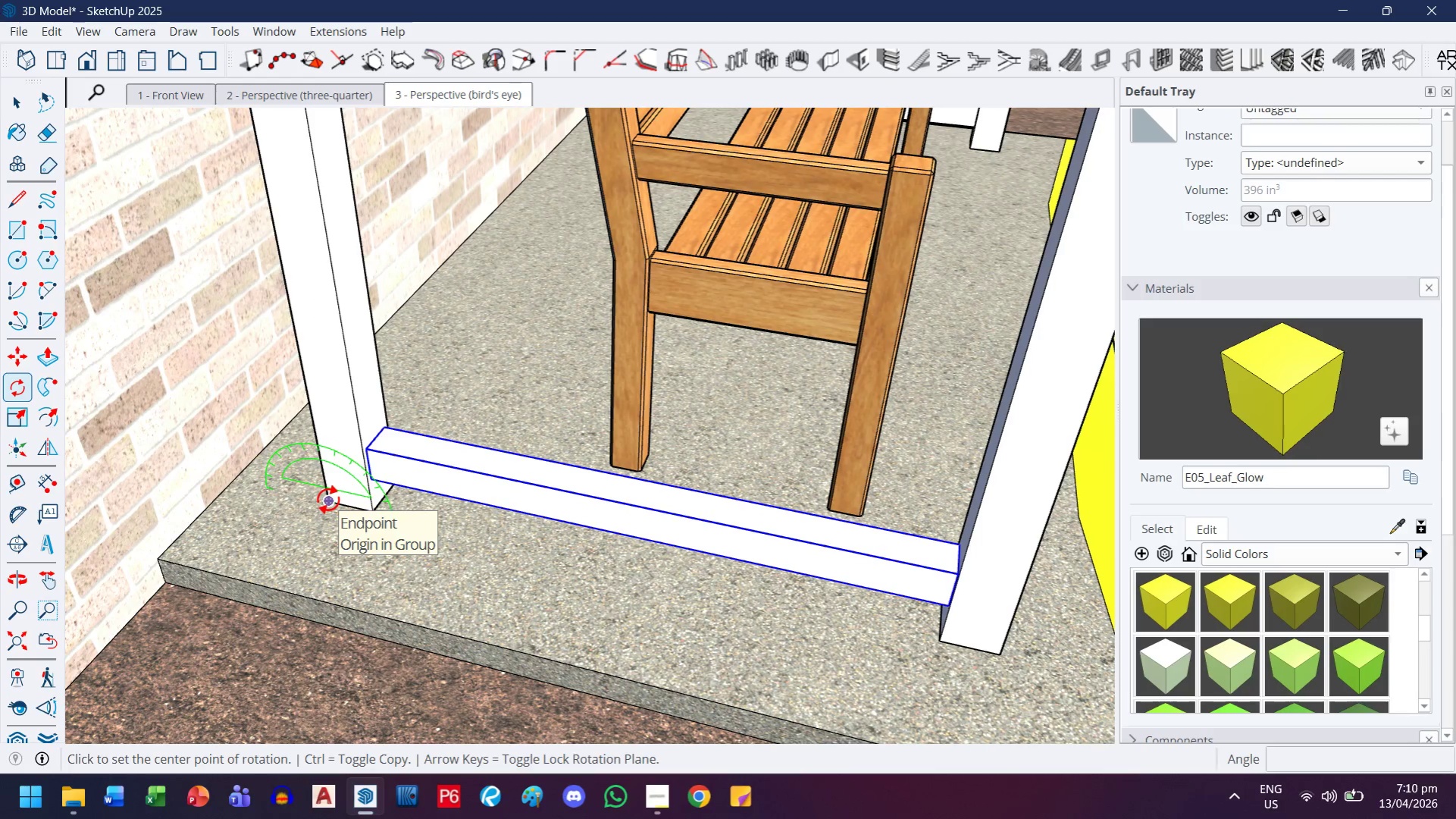 
key(ArrowUp)
 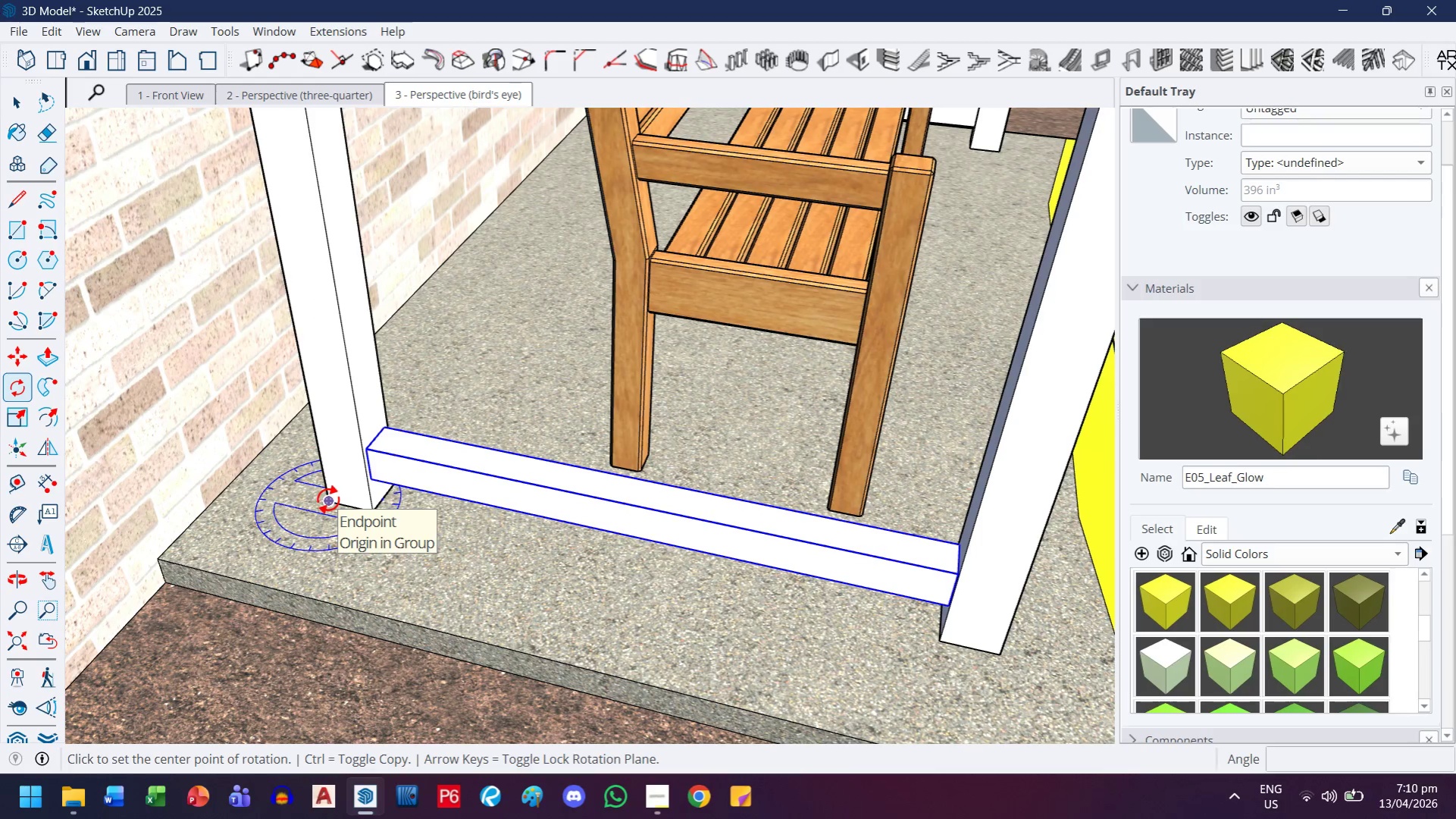 
left_click([328, 500])
 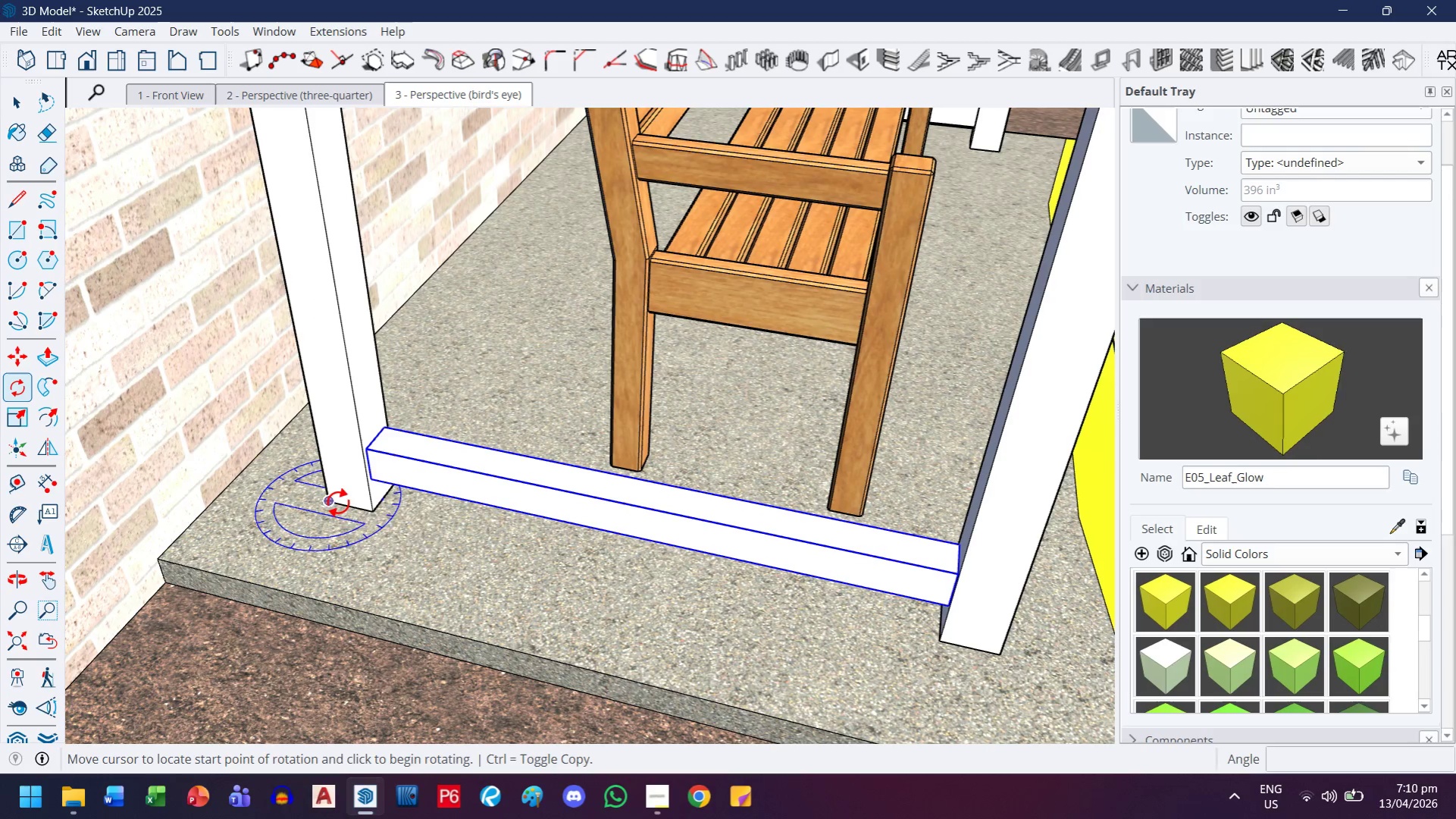 
key(Control+ControlLeft)
 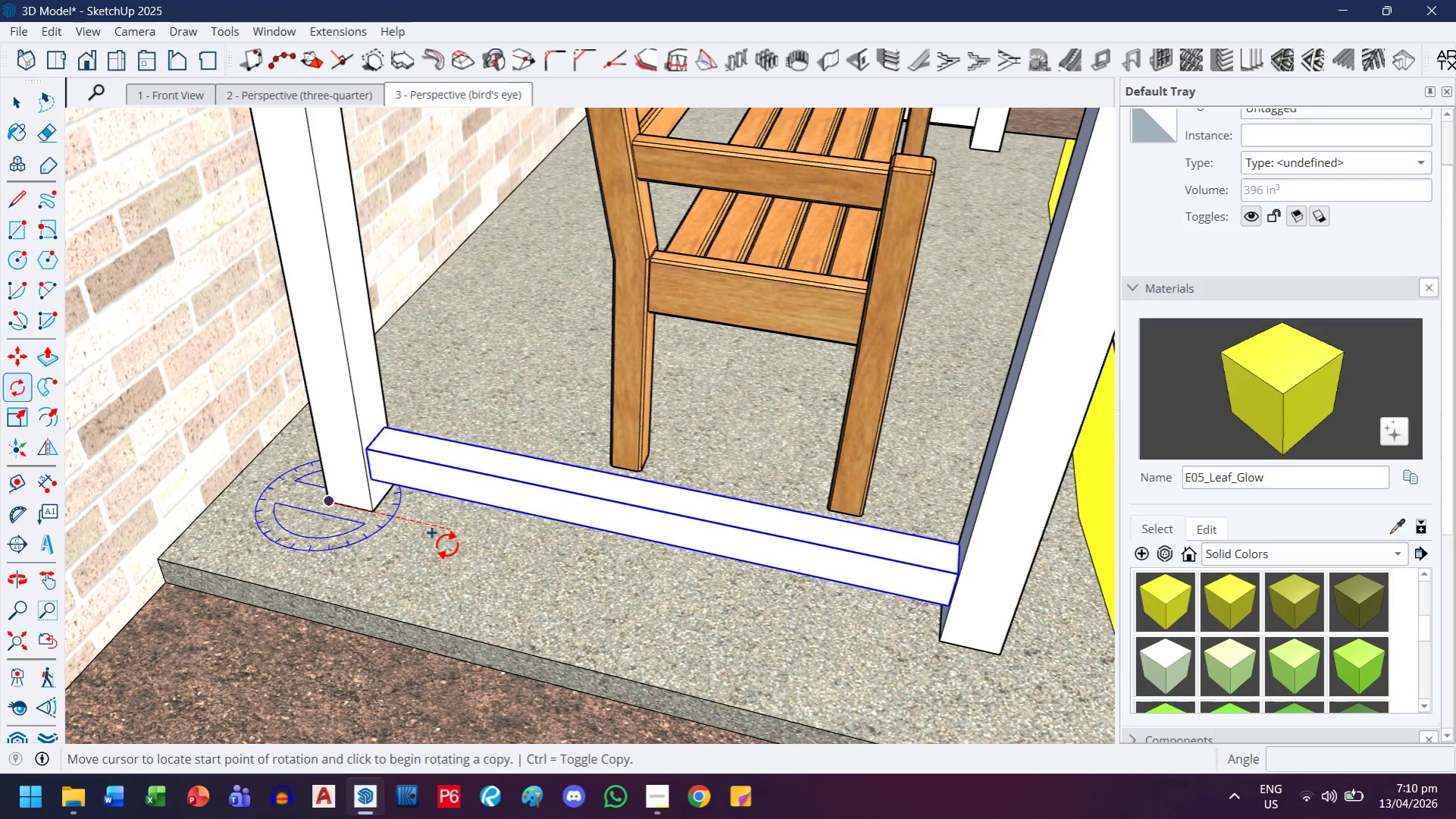 
left_click([447, 545])
 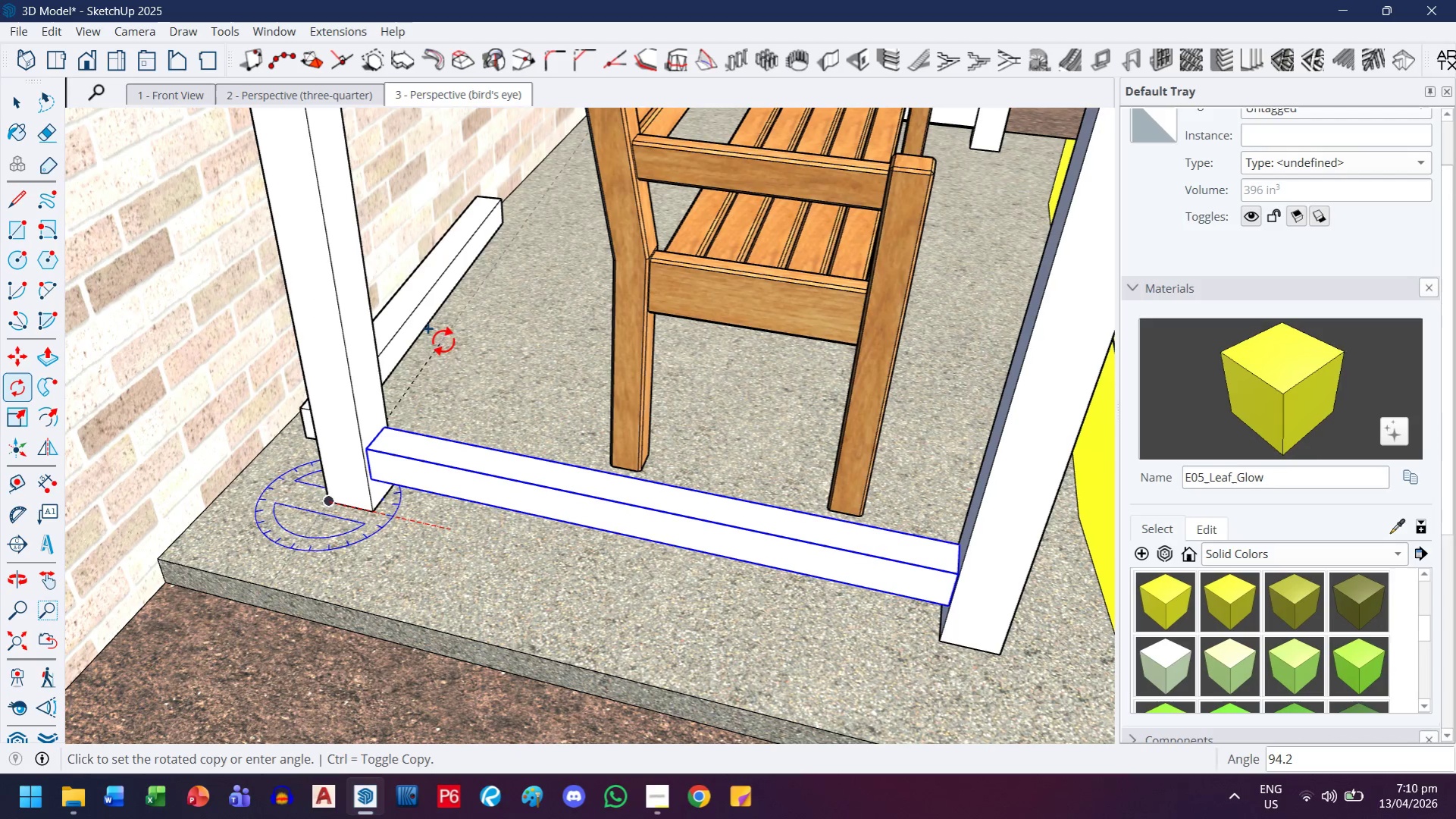 
left_click([458, 354])
 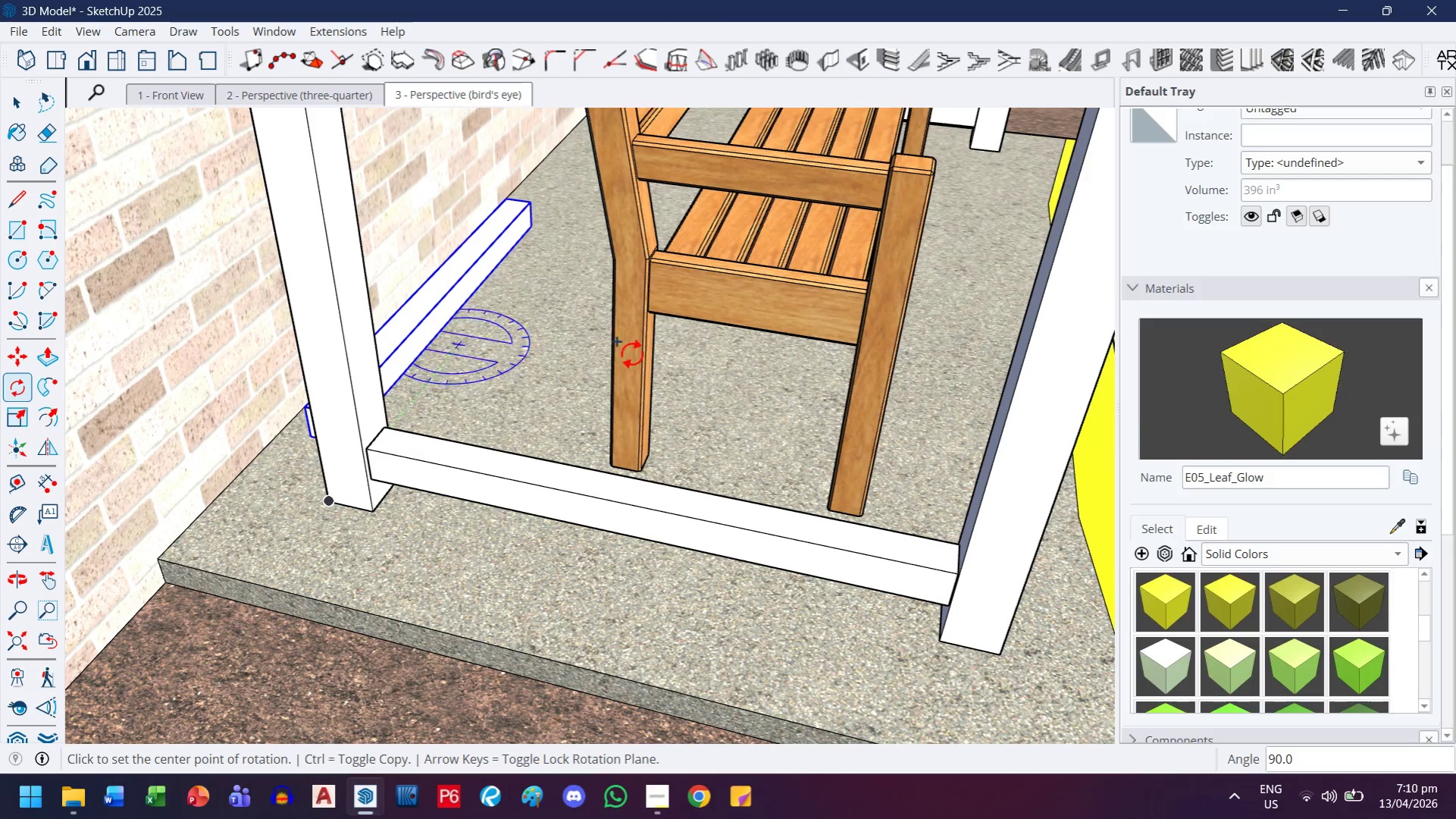 
scroll: coordinate [633, 362], scroll_direction: down, amount: 2.0
 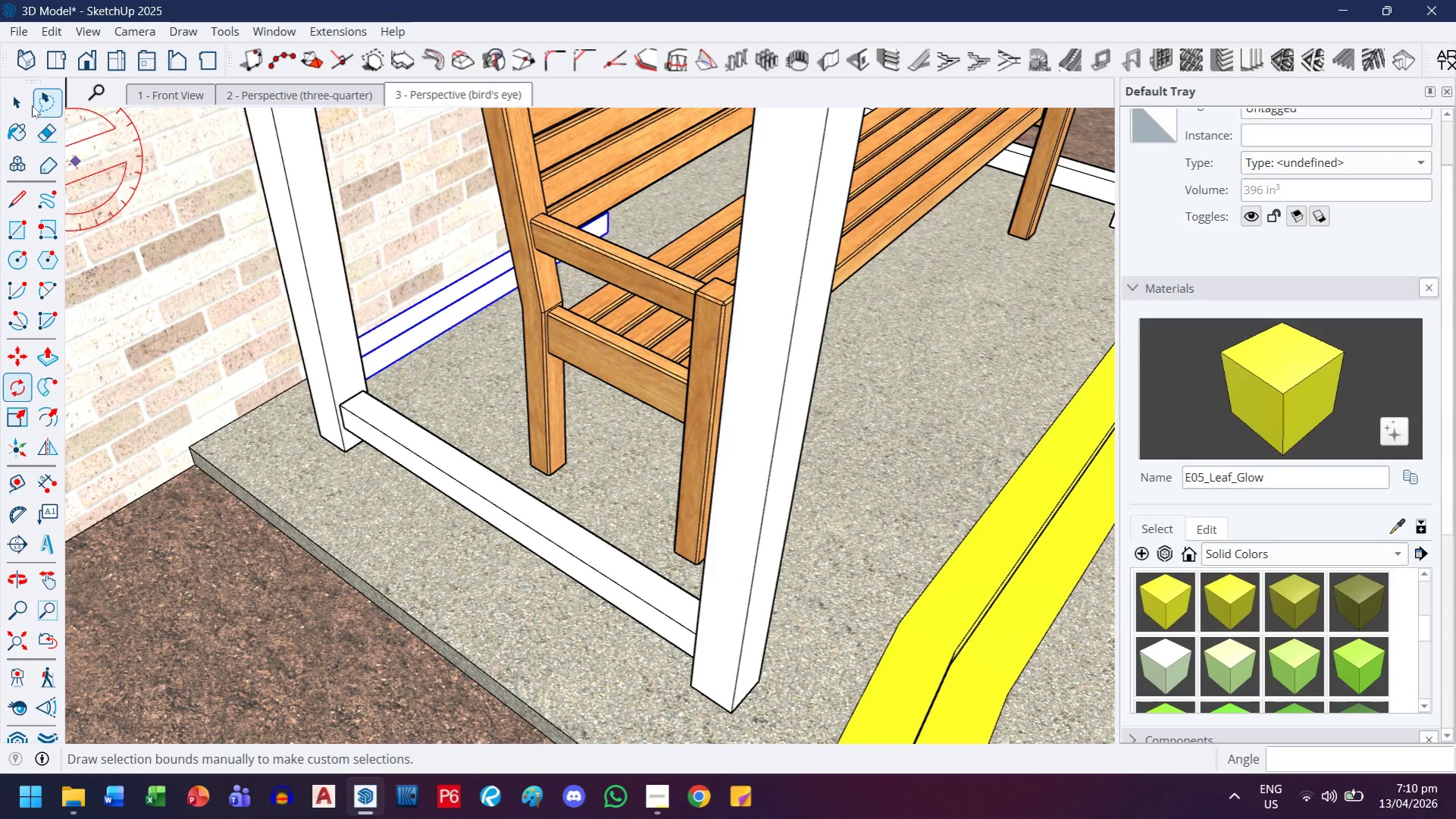 
left_click([23, 105])
 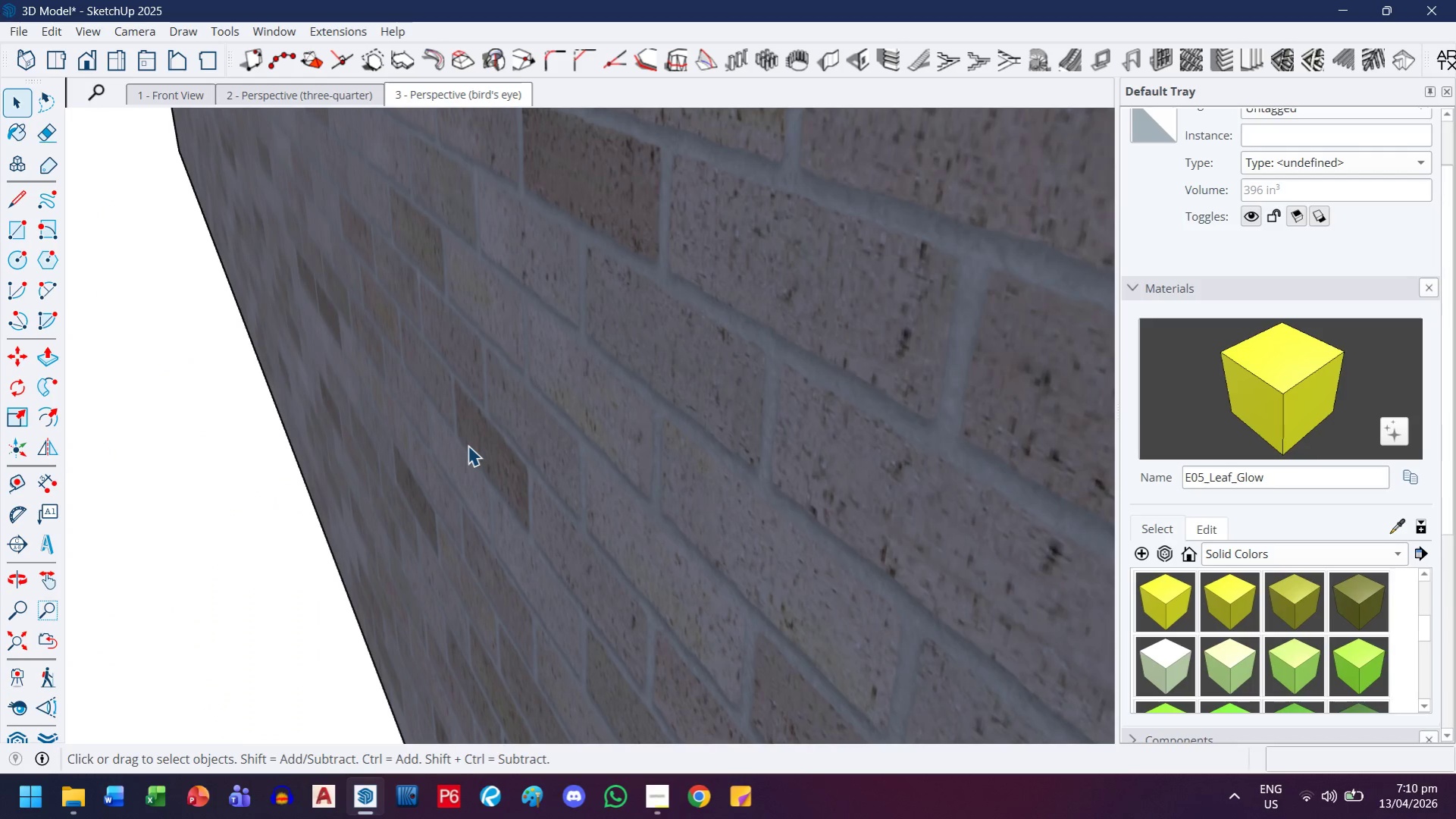 
key(H)
 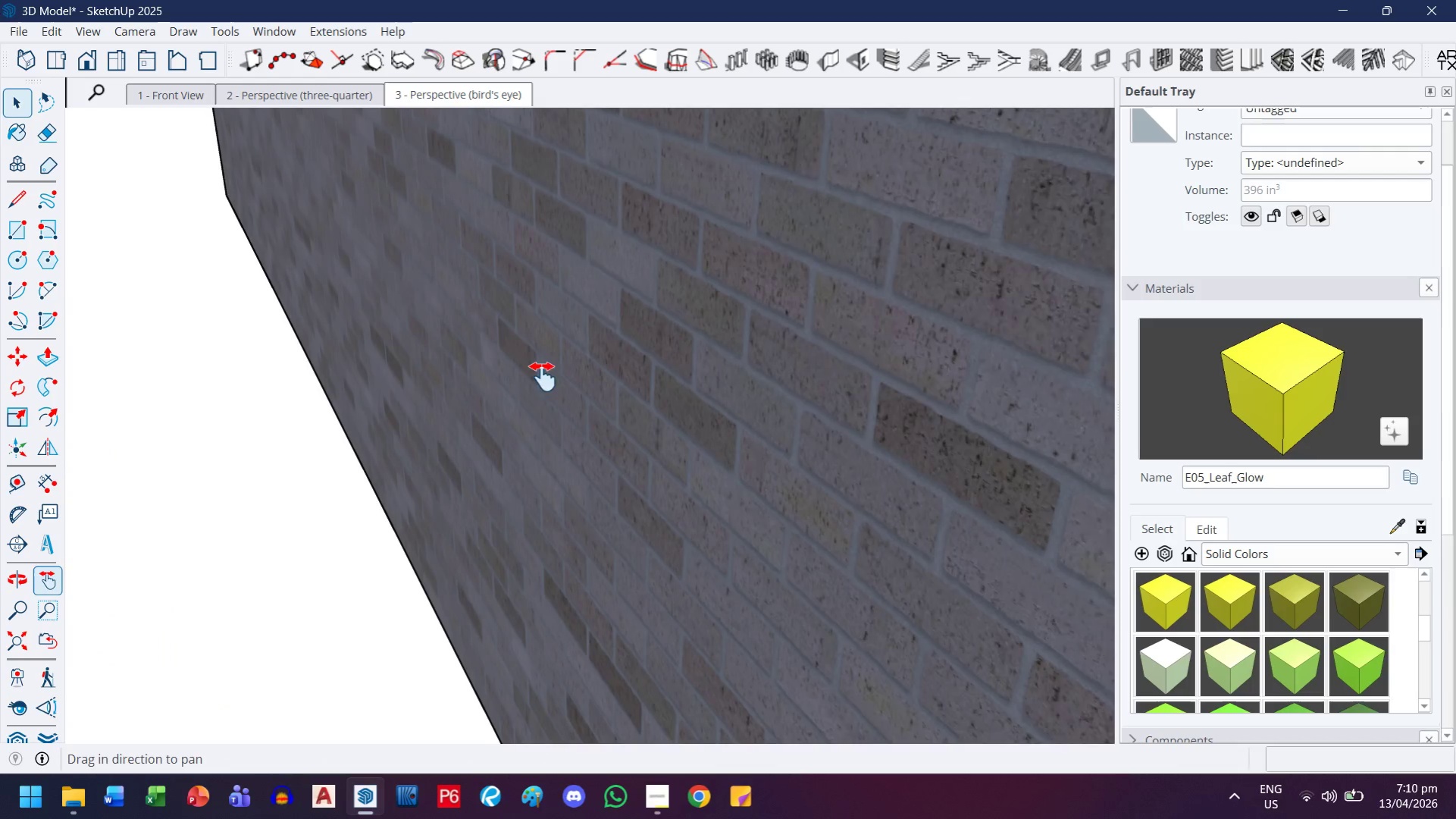 
left_click_drag(start_coordinate=[571, 375], to_coordinate=[188, 570])
 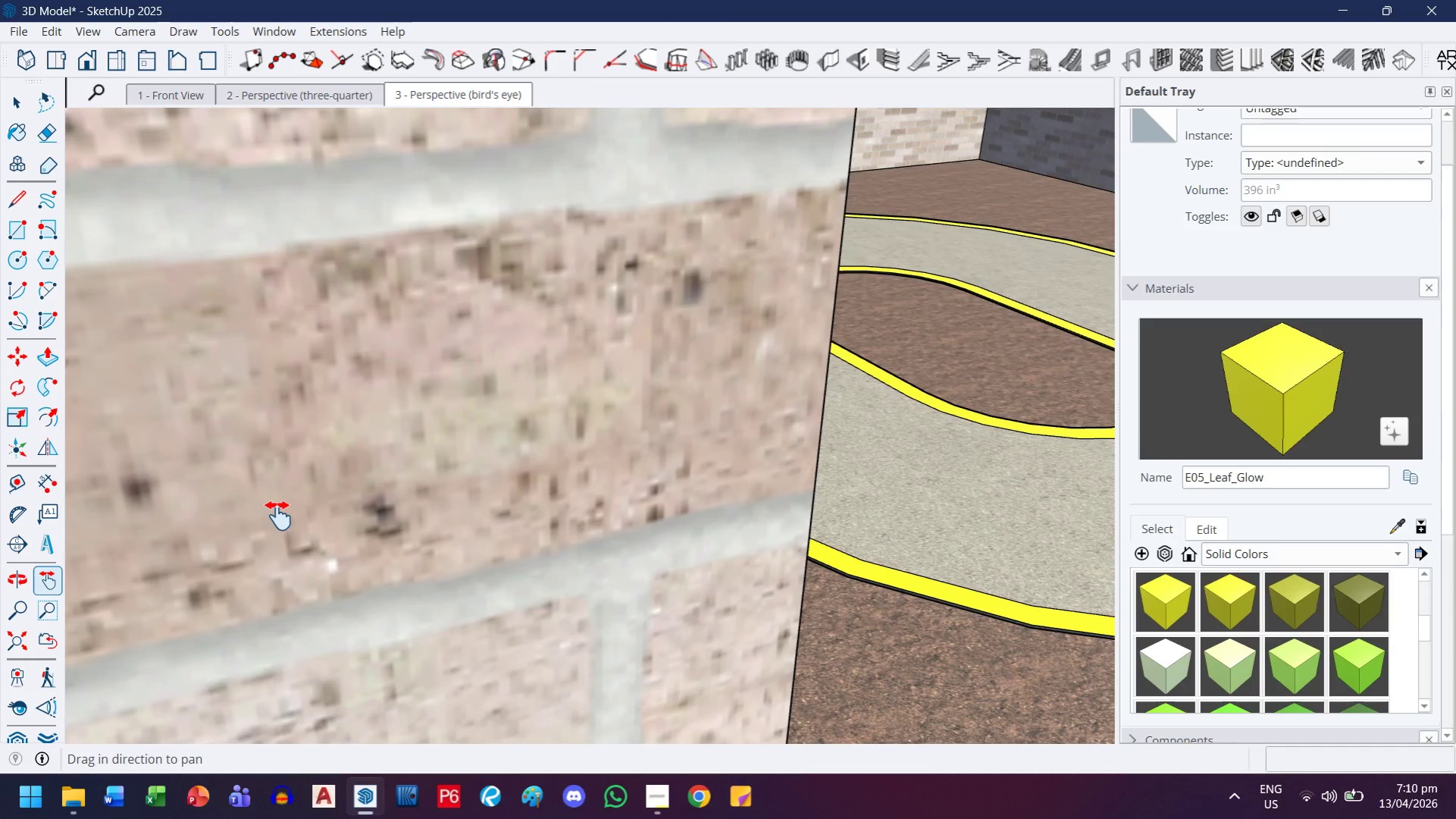 
scroll: coordinate [280, 512], scroll_direction: down, amount: 18.0
 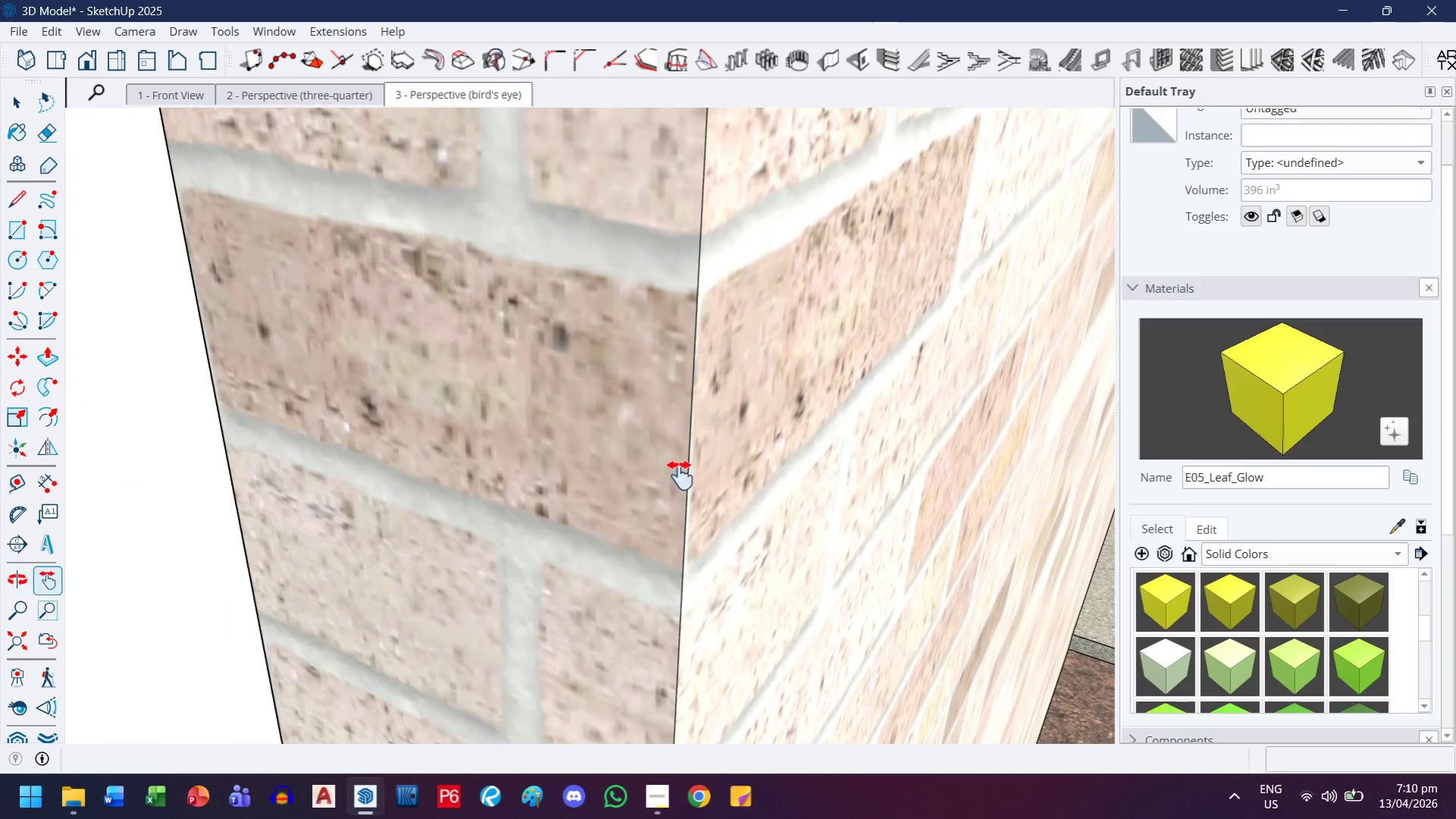 
left_click_drag(start_coordinate=[680, 475], to_coordinate=[158, 449])
 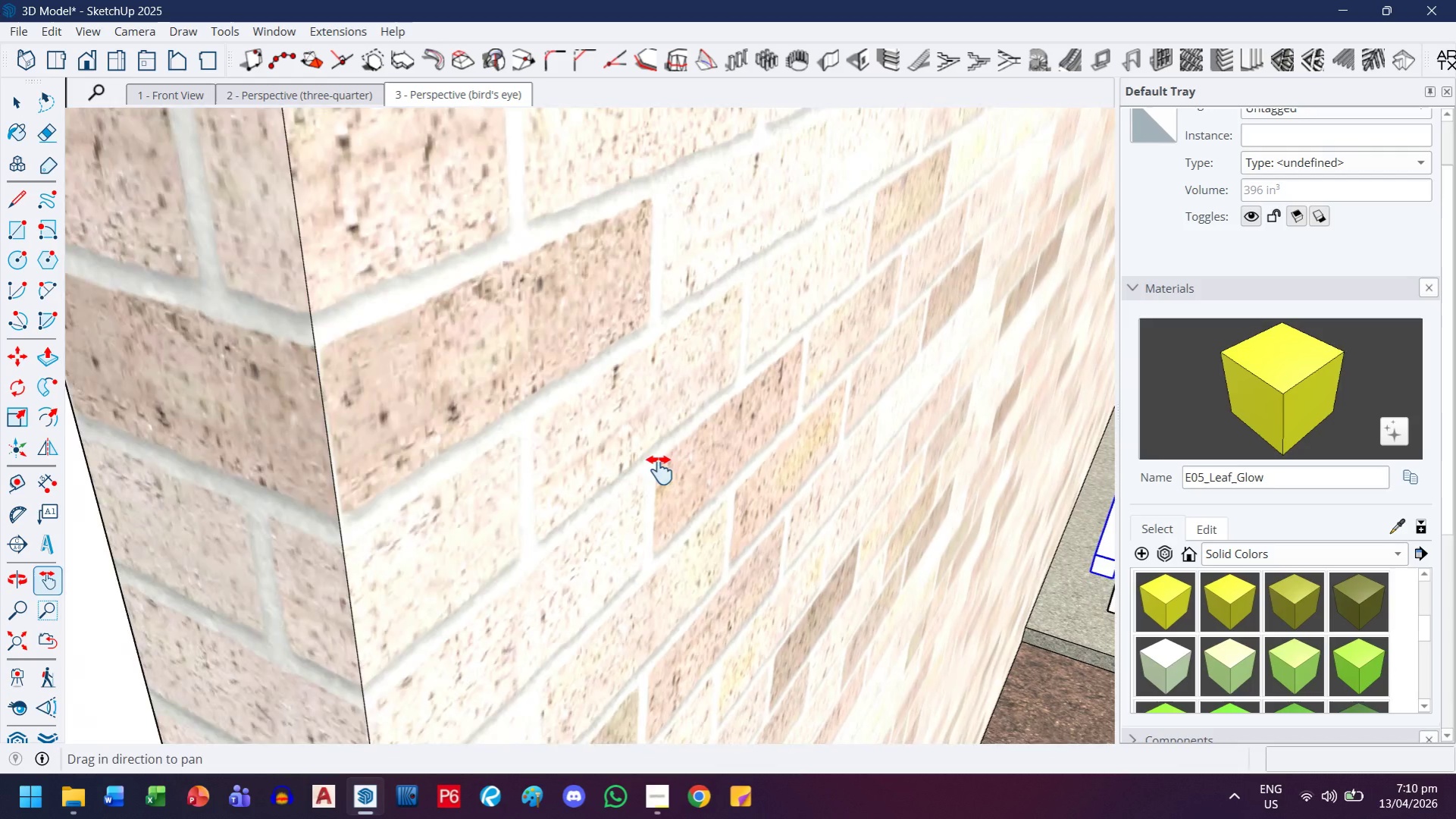 
left_click_drag(start_coordinate=[862, 519], to_coordinate=[315, 445])
 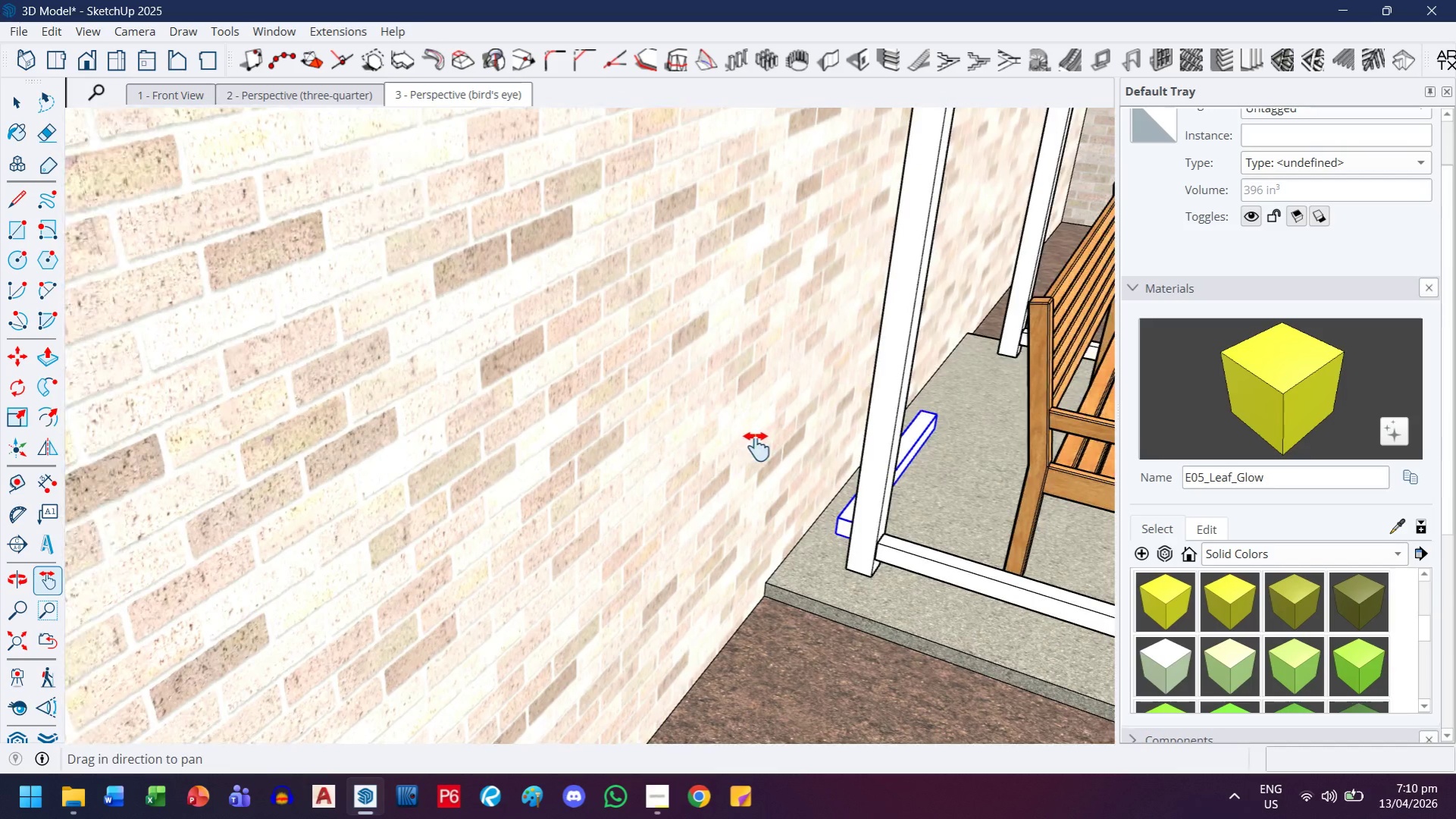 
scroll: coordinate [656, 466], scroll_direction: down, amount: 8.0
 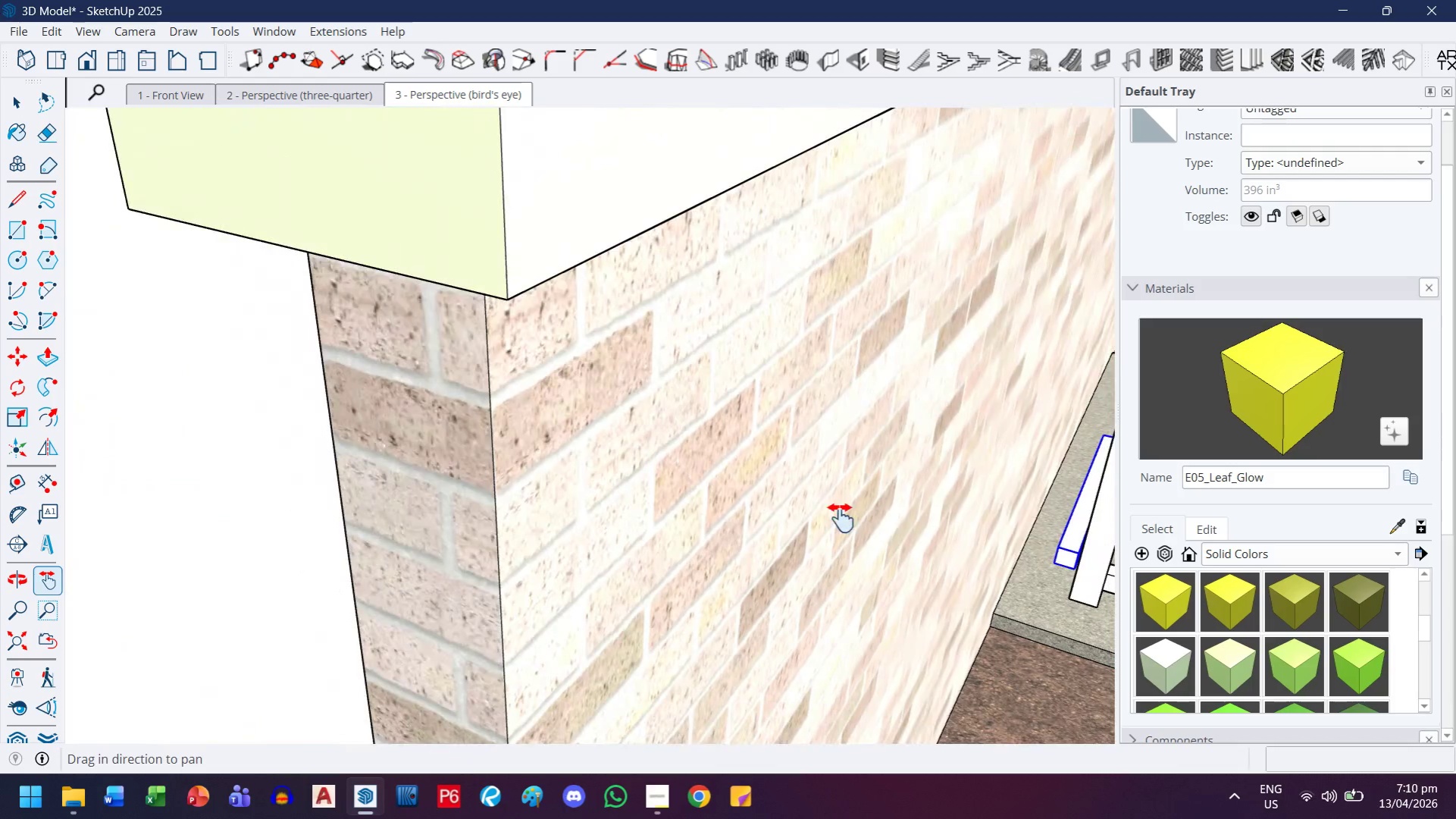 
scroll: coordinate [997, 417], scroll_direction: up, amount: 12.0
 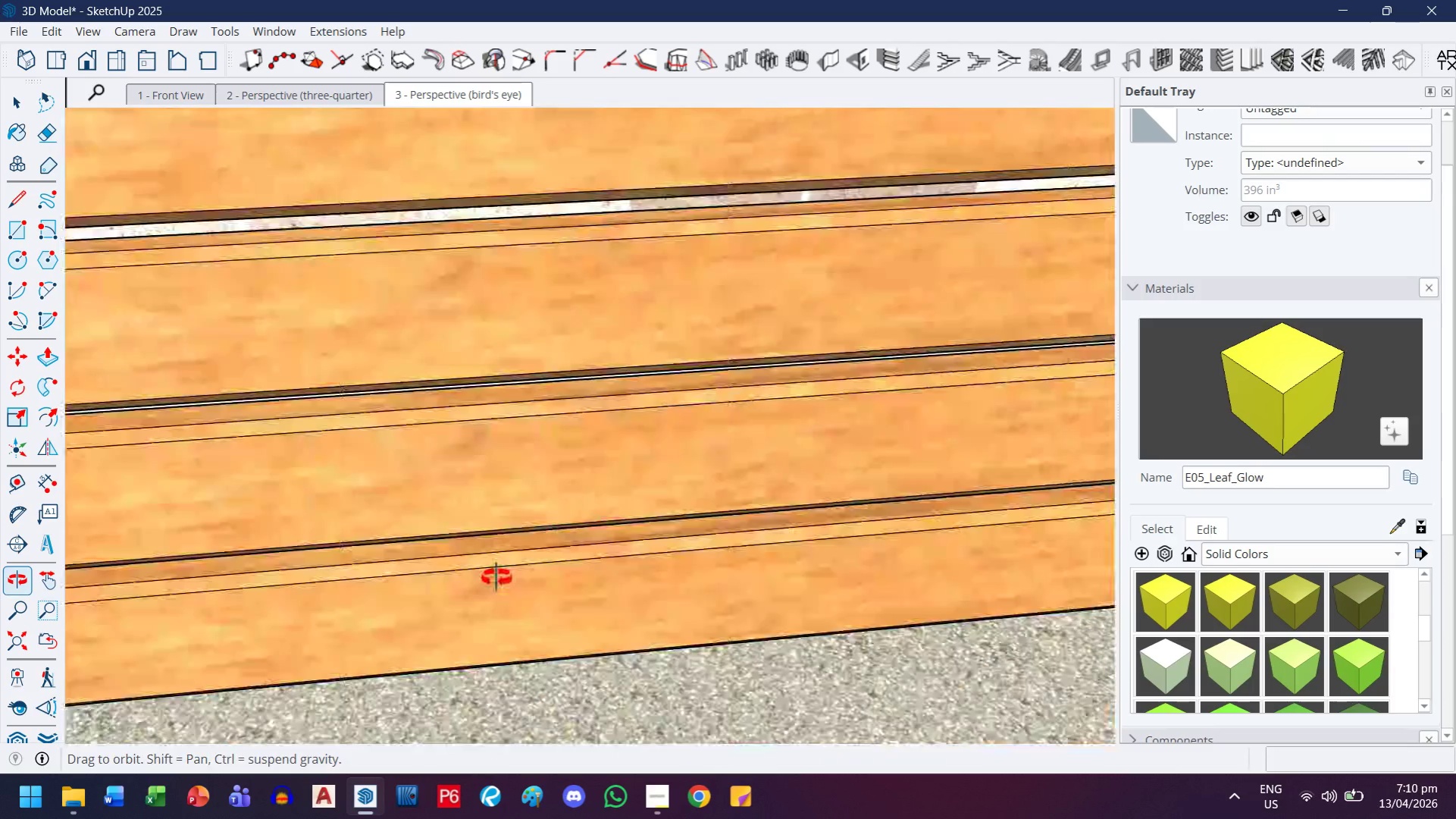 
scroll: coordinate [293, 583], scroll_direction: down, amount: 5.0
 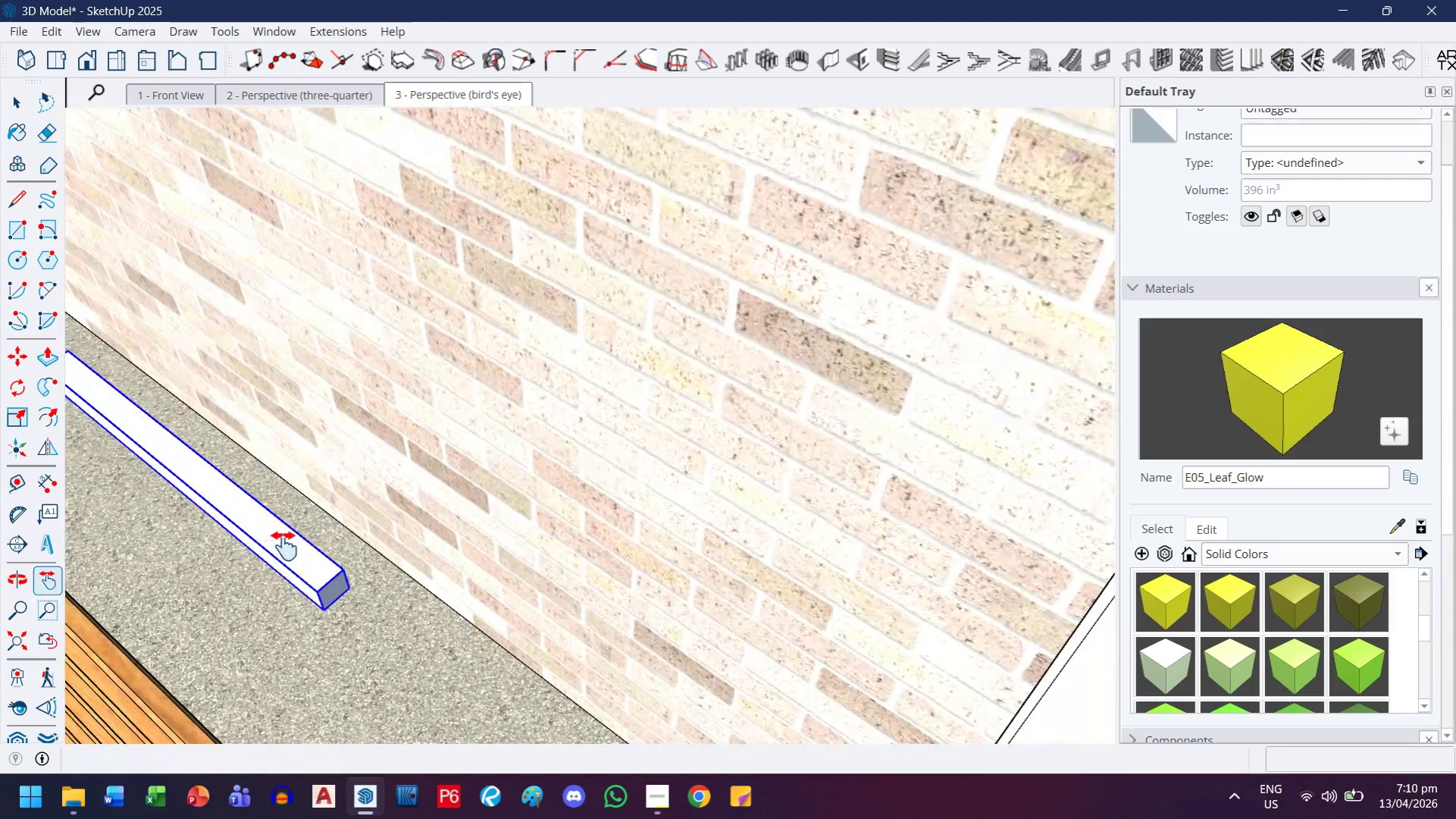 
left_click_drag(start_coordinate=[284, 546], to_coordinate=[726, 573])
 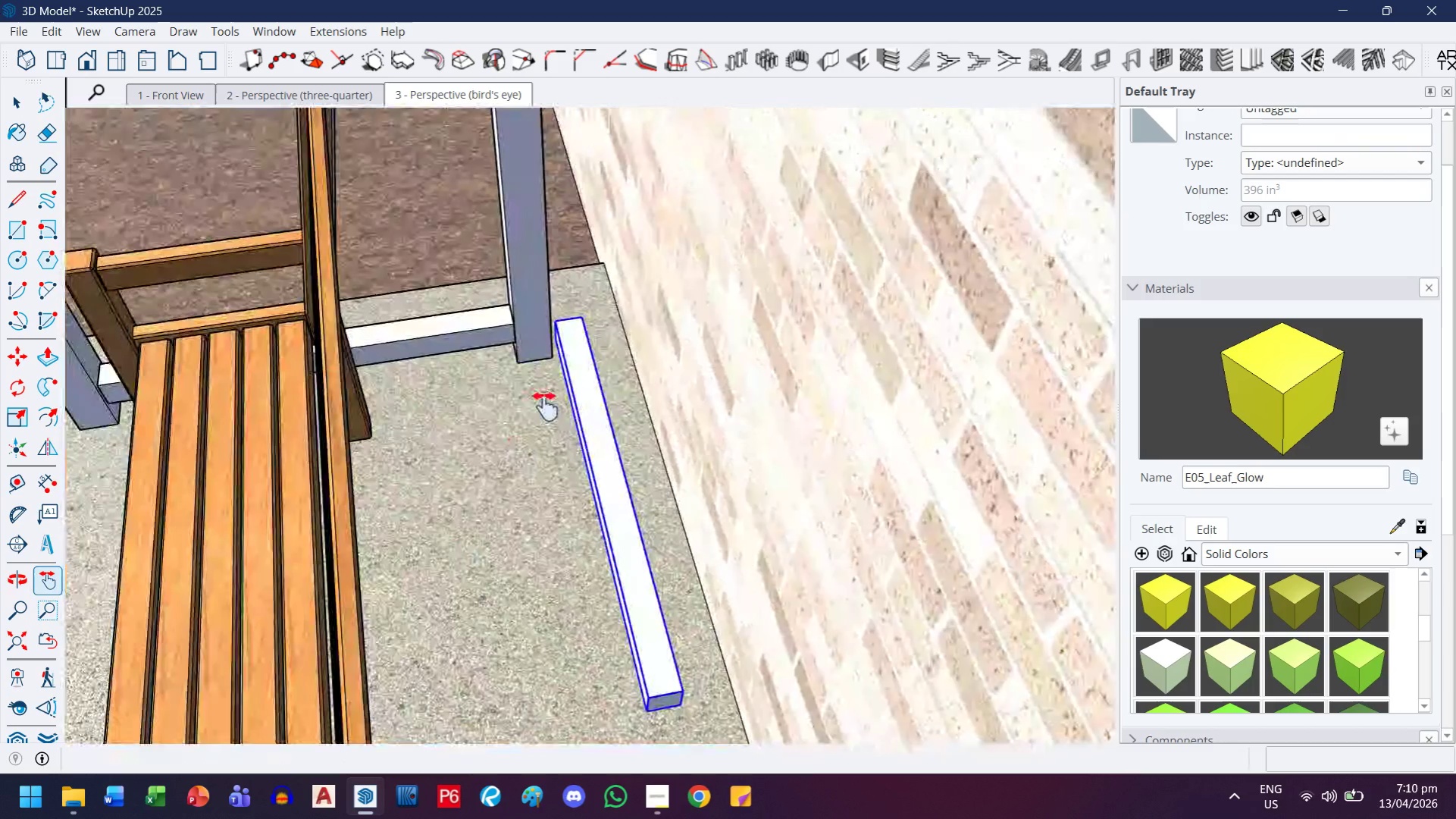 
scroll: coordinate [563, 325], scroll_direction: up, amount: 7.0
 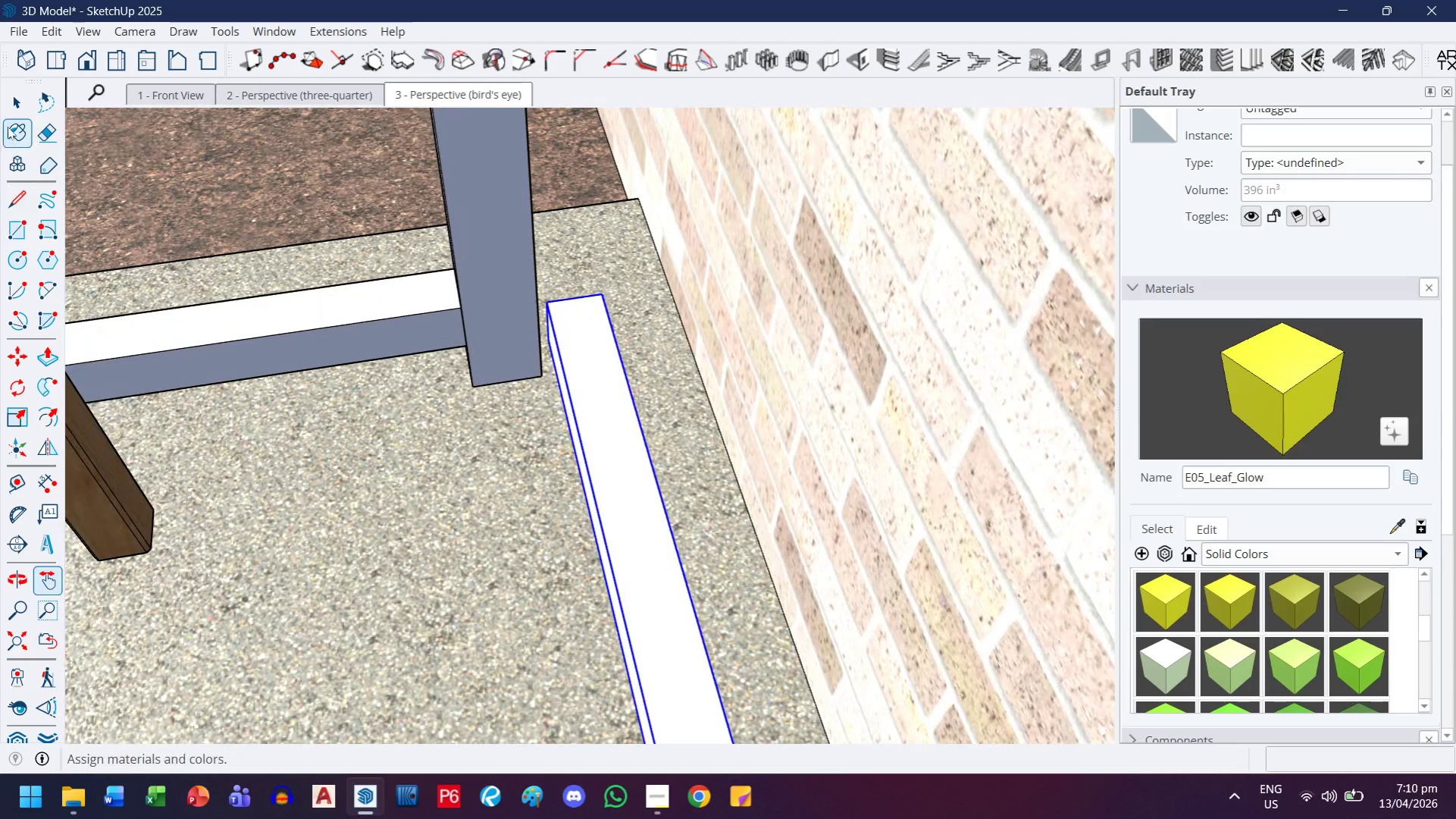 
left_click([12, 111])
 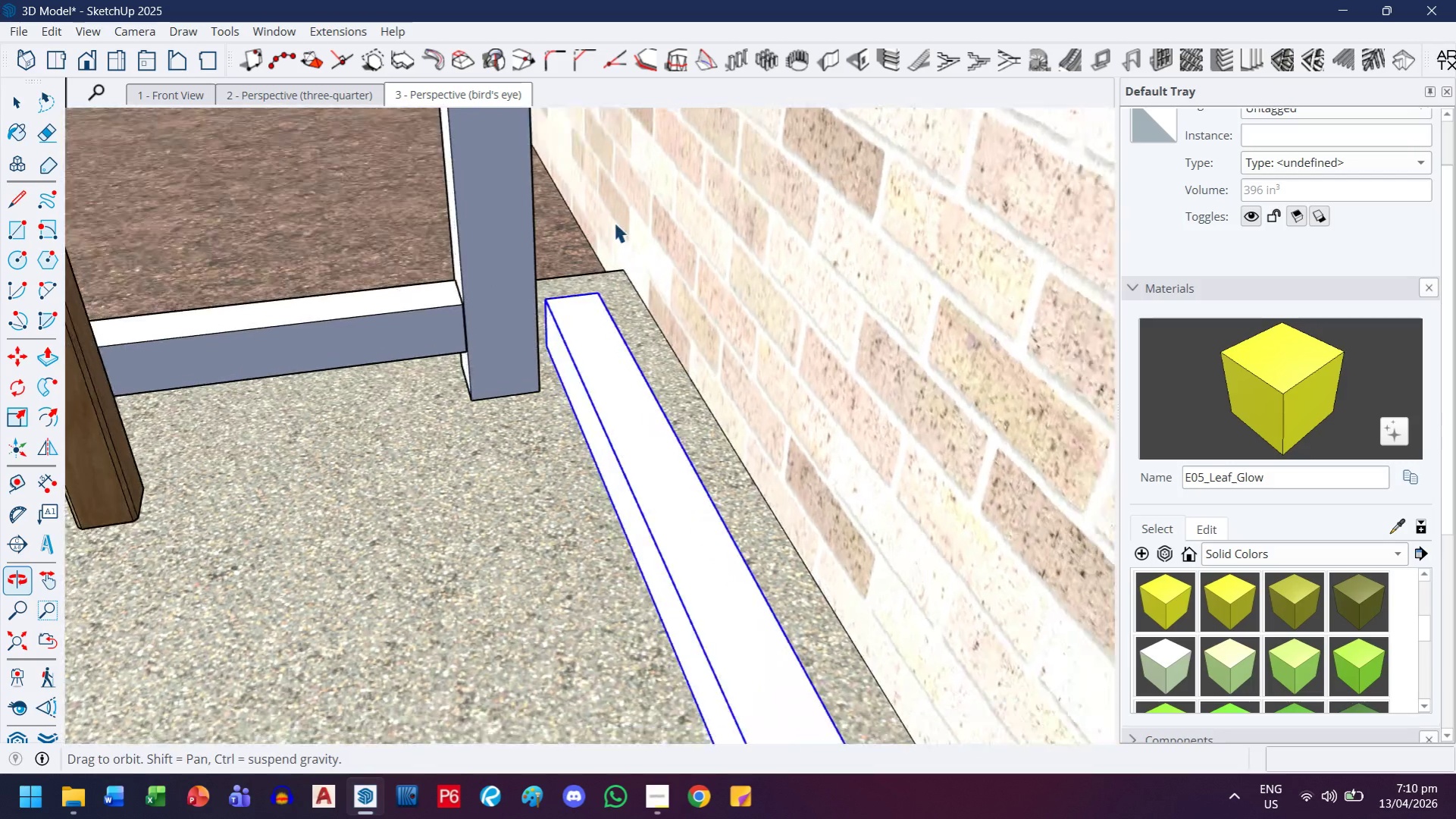 
scroll: coordinate [531, 356], scroll_direction: up, amount: 3.0
 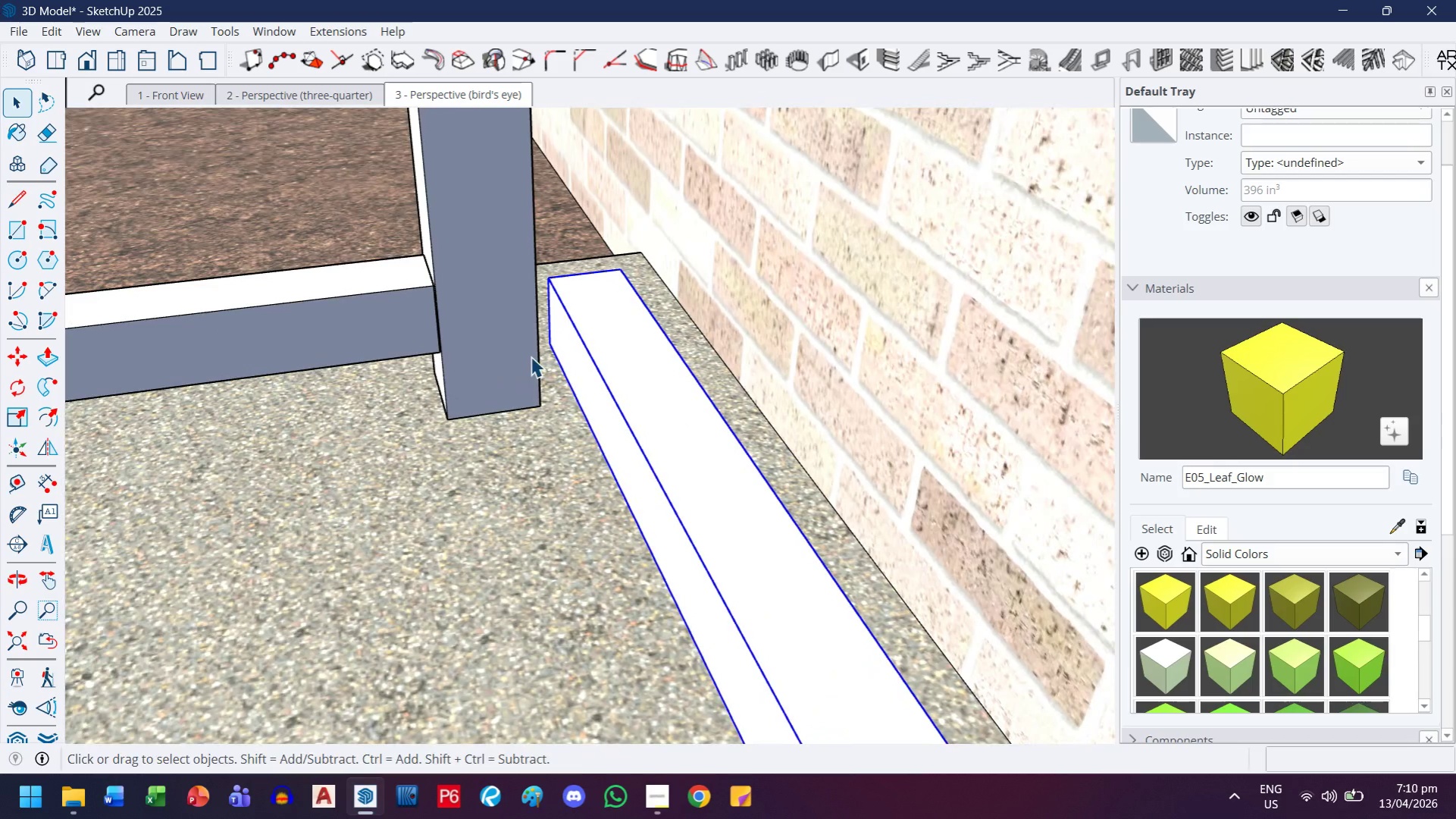 
key(M)
 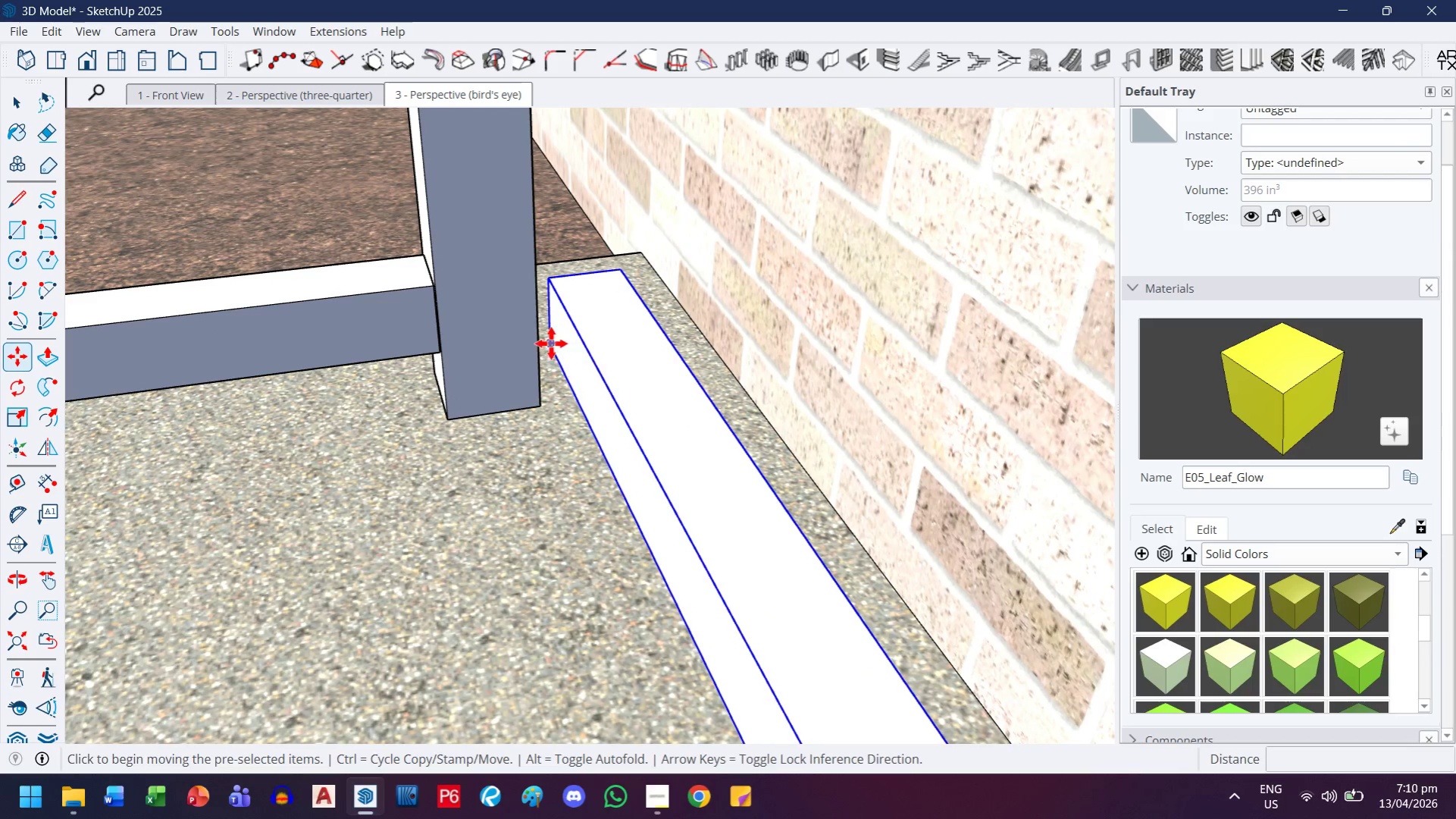 
left_click([545, 346])
 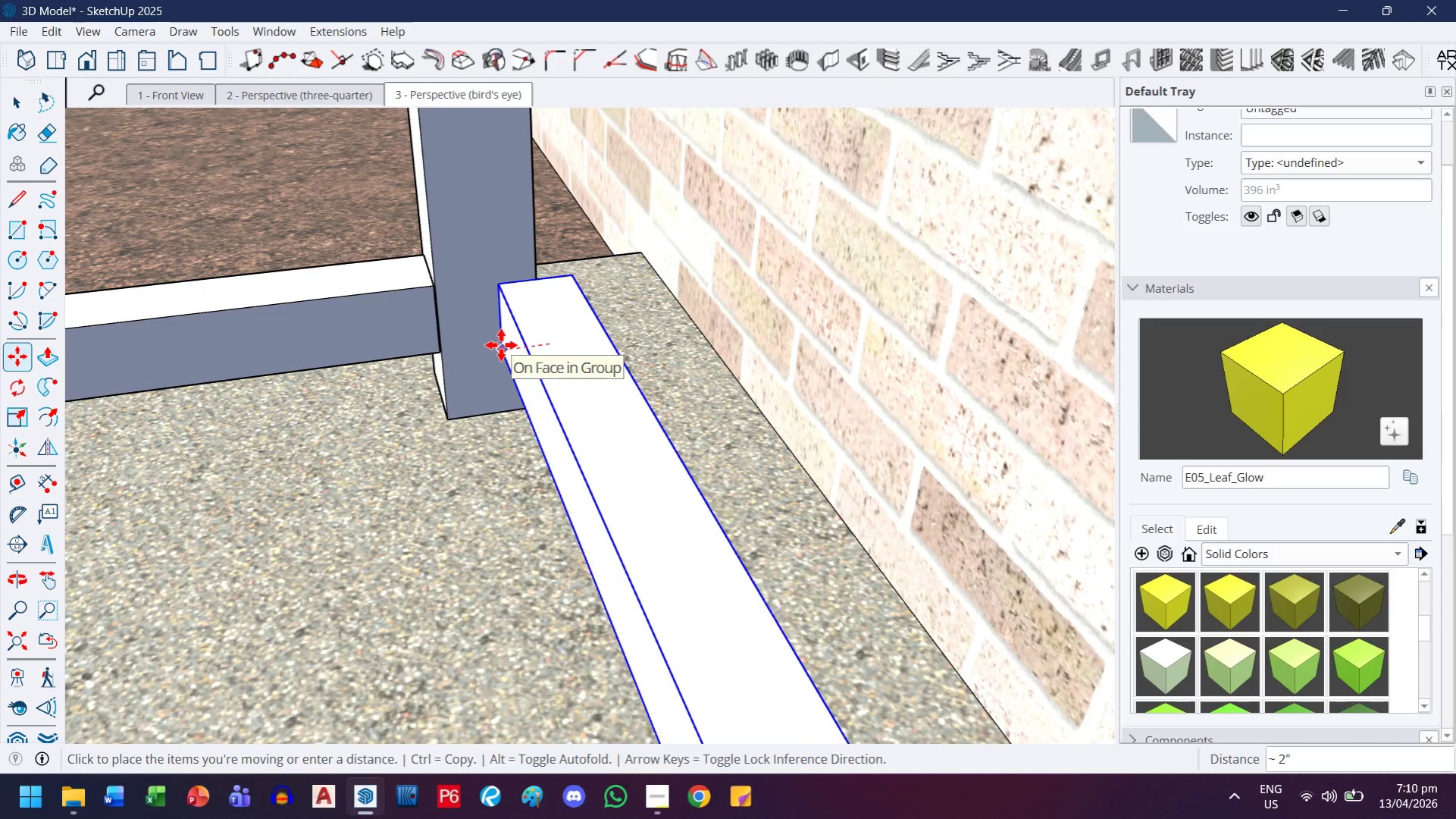 
key(ArrowLeft)
 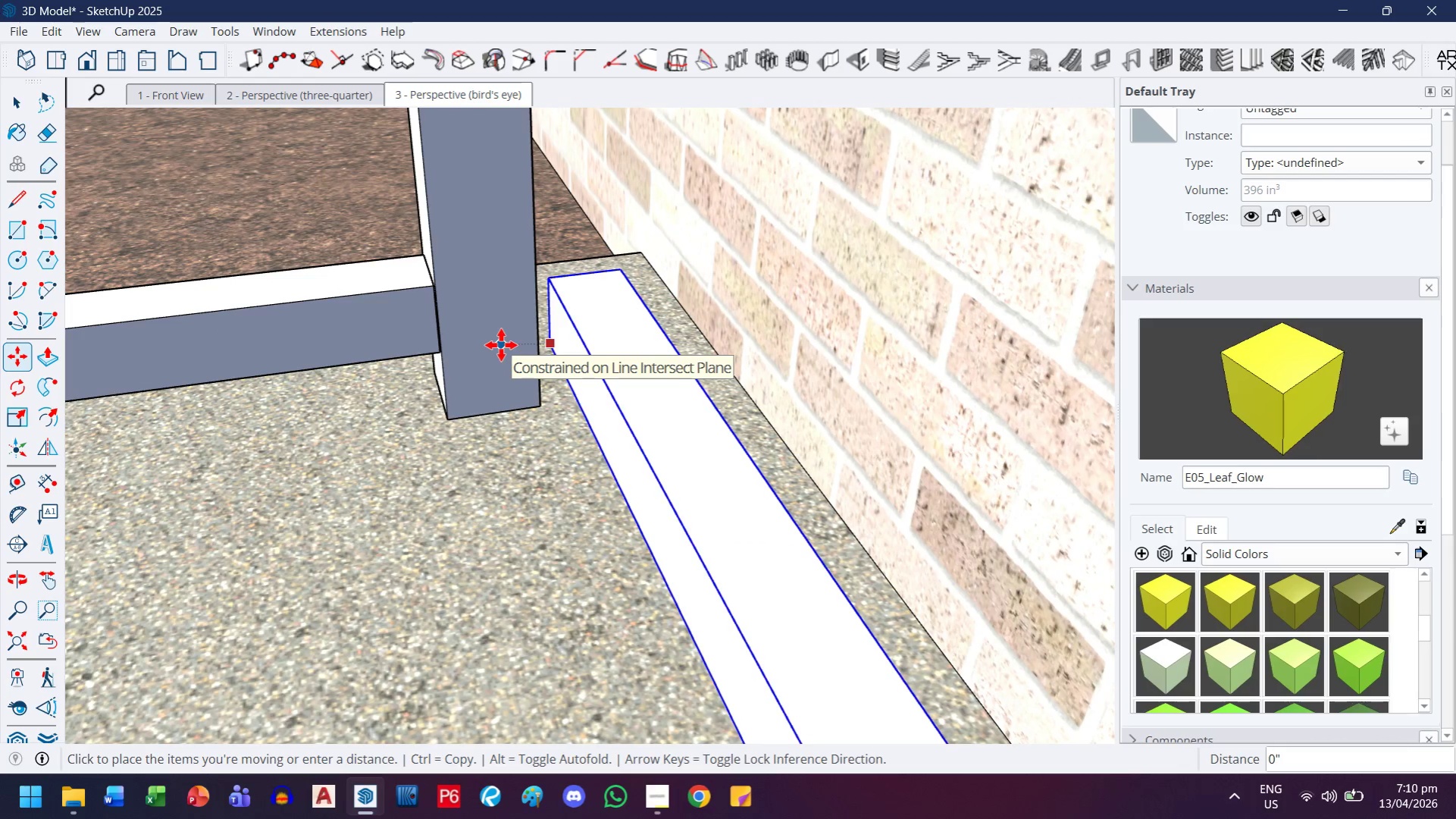 
key(ArrowRight)
 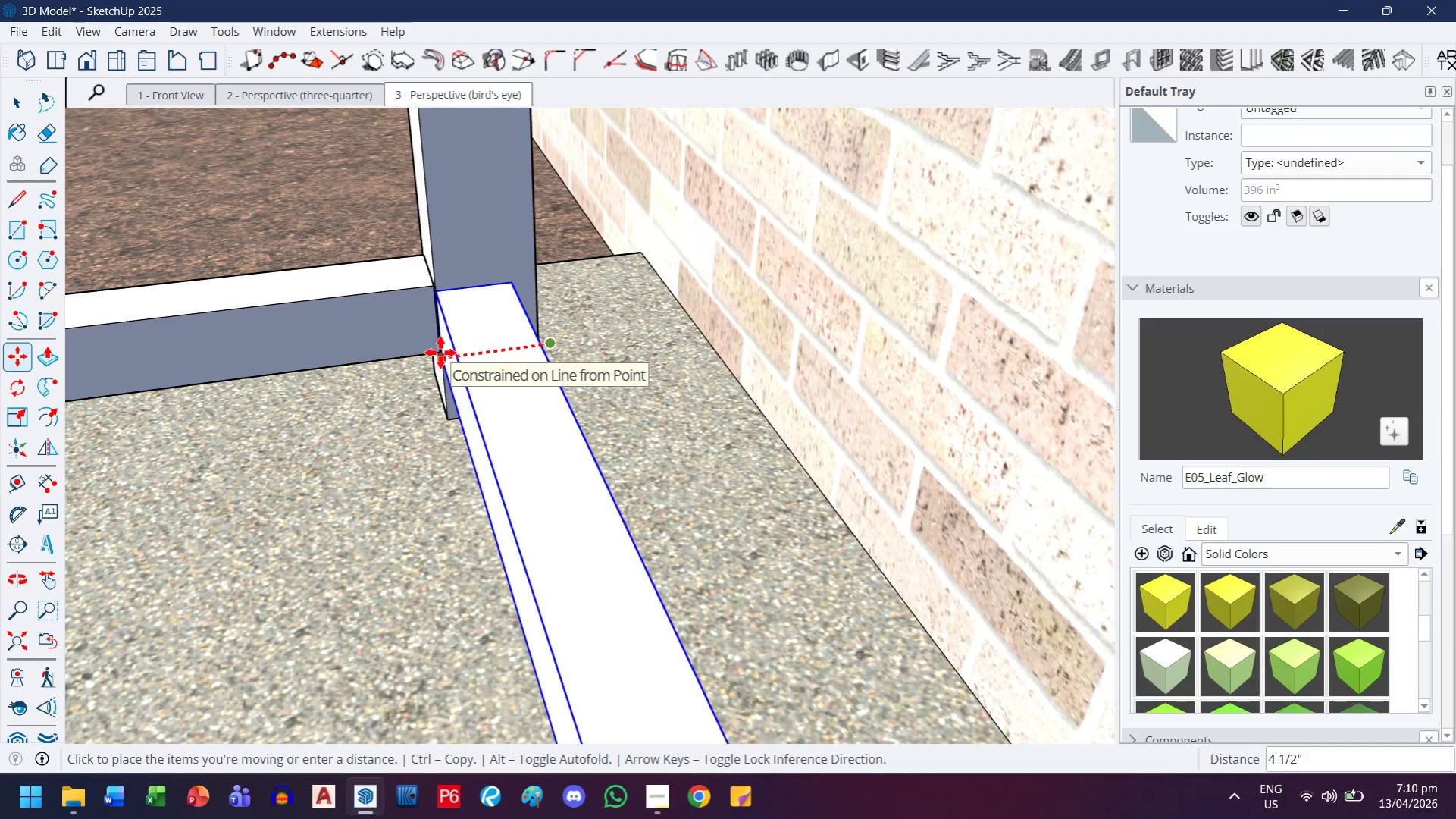 
key(Escape)
 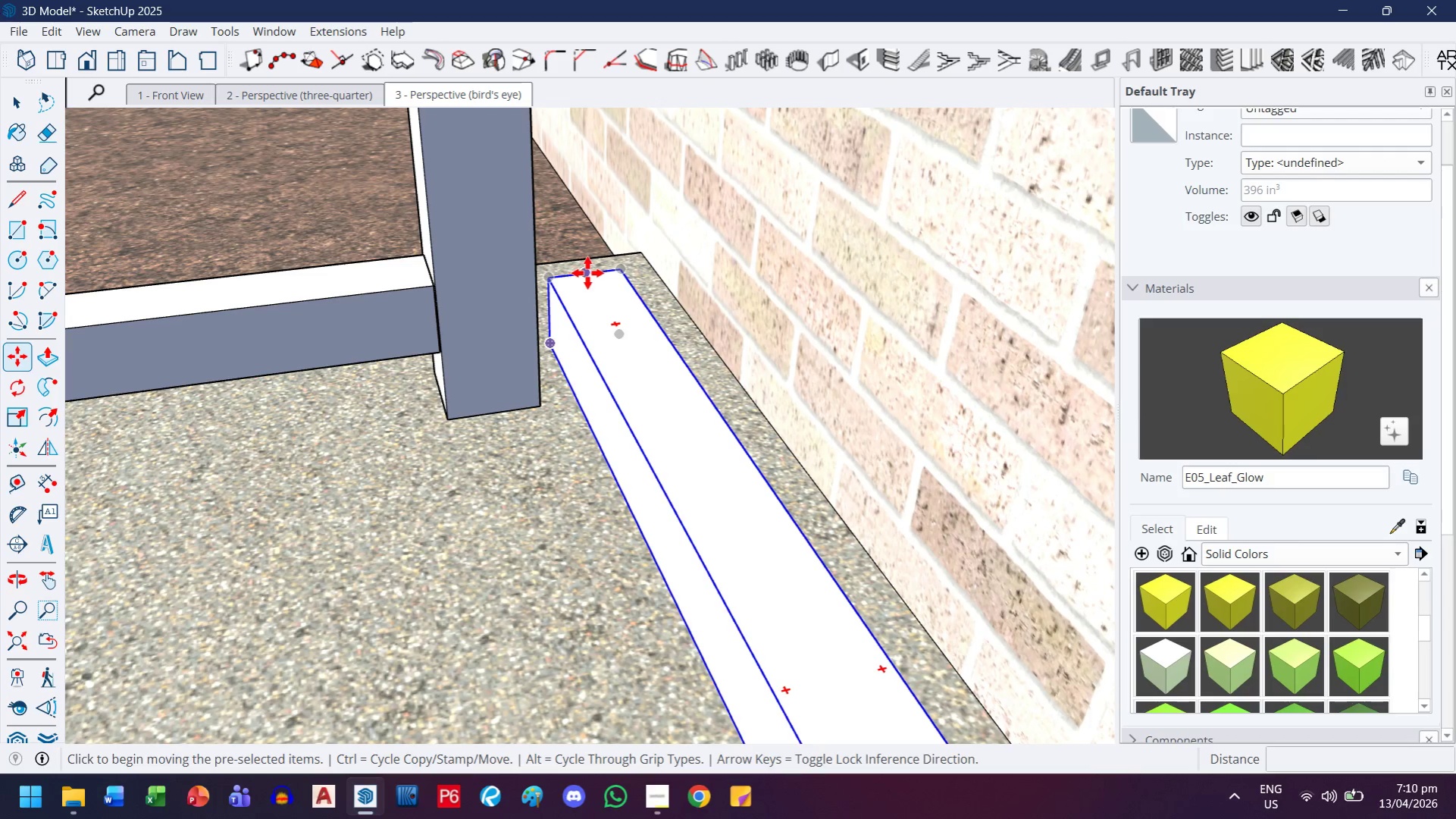 
left_click([588, 273])
 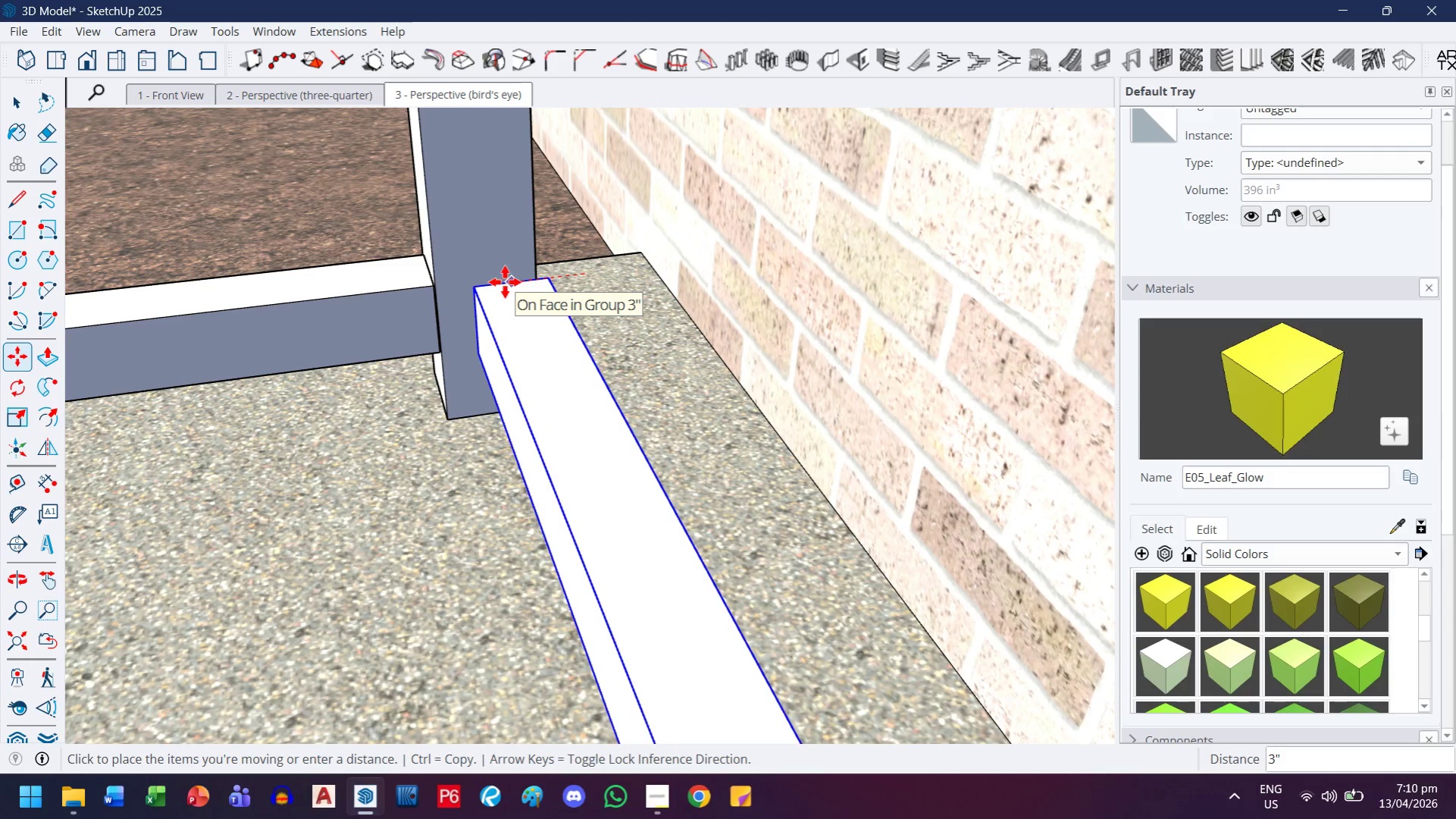 
key(ArrowLeft)
 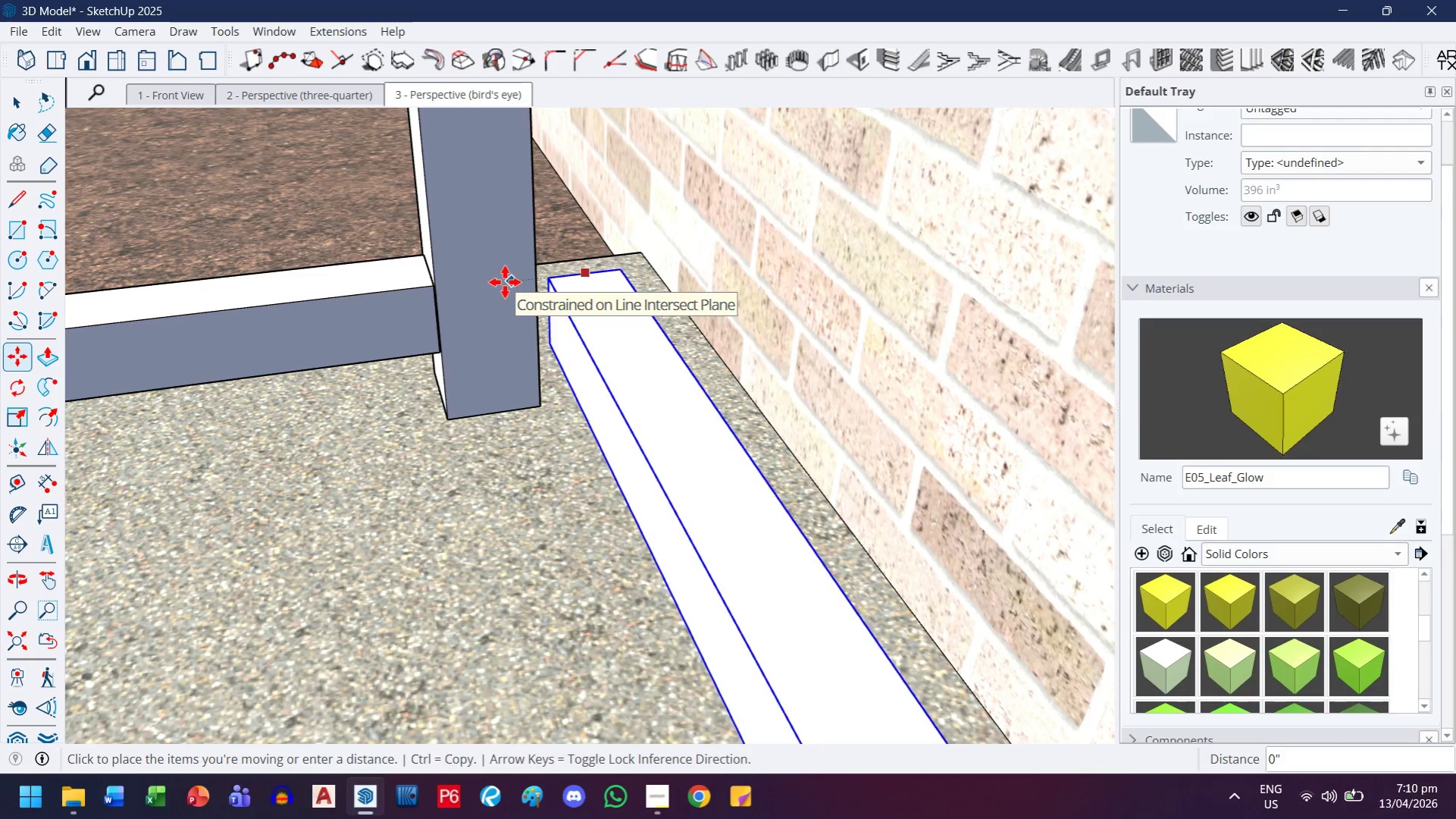 
key(ArrowRight)
 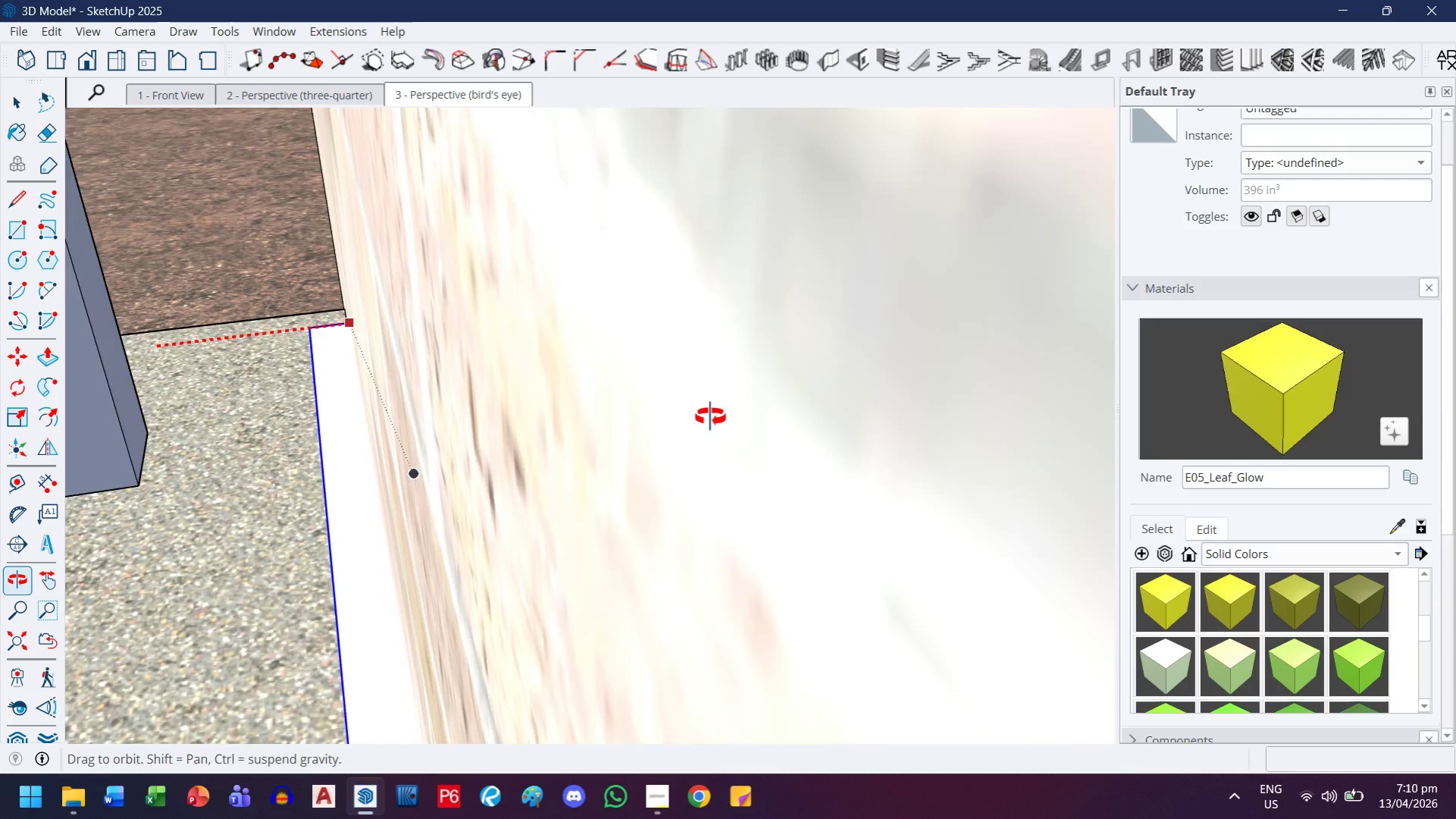 
key(H)
 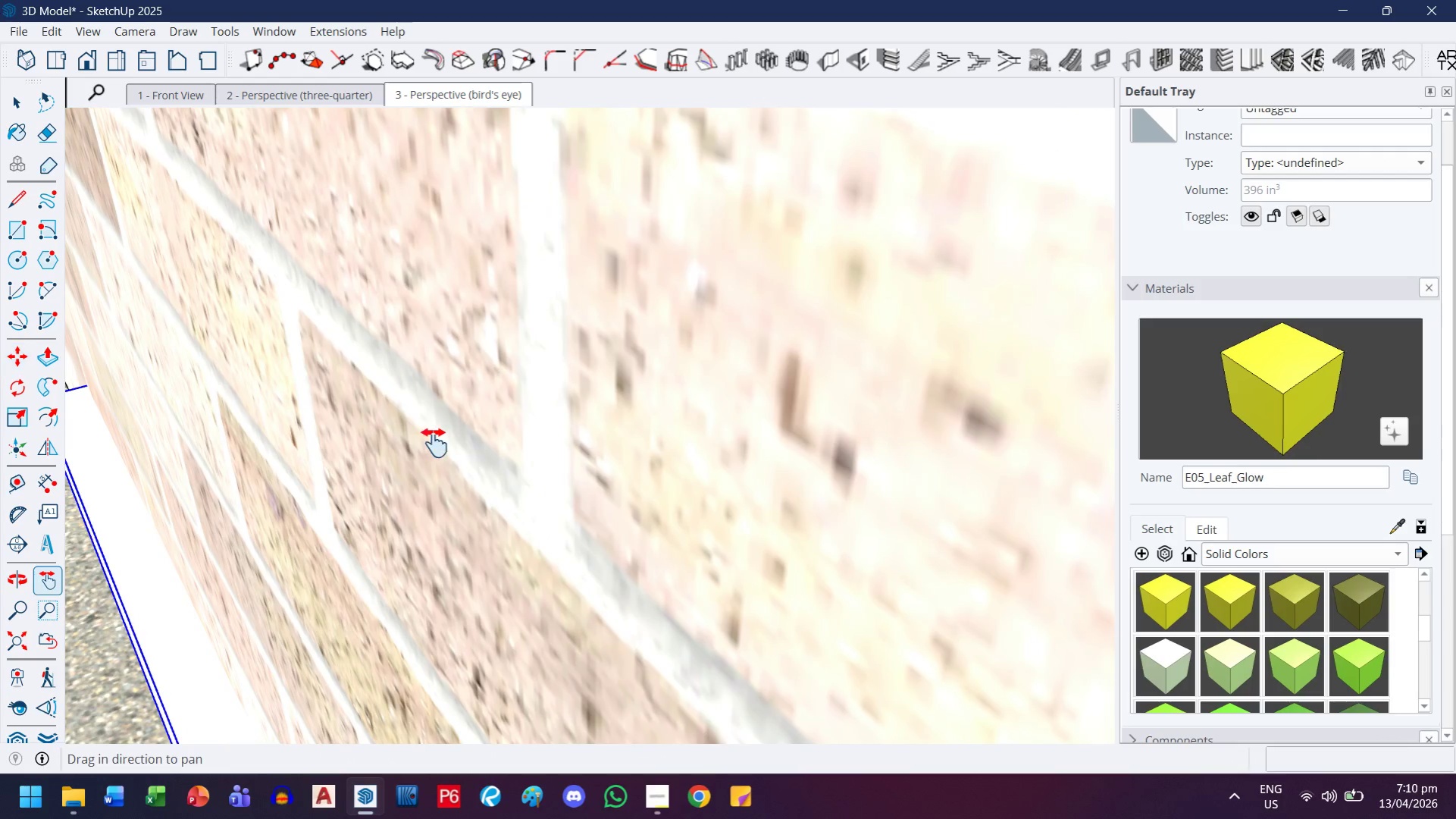 
left_click_drag(start_coordinate=[430, 443], to_coordinate=[913, 340])
 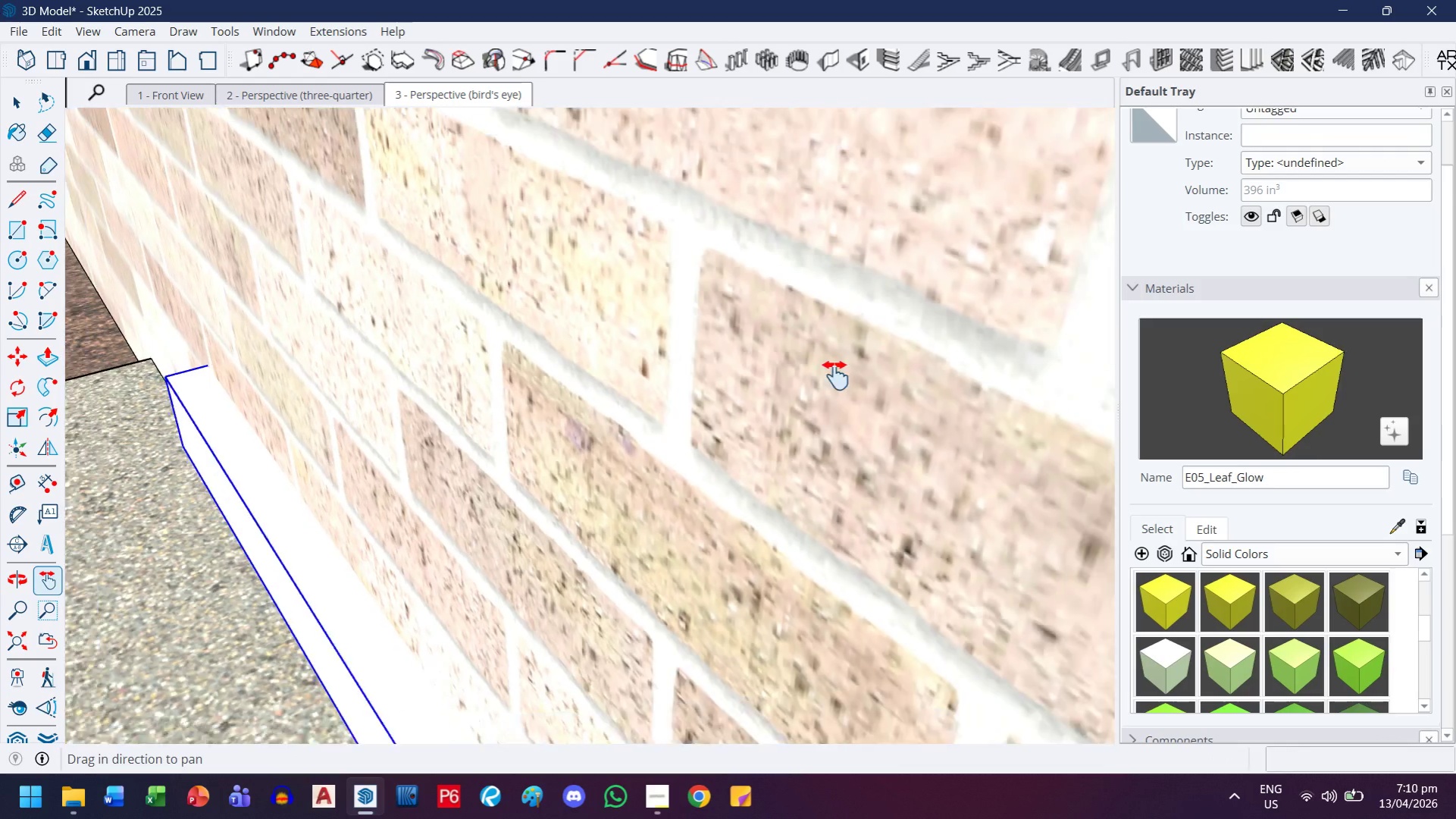 
left_click_drag(start_coordinate=[370, 455], to_coordinate=[939, 321])
 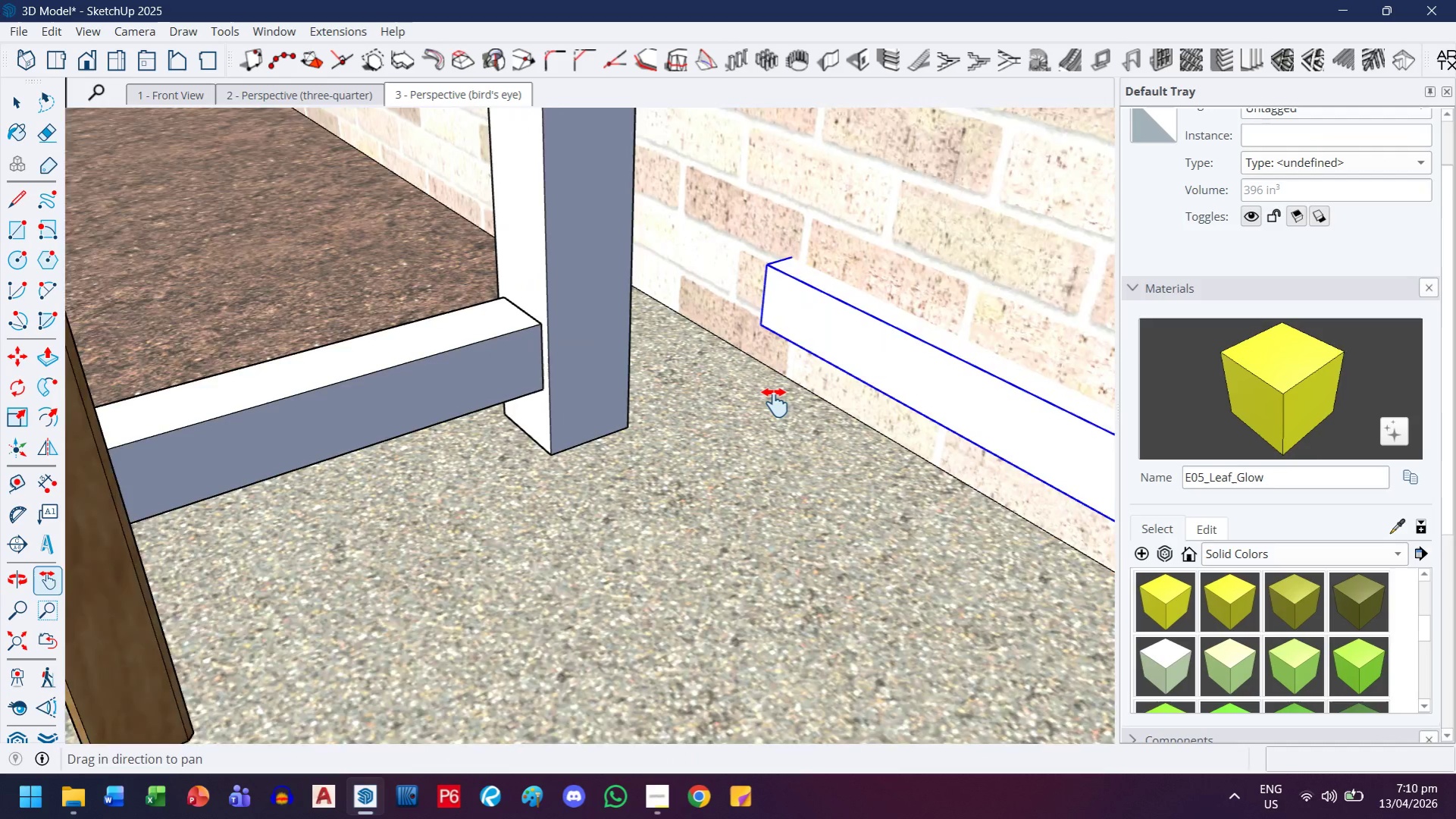 
scroll: coordinate [630, 416], scroll_direction: down, amount: 8.0
 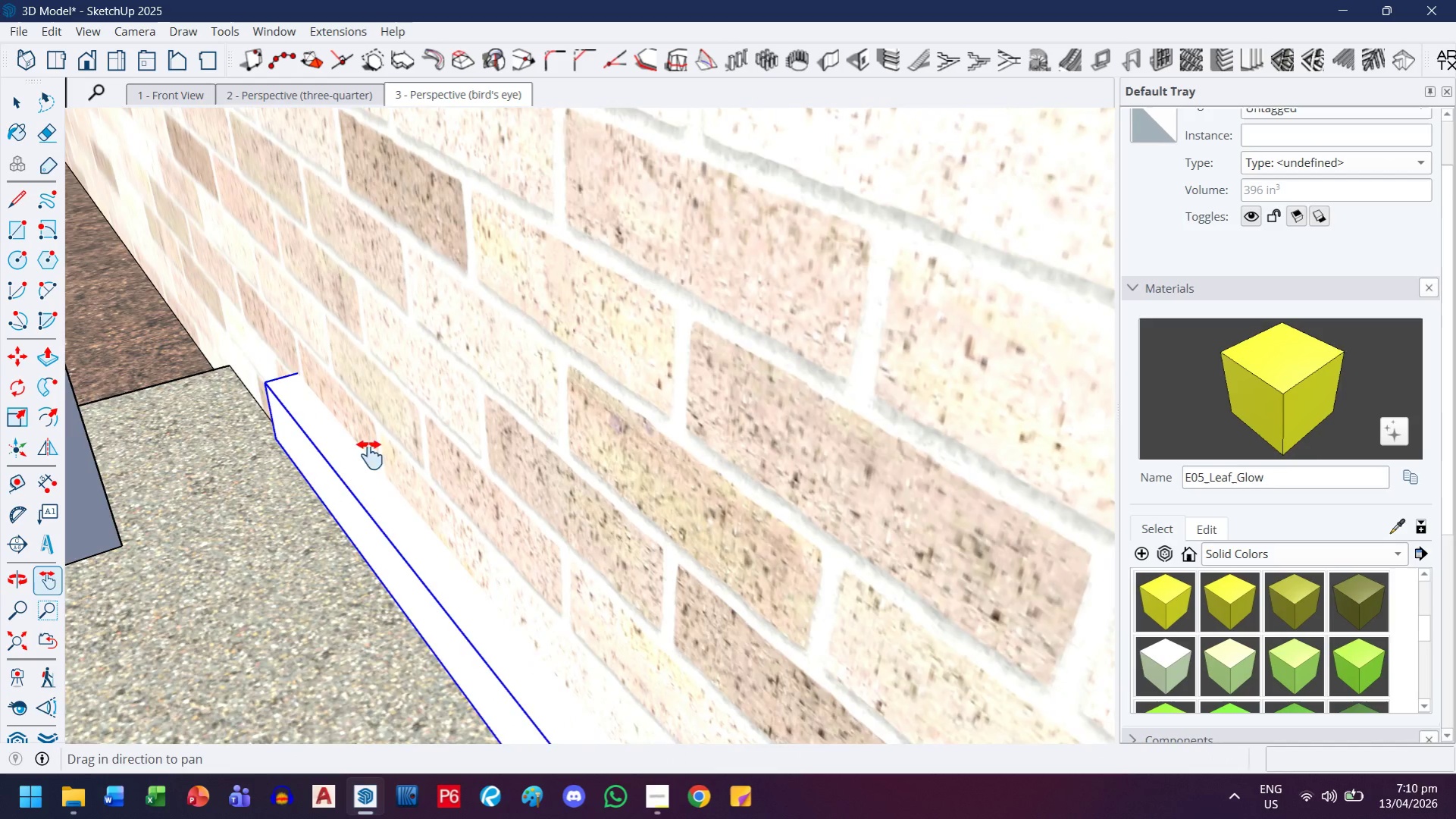 
scroll: coordinate [775, 403], scroll_direction: up, amount: 2.0
 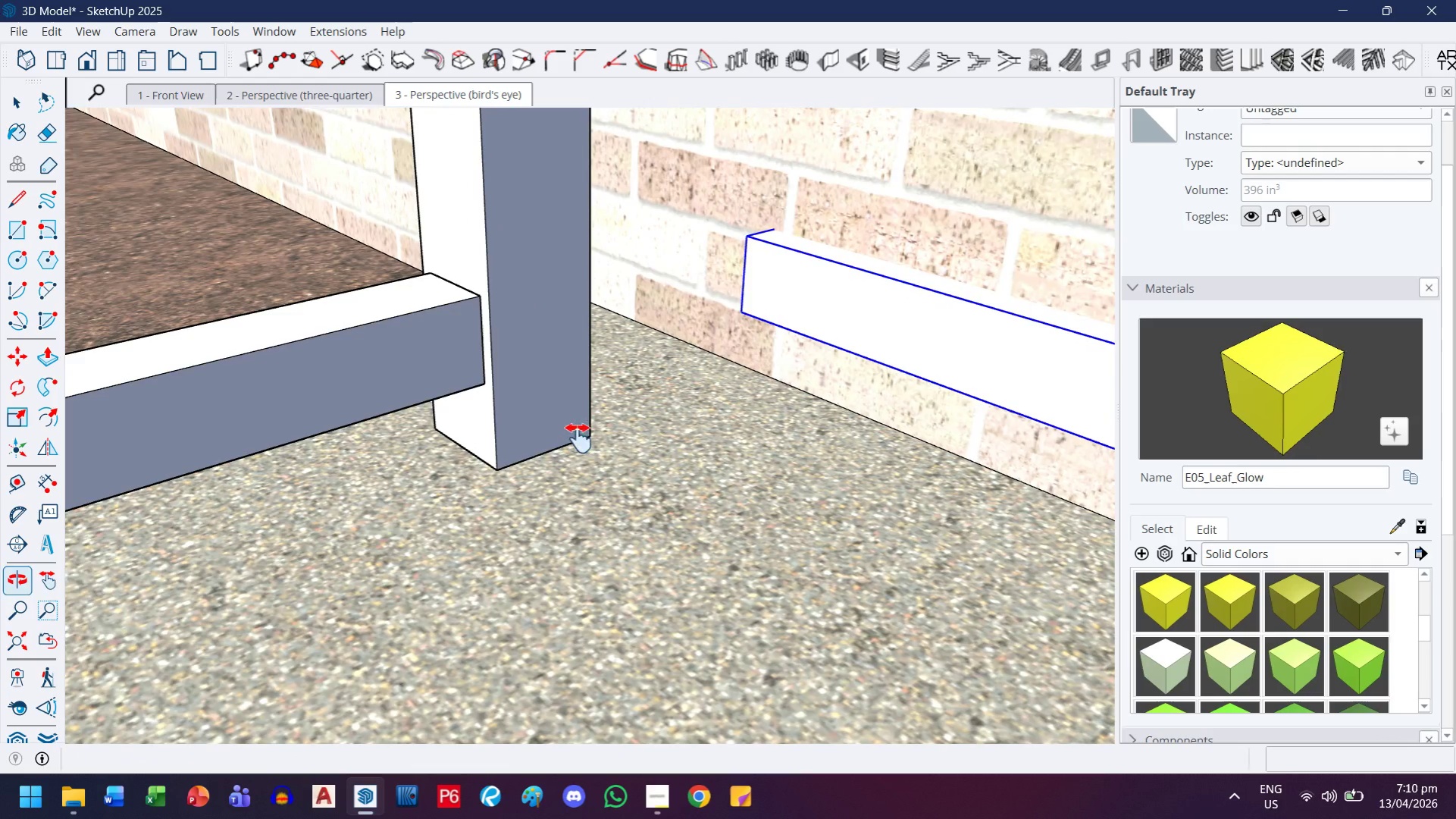 
key(Escape)
 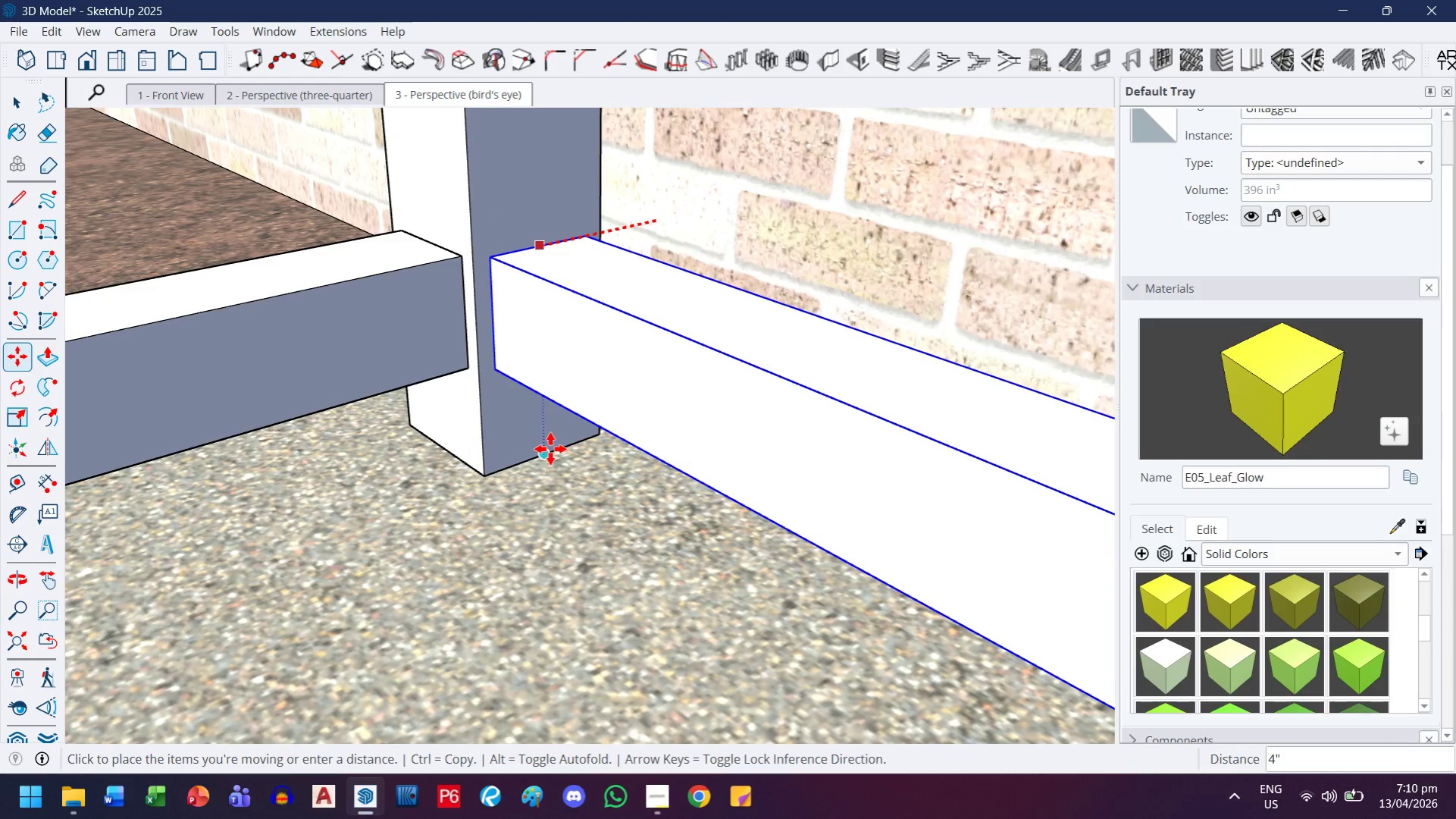 
scroll: coordinate [548, 446], scroll_direction: up, amount: 2.0
 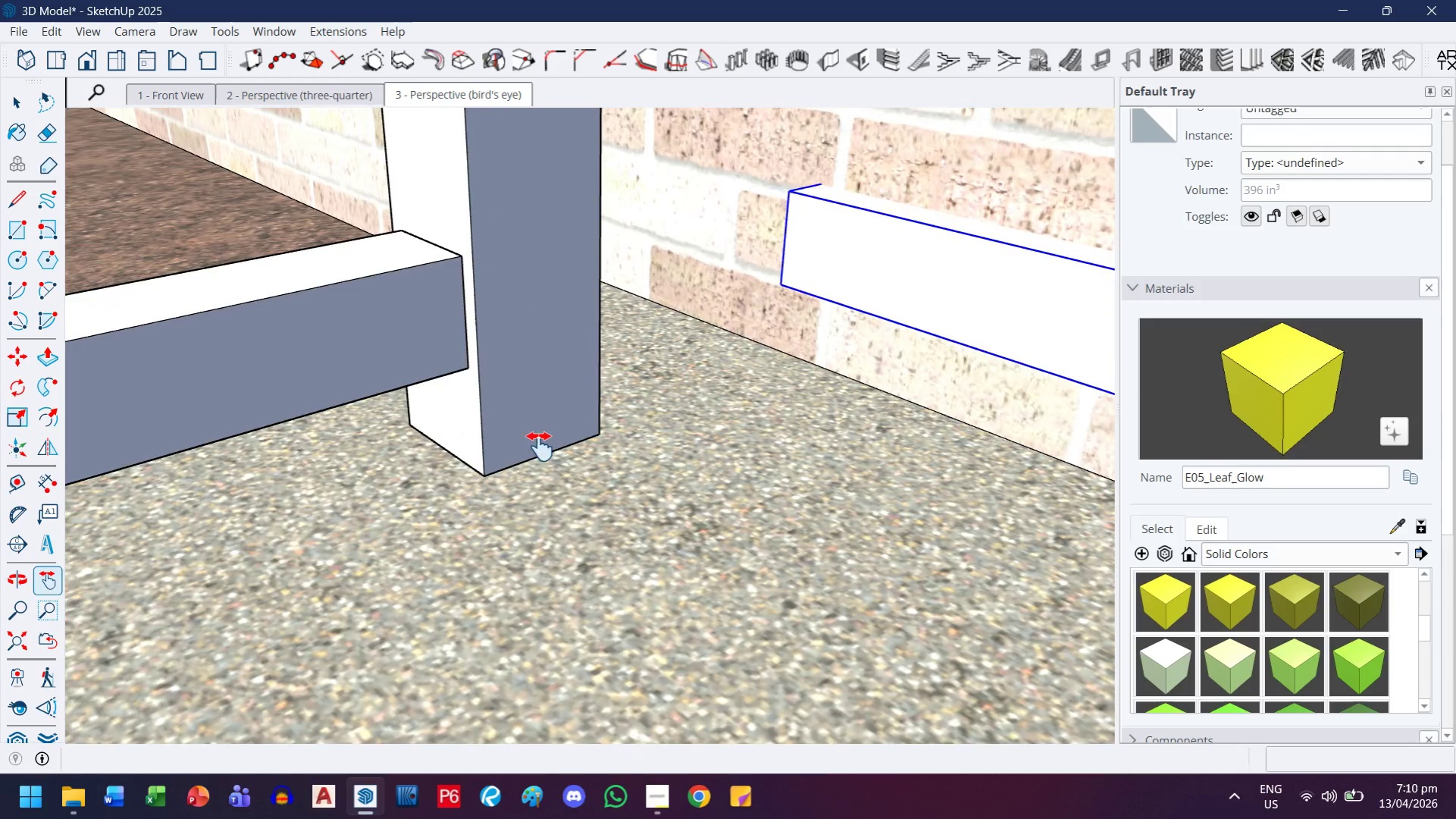 
left_click([550, 449])
 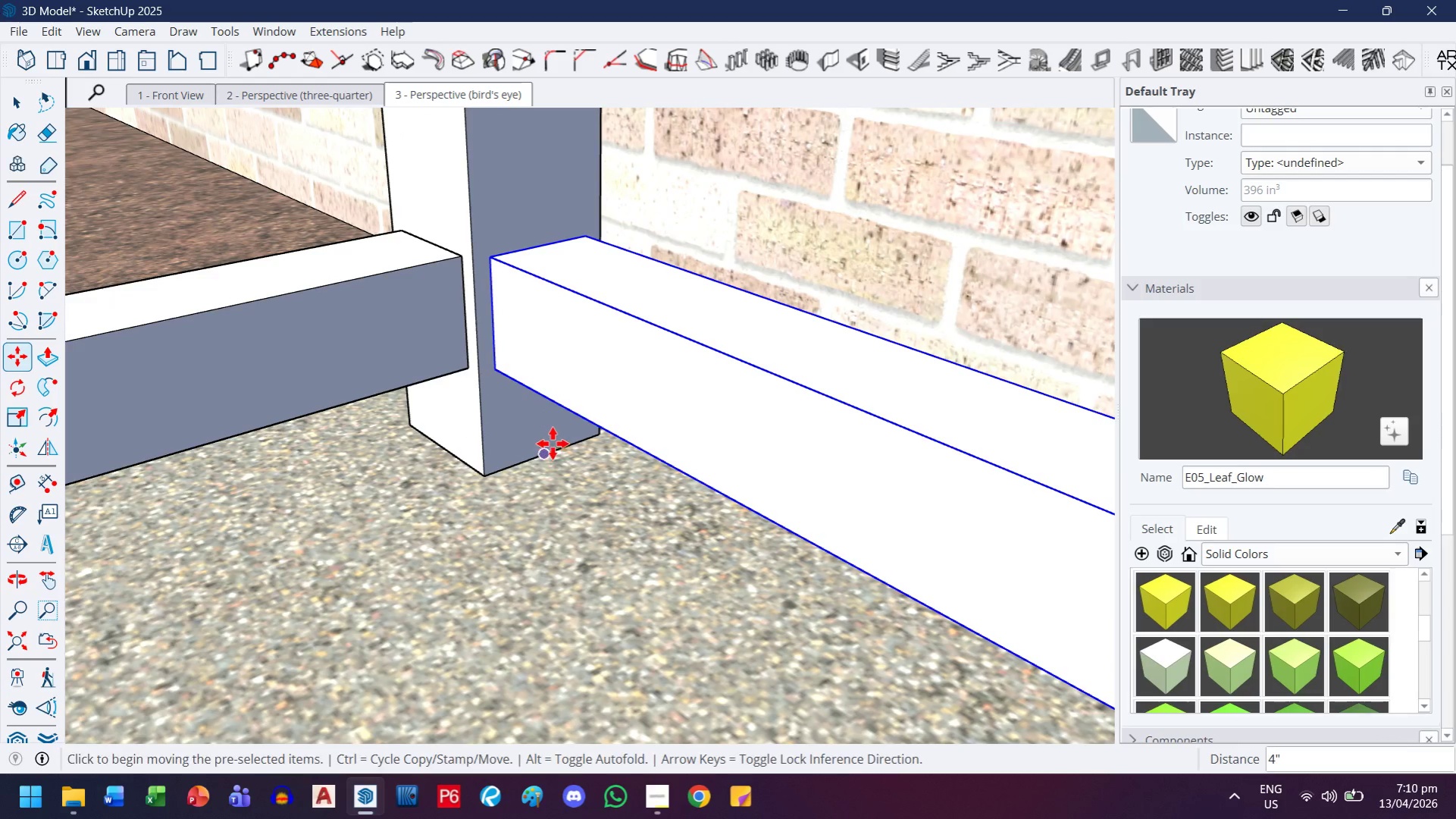 
scroll: coordinate [561, 423], scroll_direction: down, amount: 19.0
 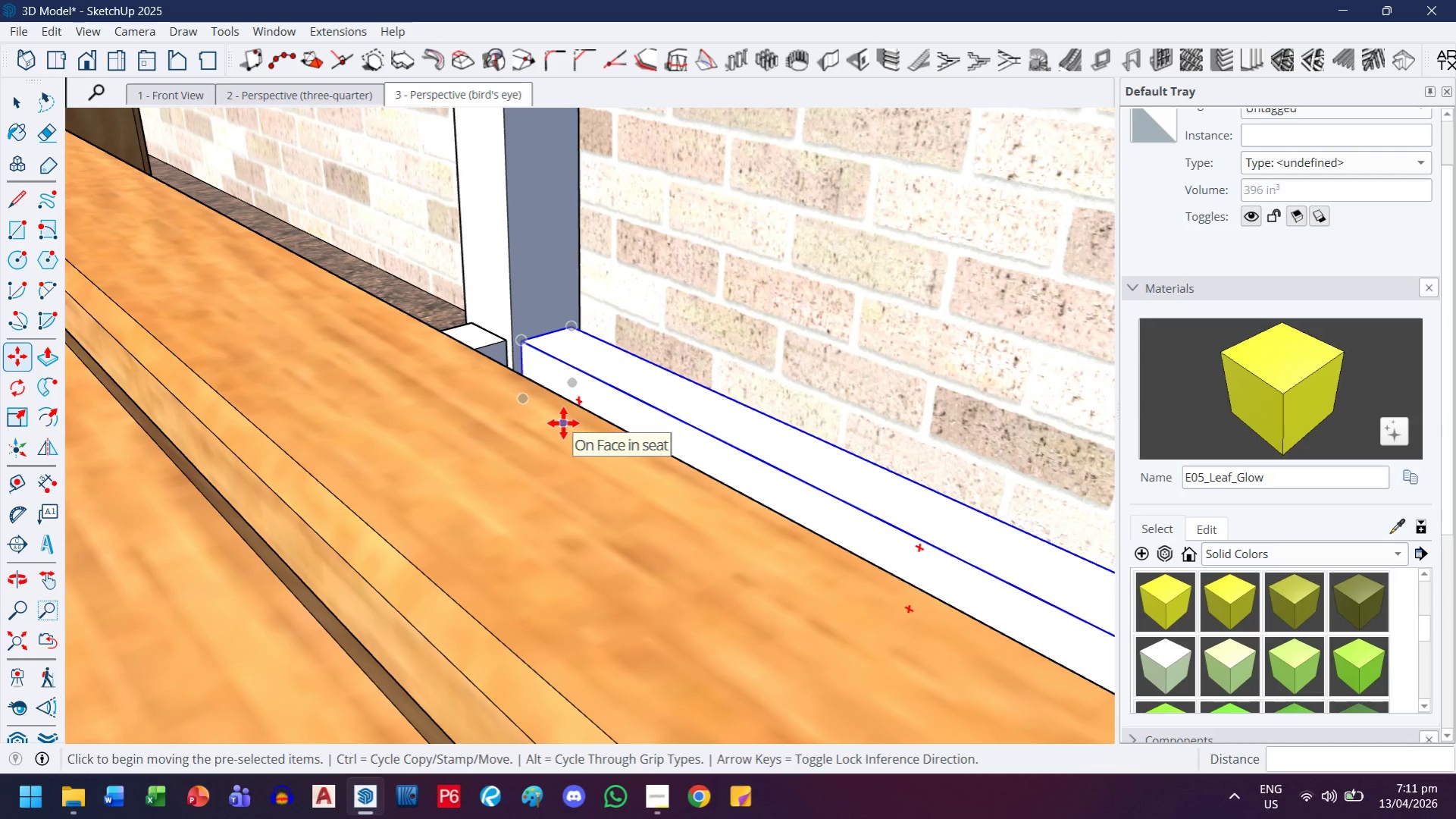 
key(H)
 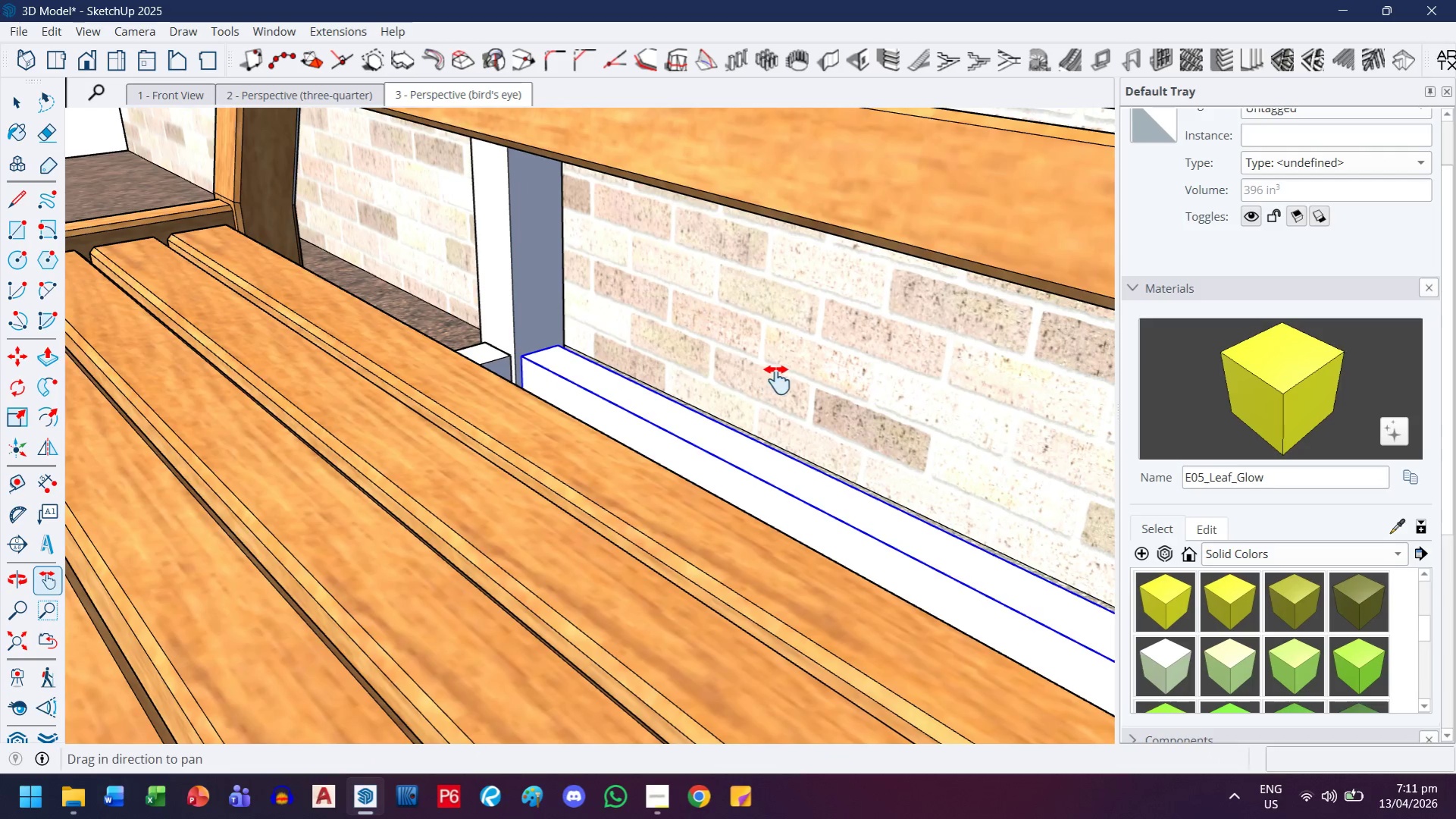 
scroll: coordinate [528, 391], scroll_direction: down, amount: 11.0
 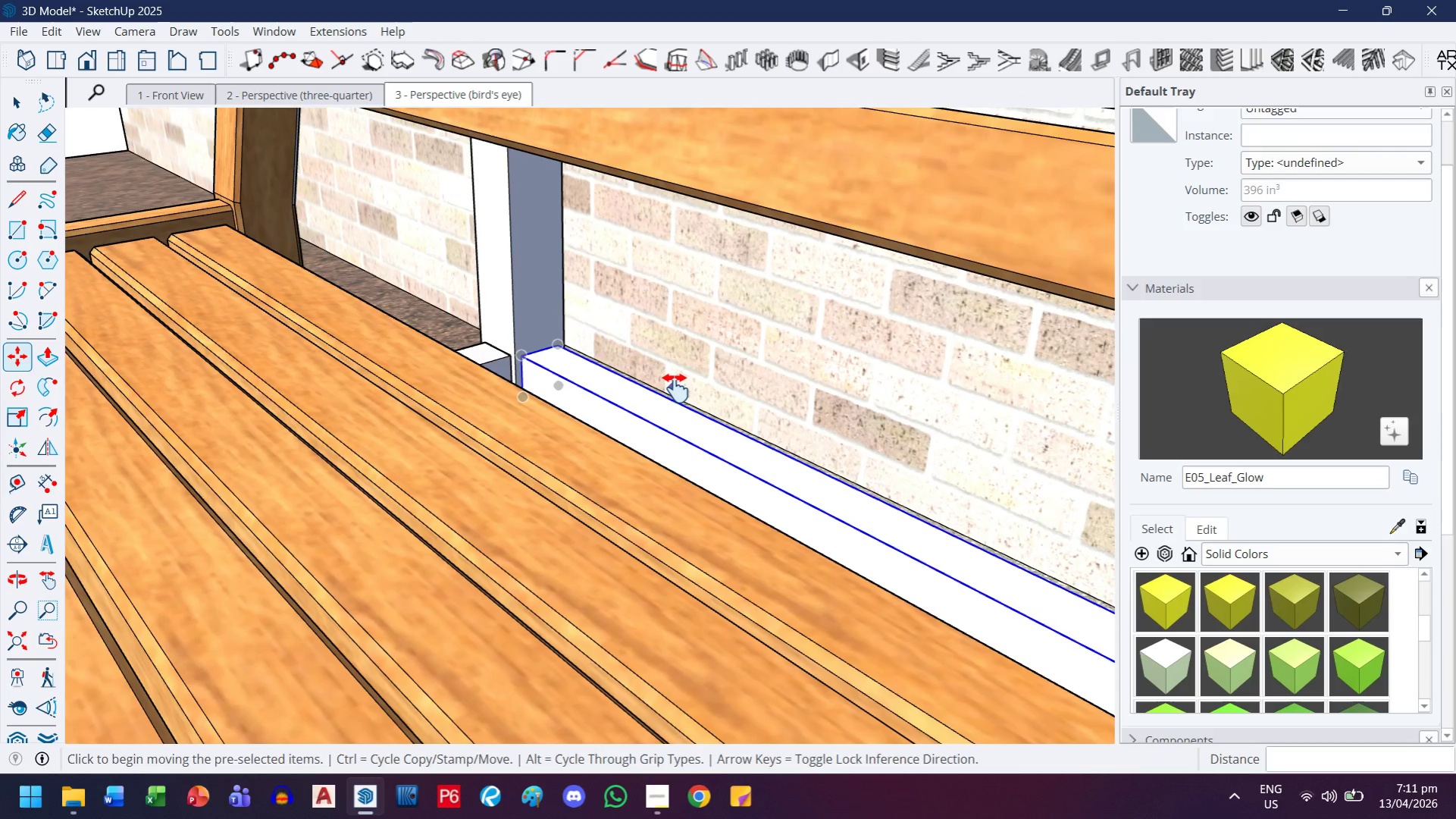 
left_click_drag(start_coordinate=[777, 380], to_coordinate=[447, 268])
 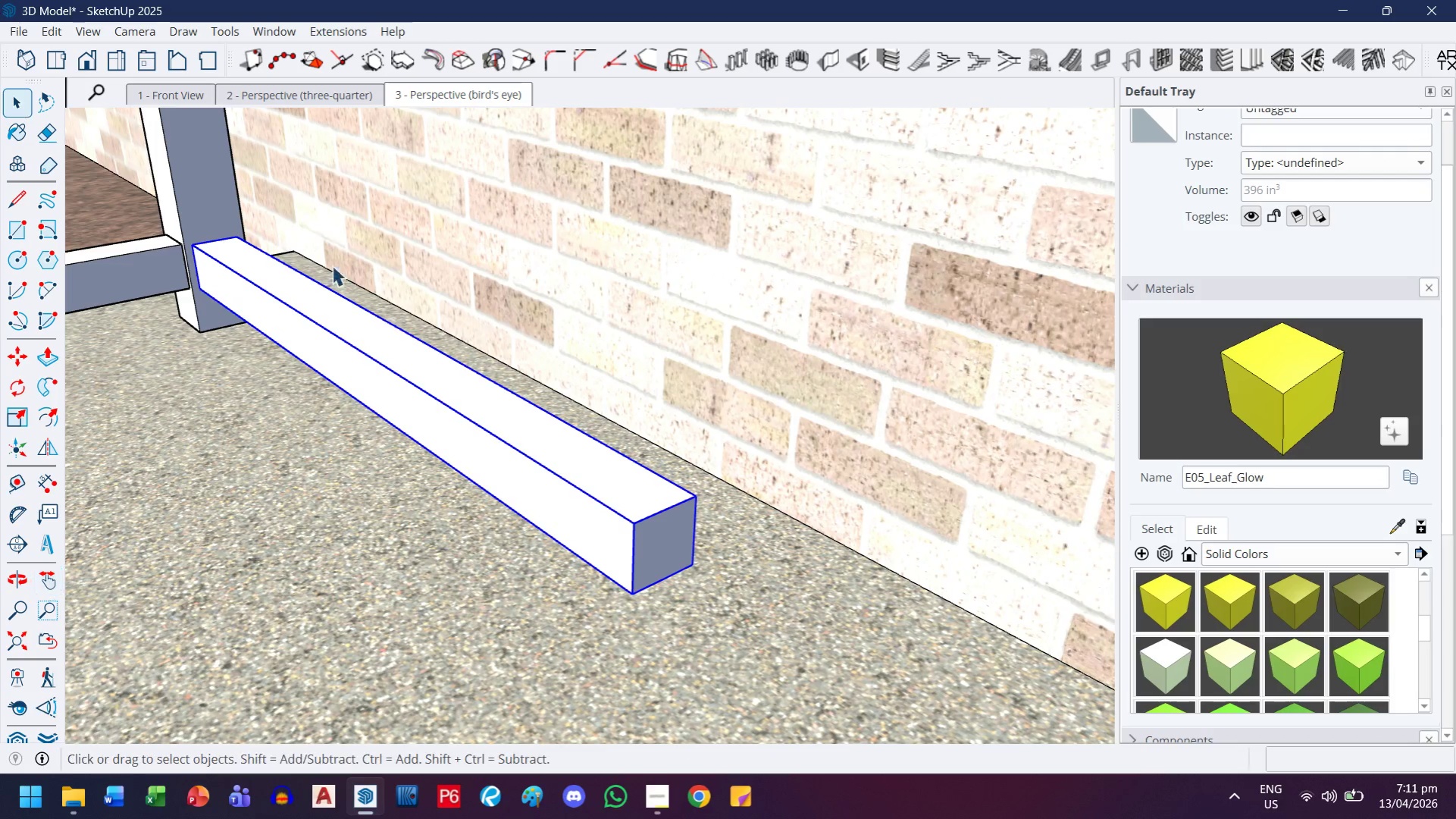 
double_click([636, 565])
 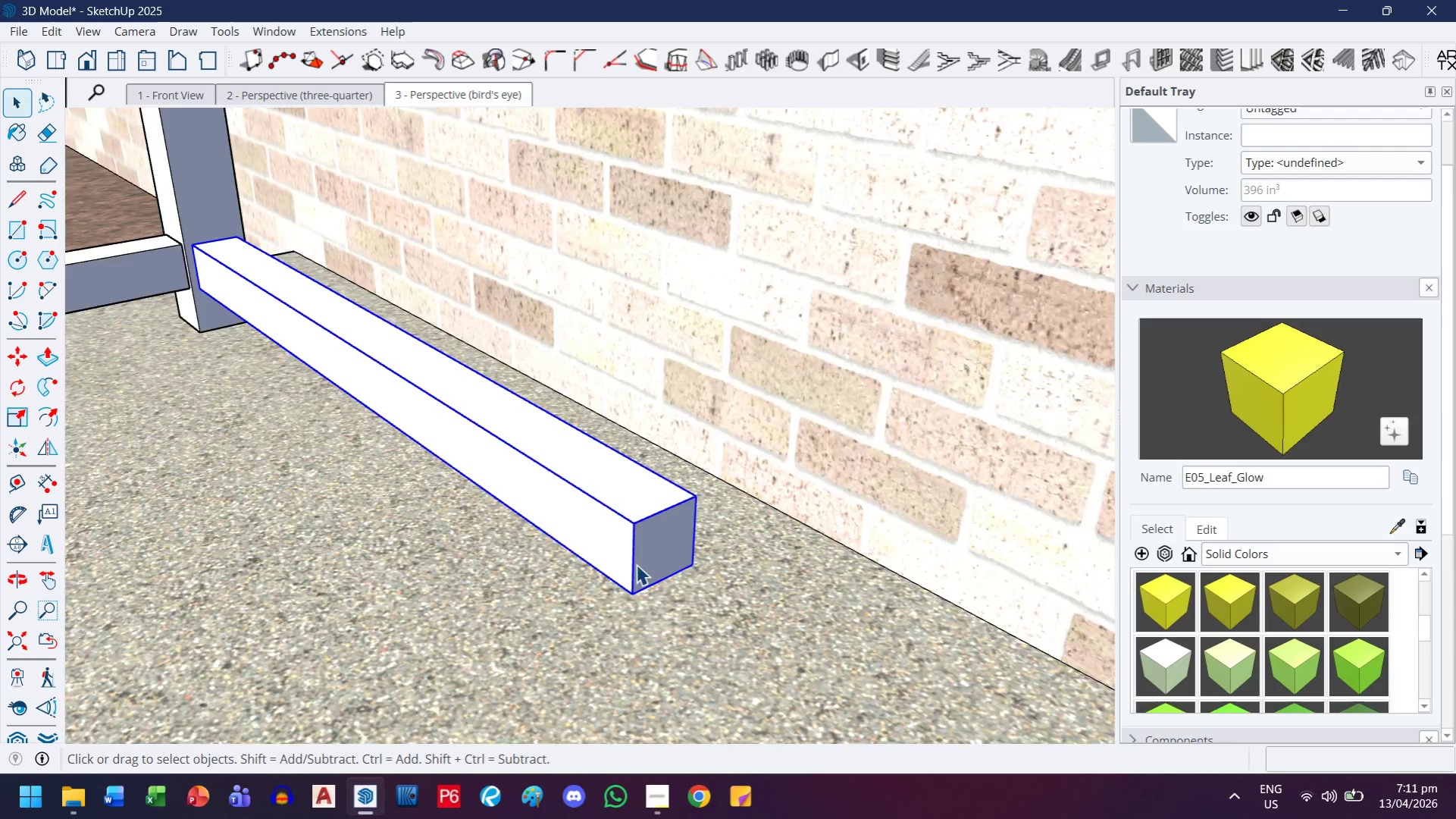 
triple_click([636, 564])
 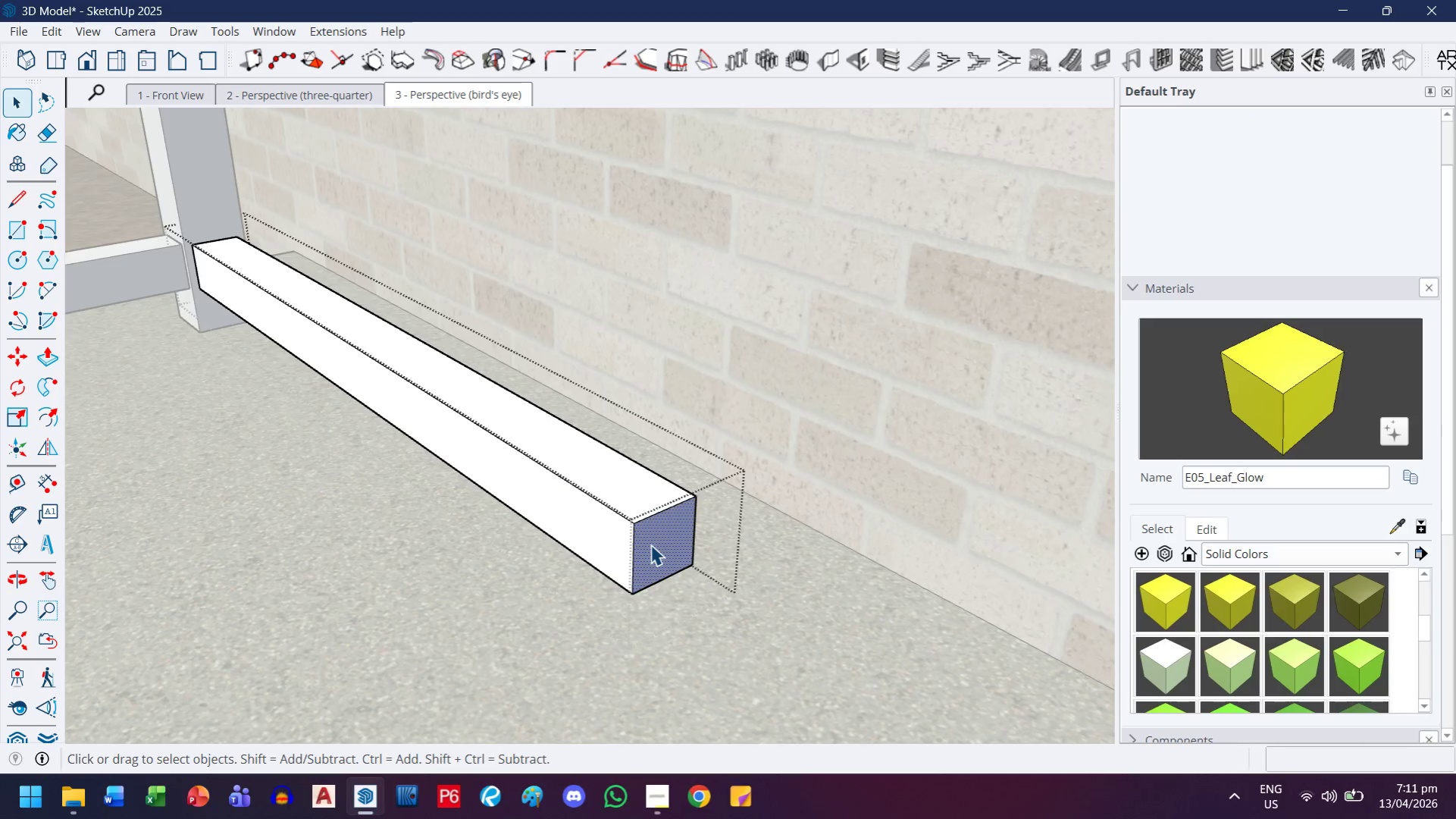 
key(P)
 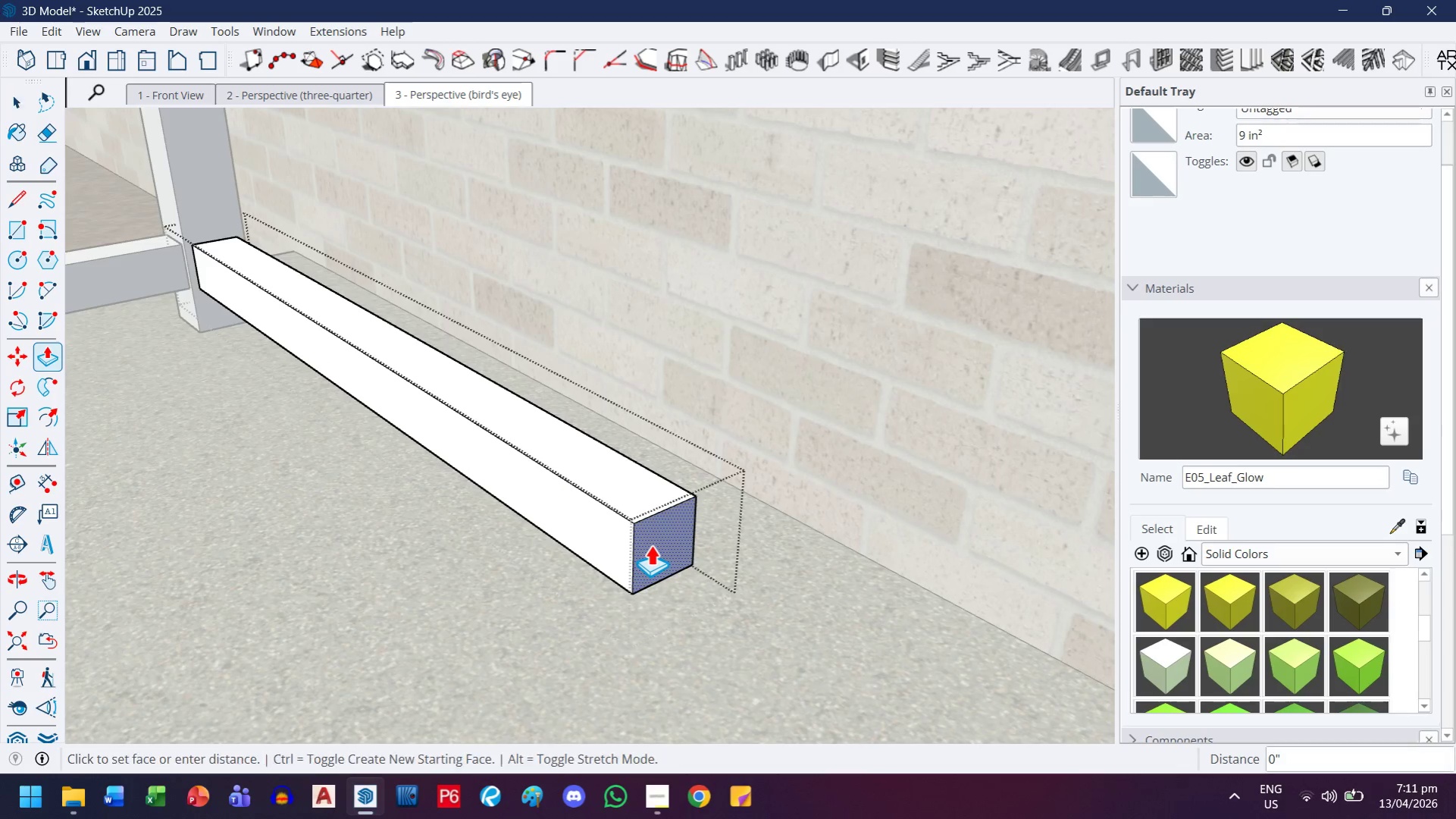 
left_click([650, 544])
 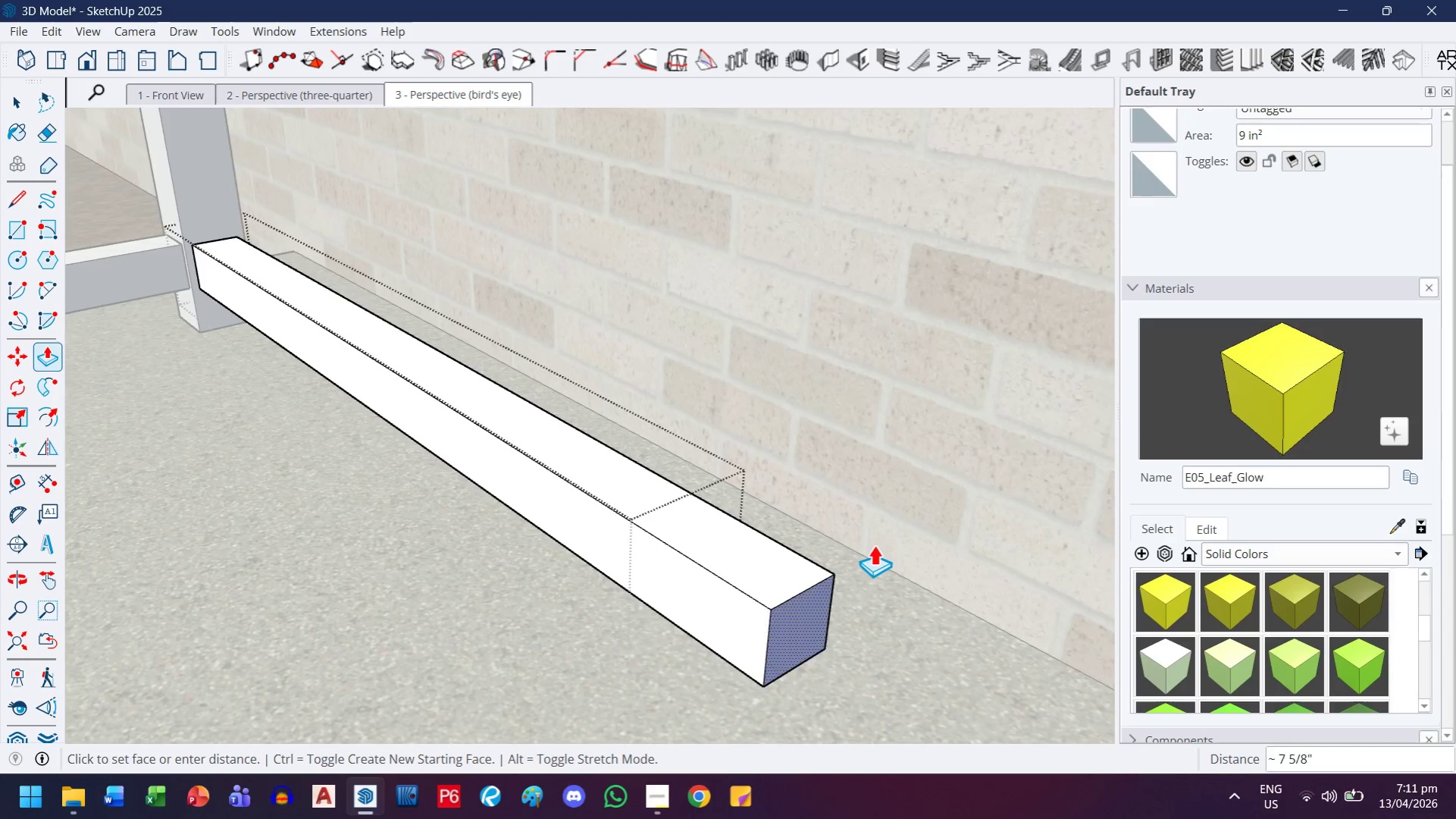 
scroll: coordinate [841, 552], scroll_direction: down, amount: 20.0
 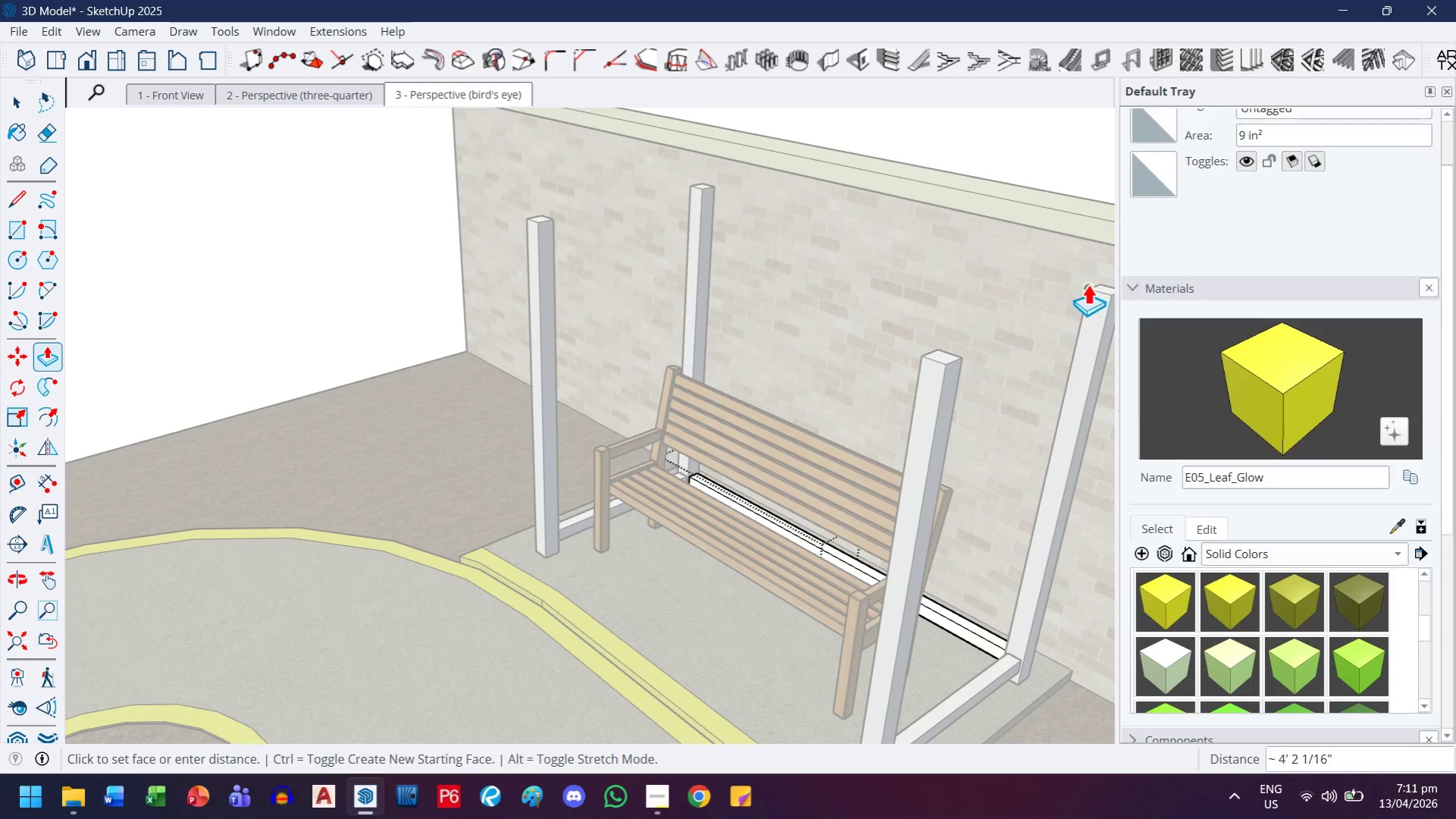 
left_click([1087, 284])
 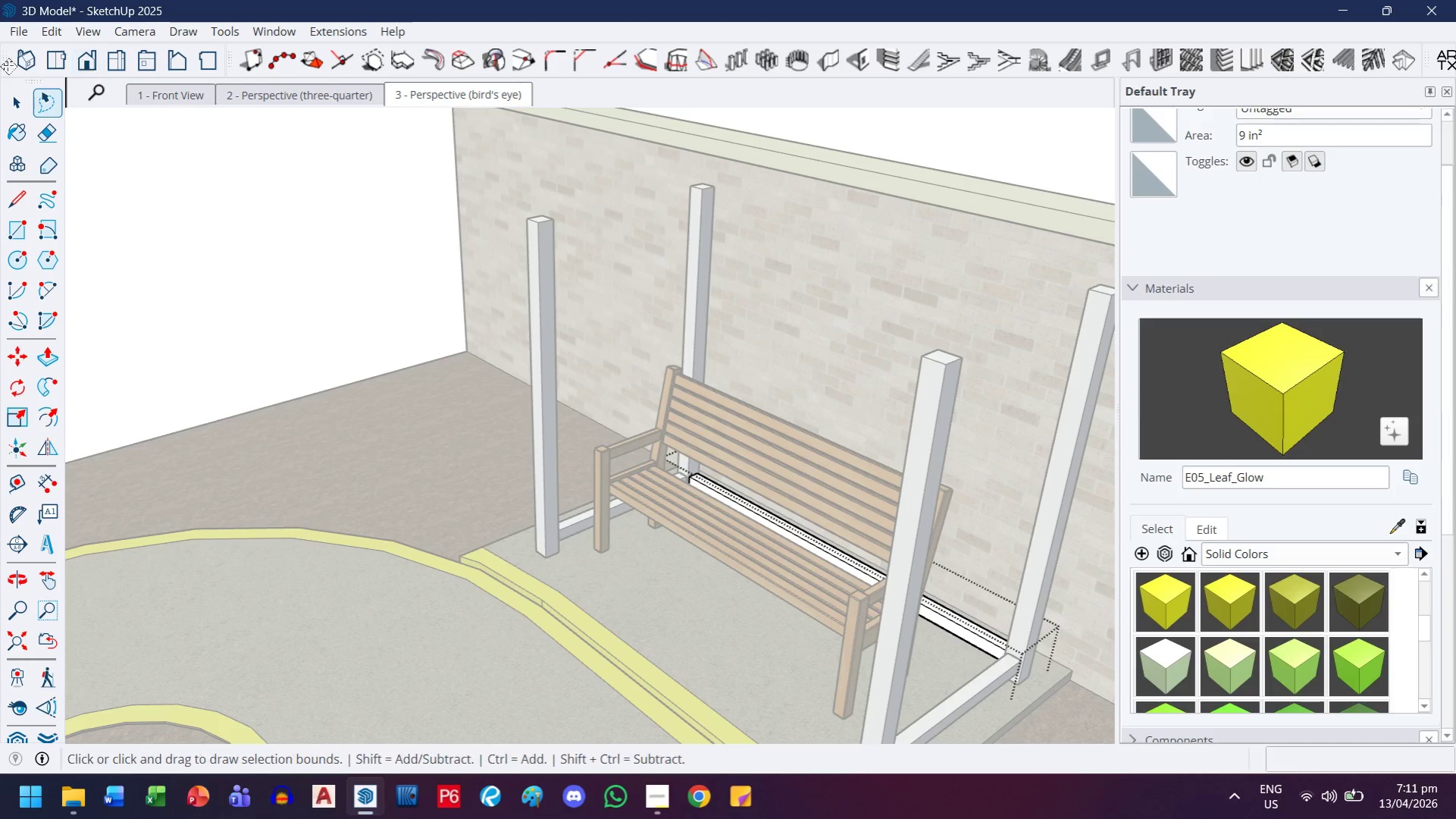 
left_click_drag(start_coordinate=[3, 99], to_coordinate=[4, 103])
 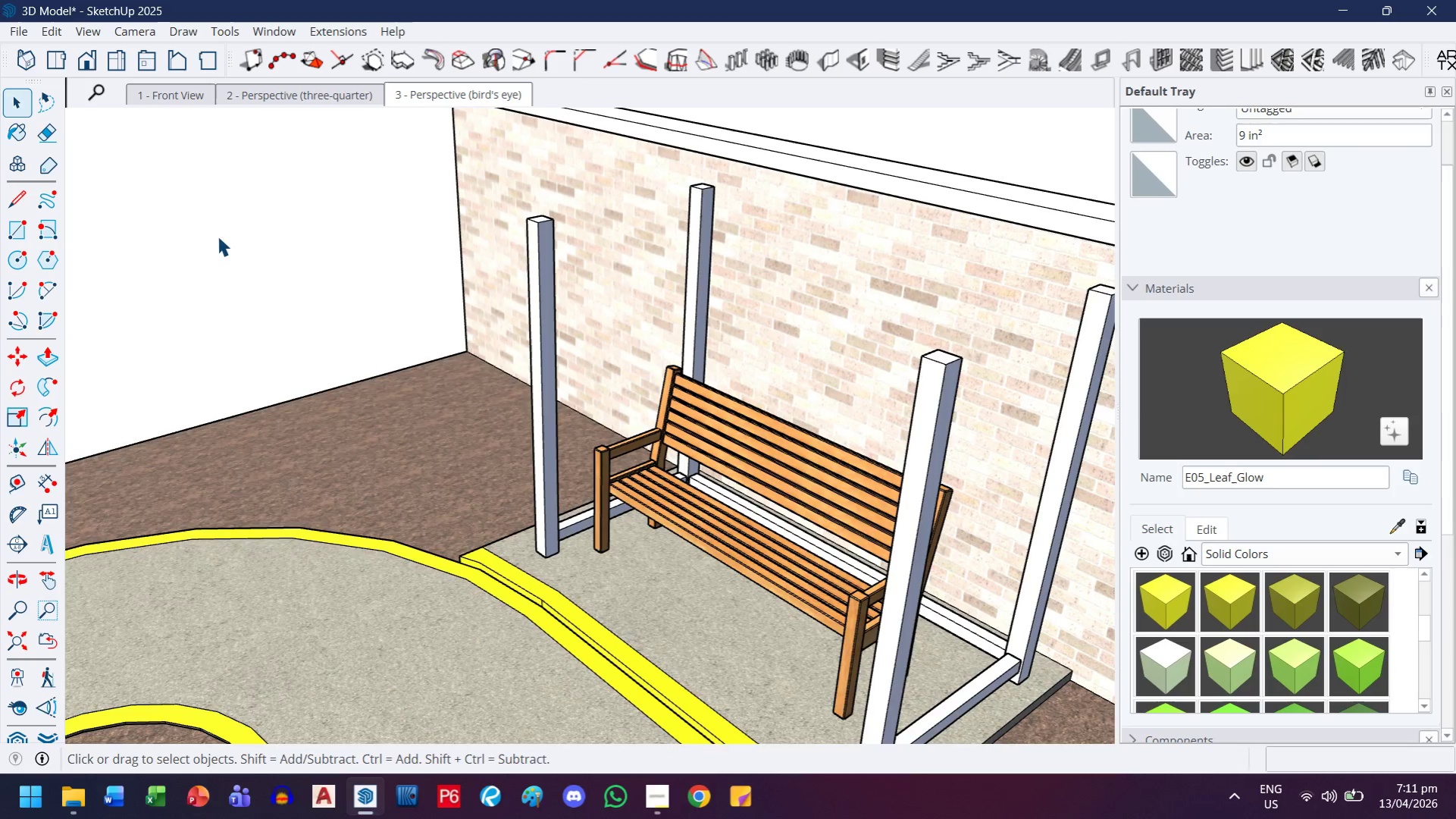 
scroll: coordinate [218, 239], scroll_direction: down, amount: 3.0
 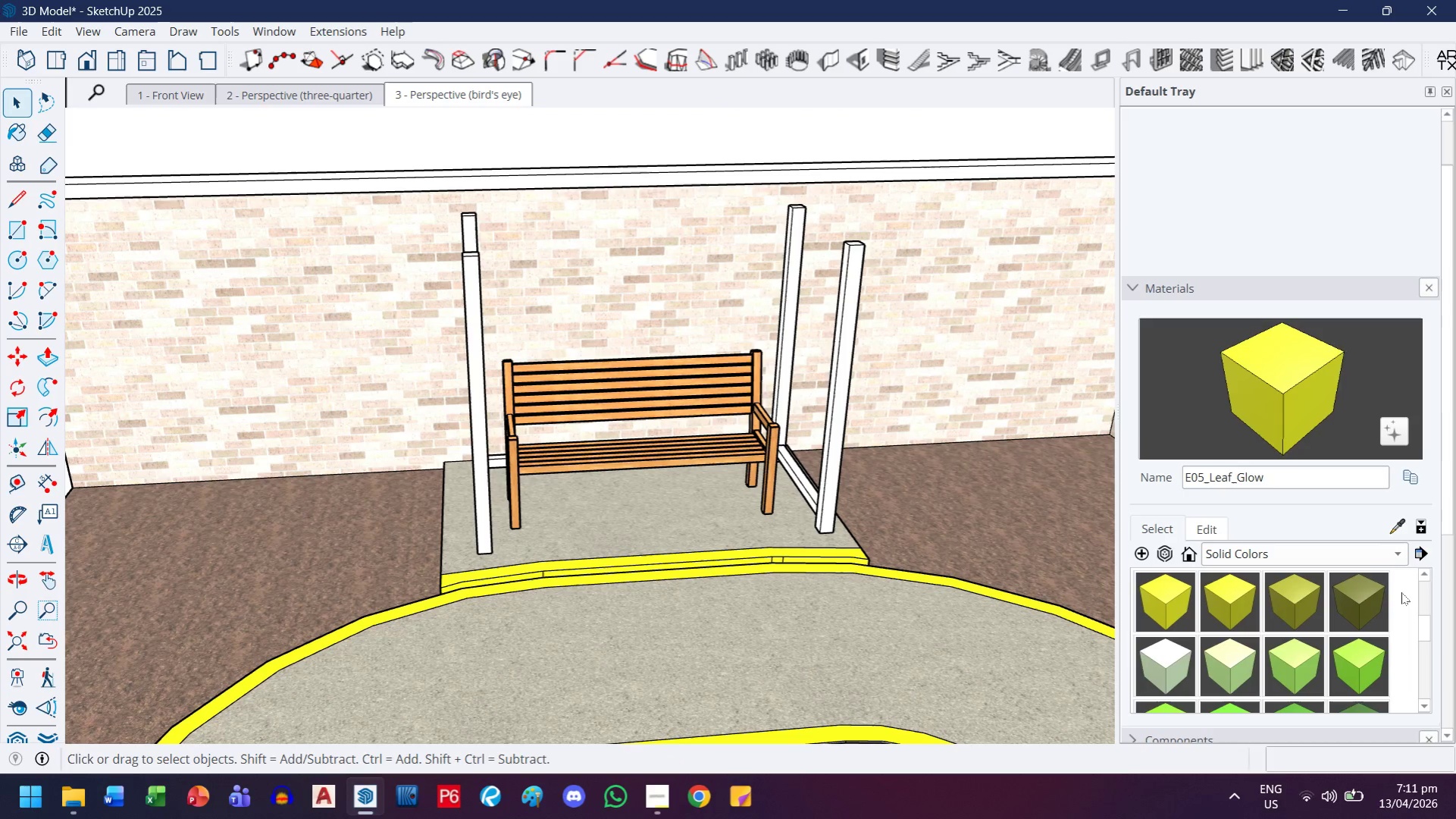 
left_click([1229, 551])
 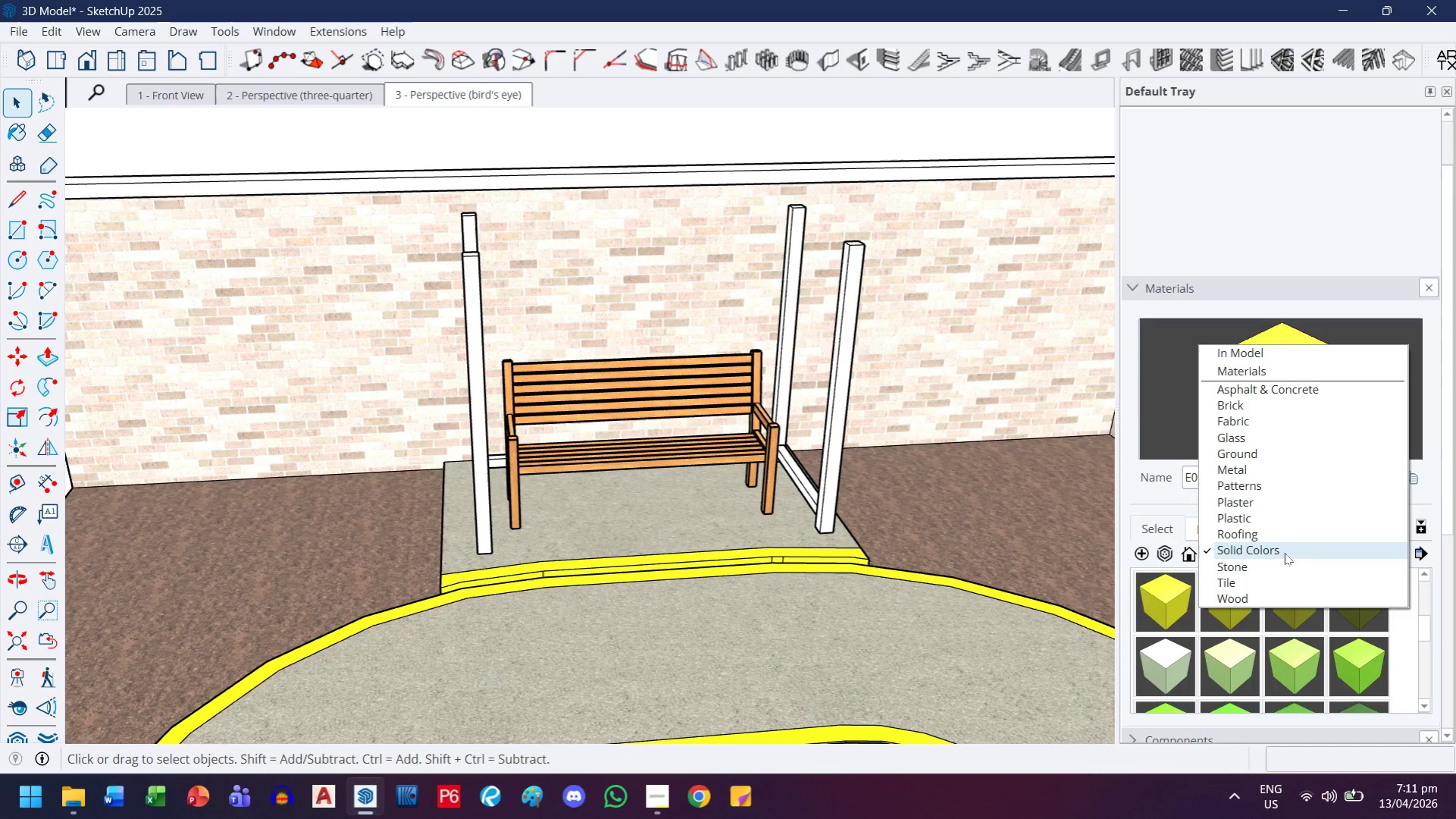 
wait(8.53)
 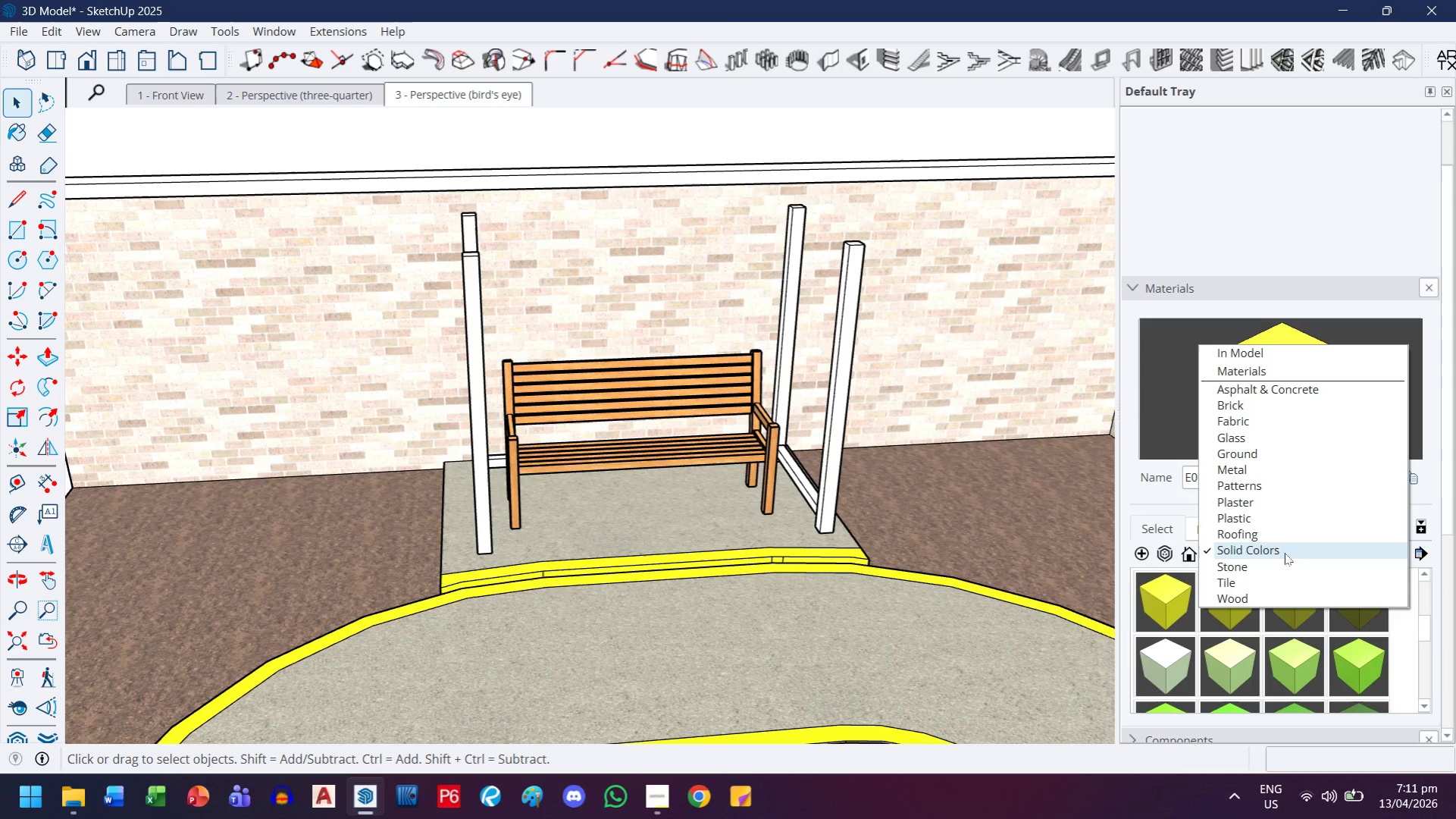 
left_click([1269, 473])
 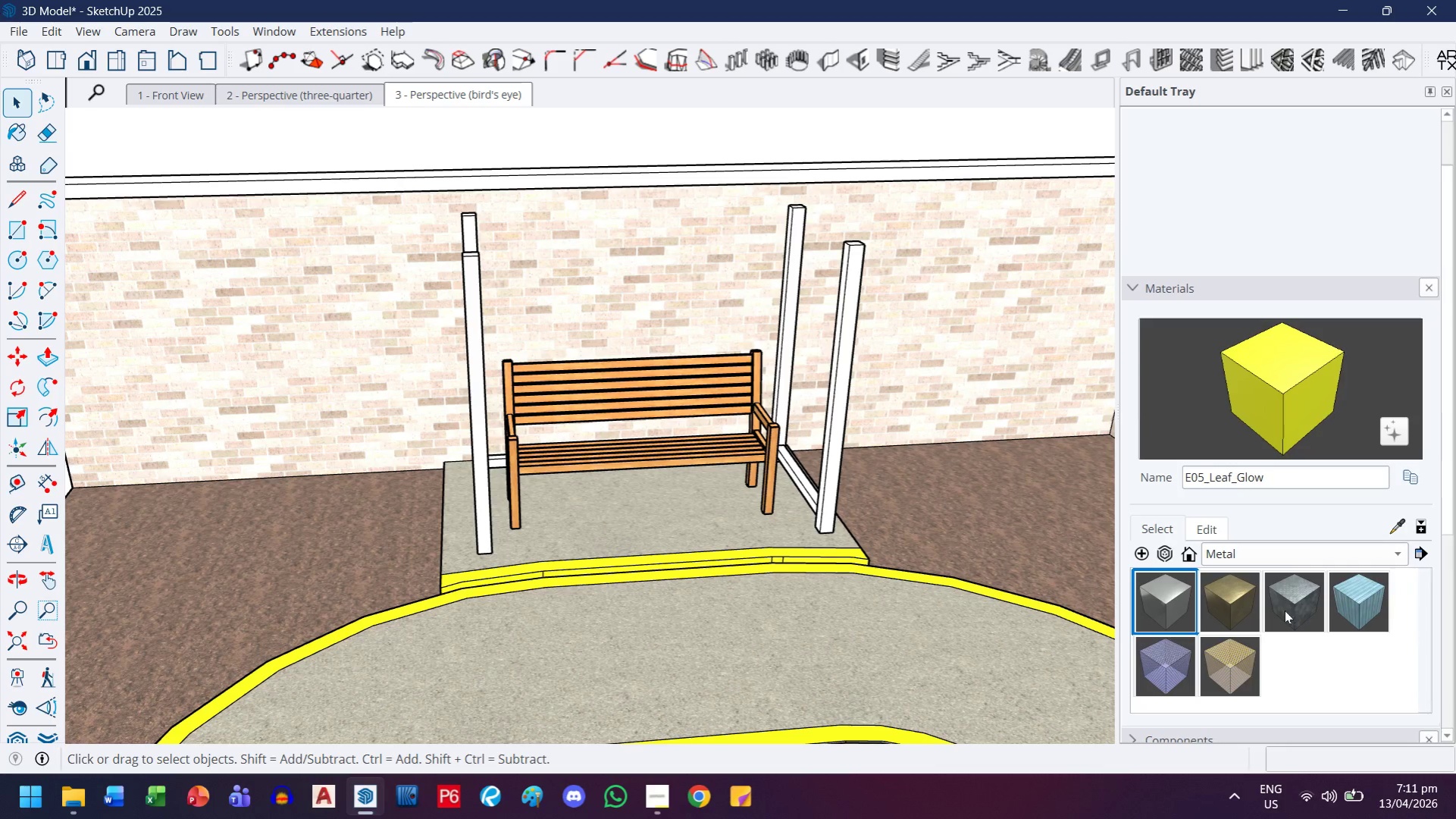 
left_click([1179, 673])
 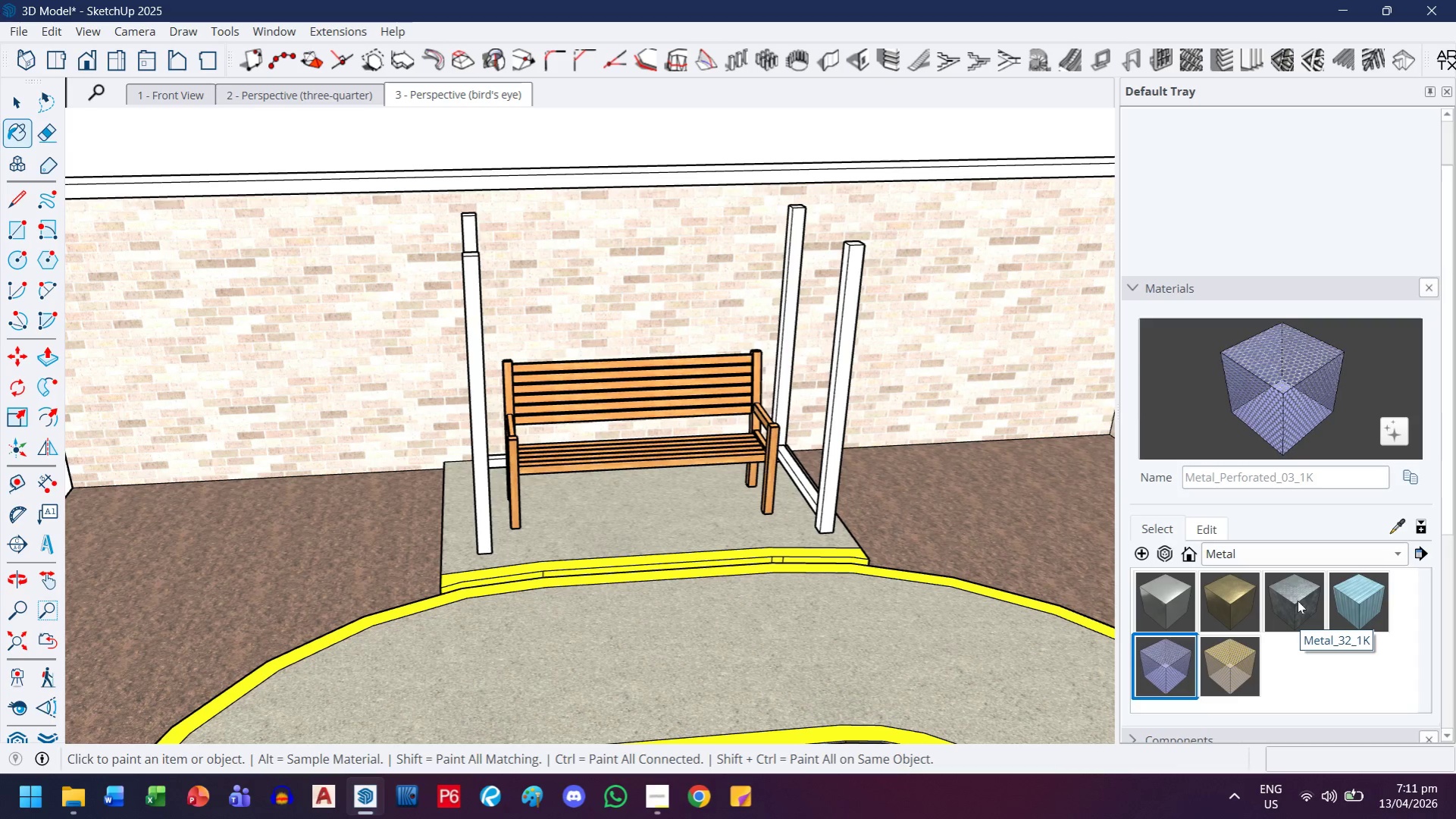 
wait(7.27)
 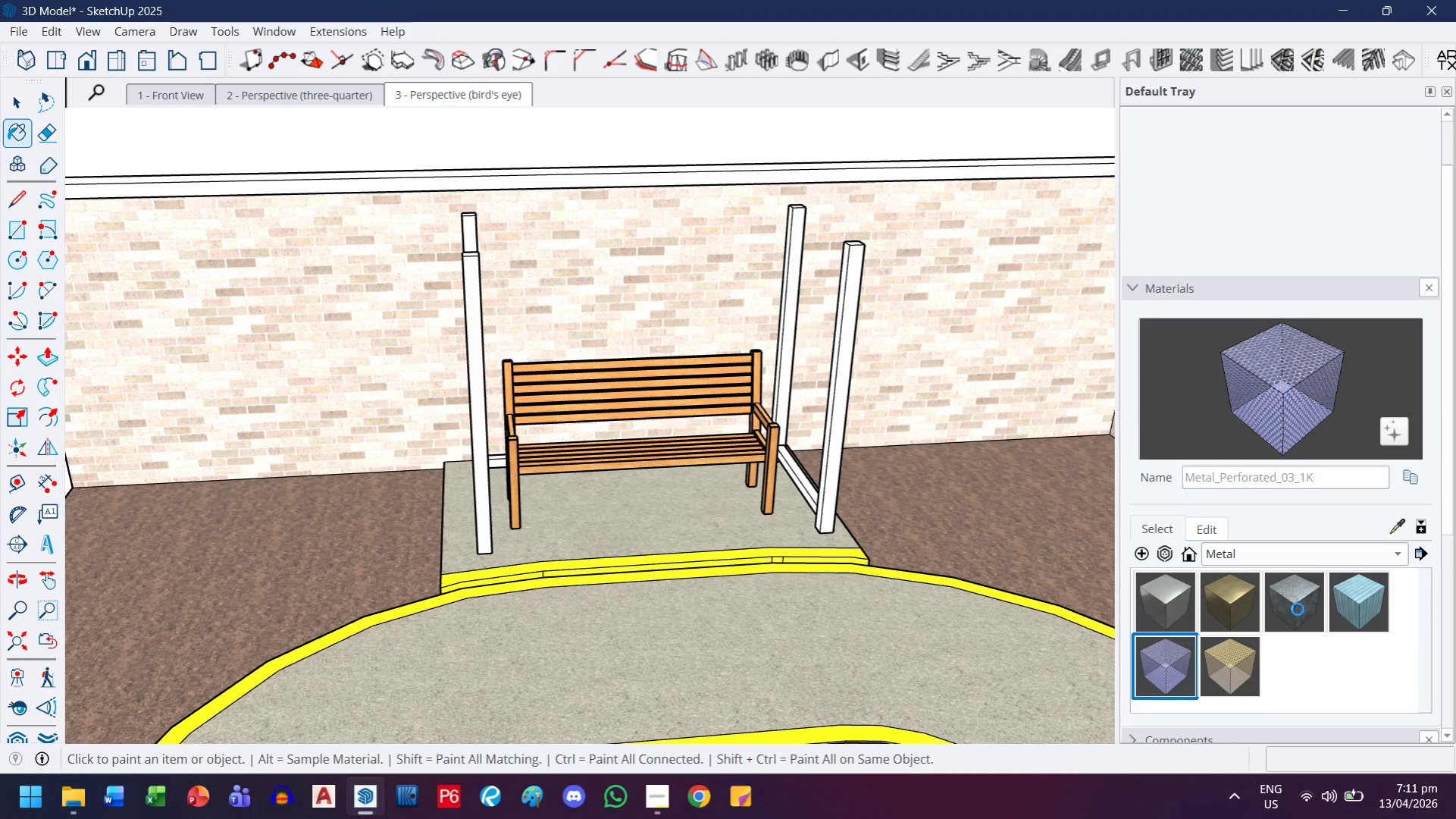 
left_click([1297, 601])
 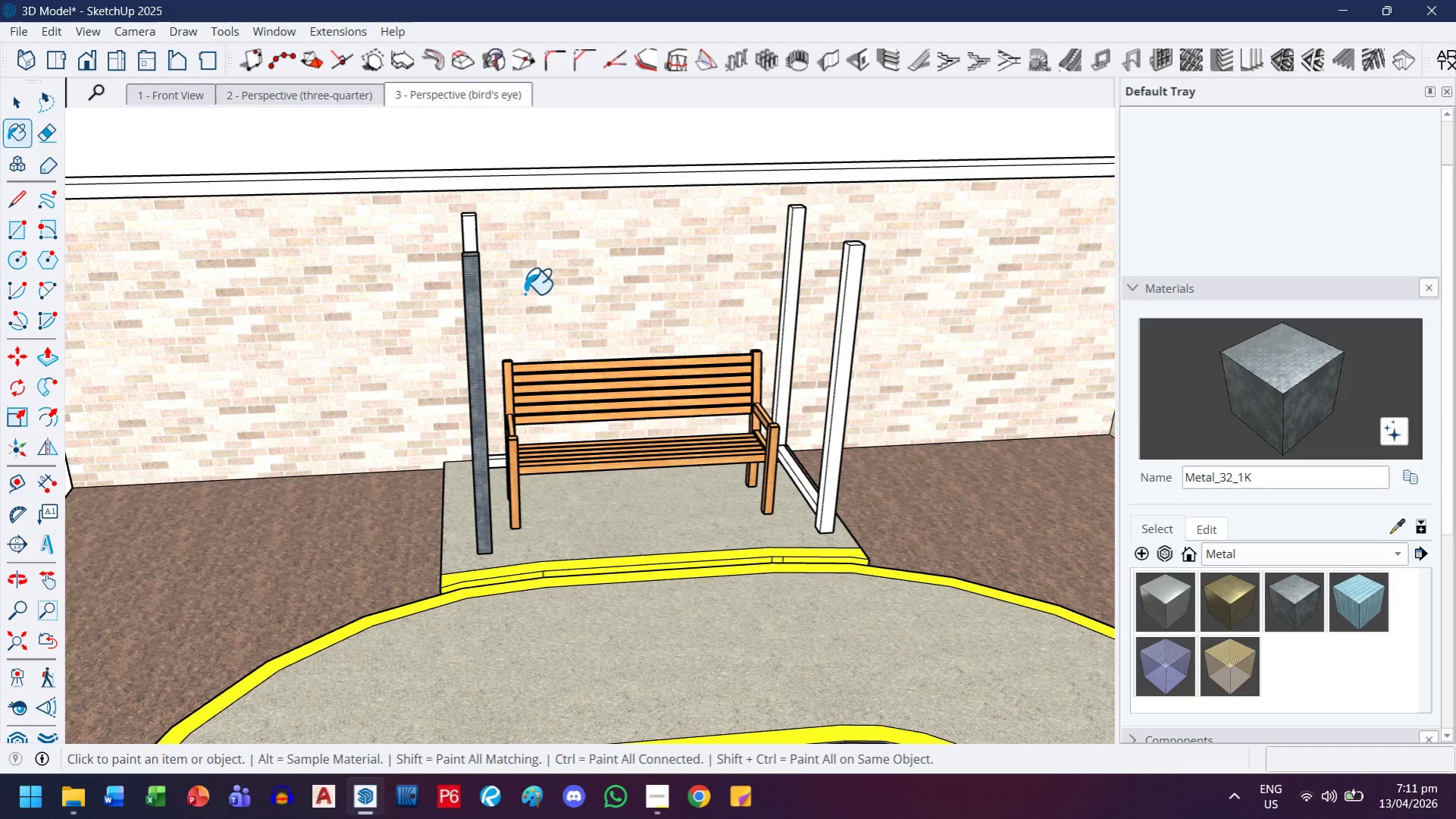 
scroll: coordinate [564, 262], scroll_direction: up, amount: 8.0
 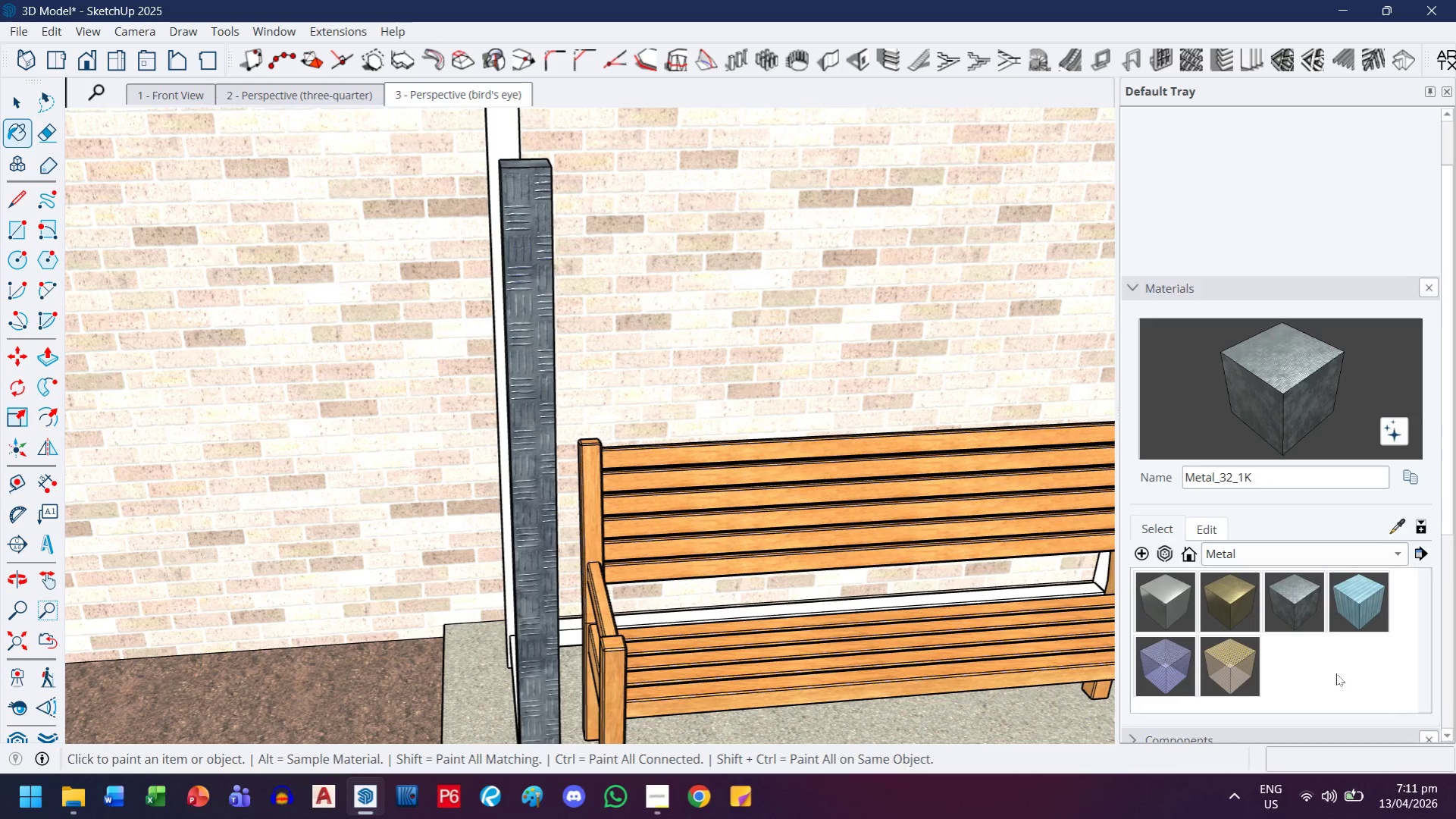 
left_click([1171, 610])
 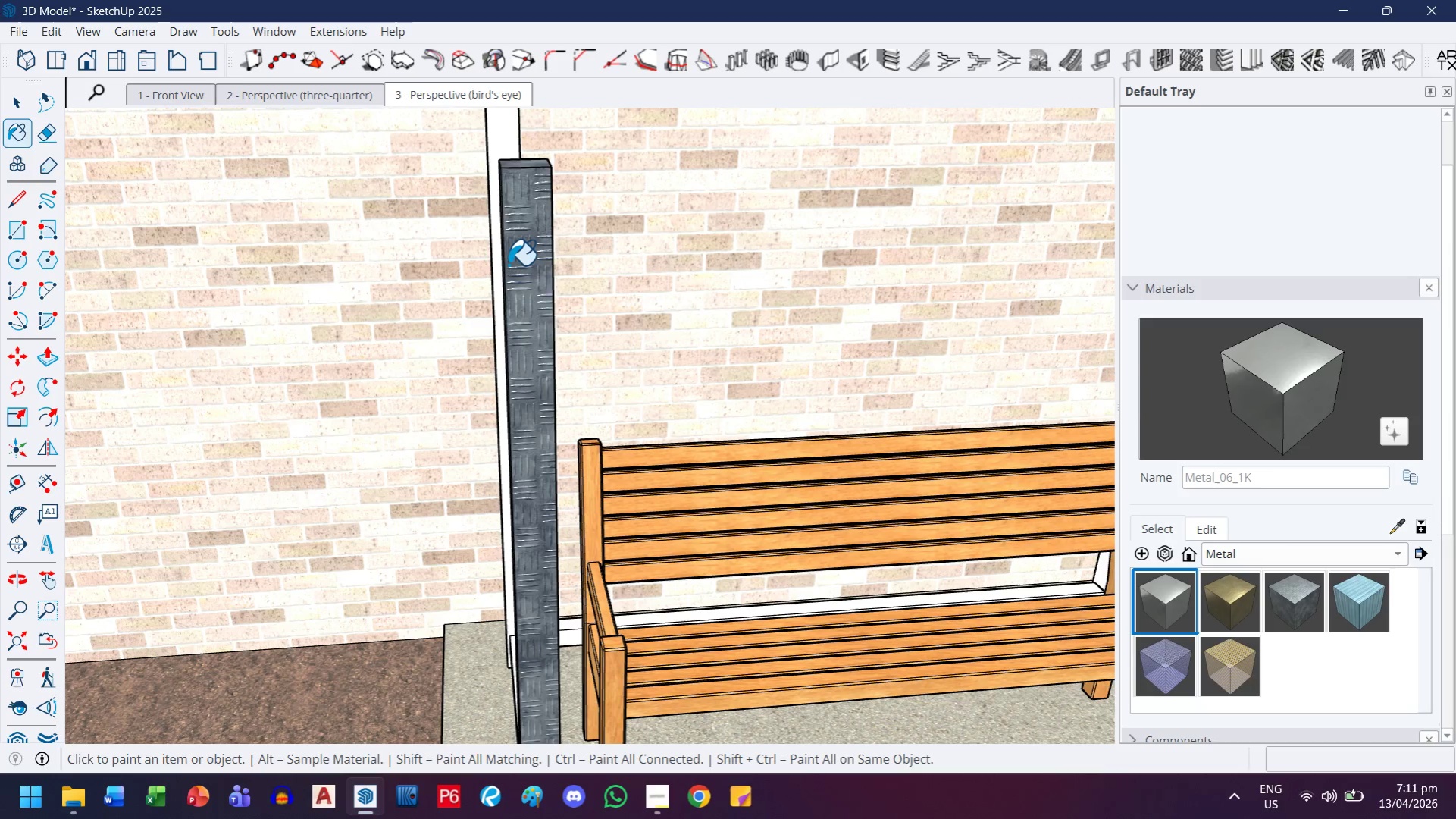 
left_click([513, 262])
 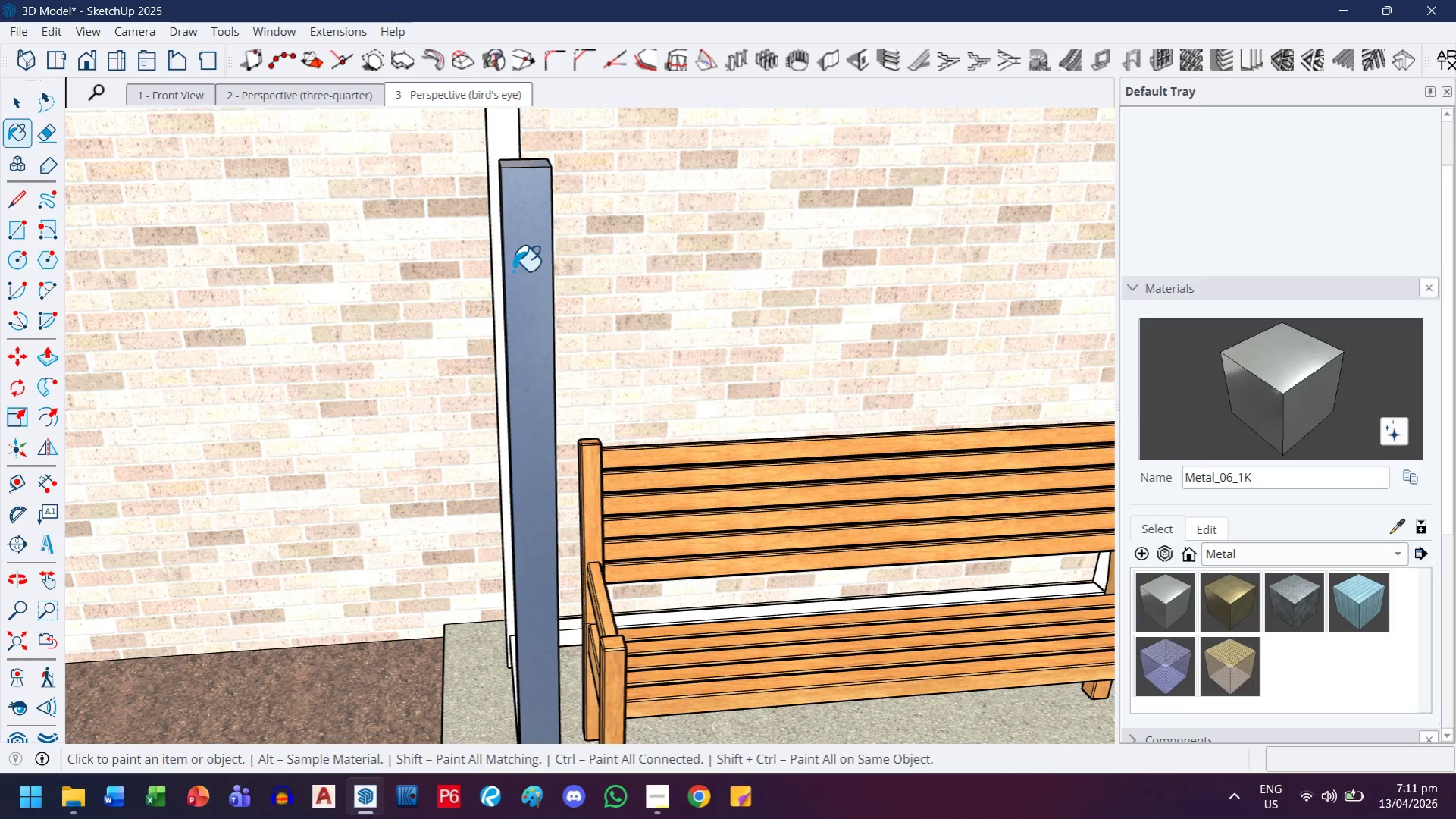 
scroll: coordinate [508, 290], scroll_direction: down, amount: 4.0
 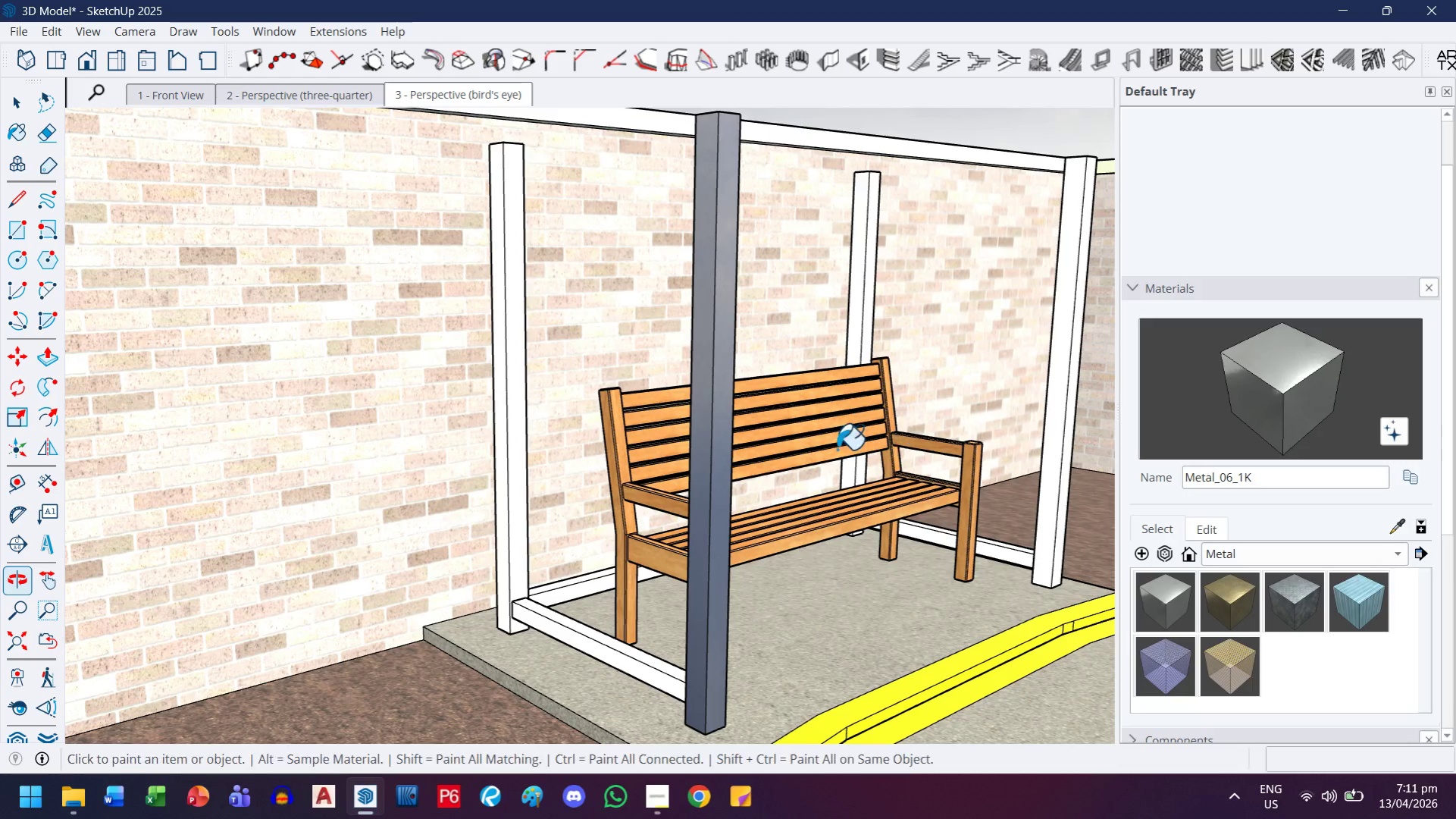 
left_click([508, 320])
 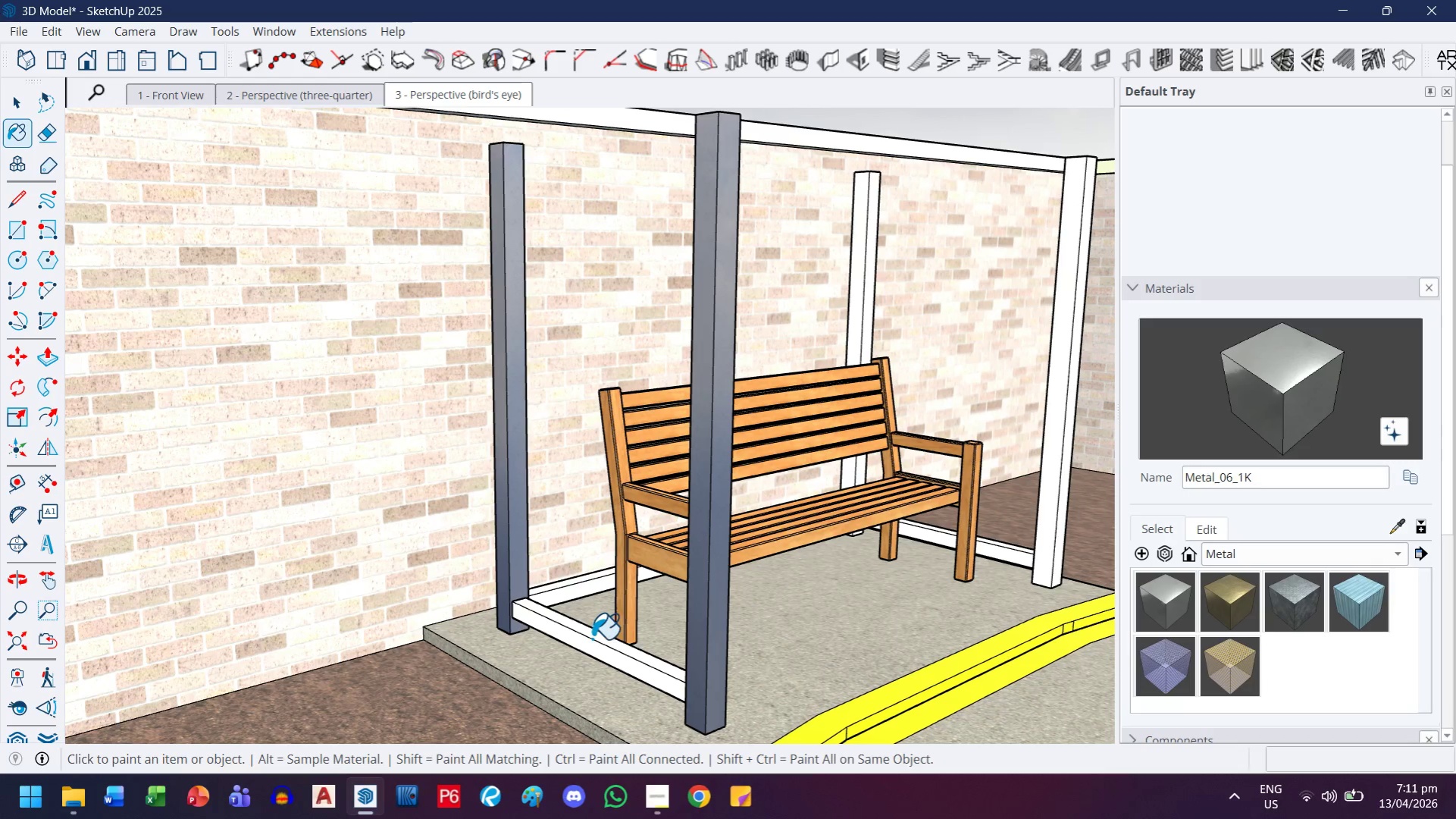 
left_click([592, 639])
 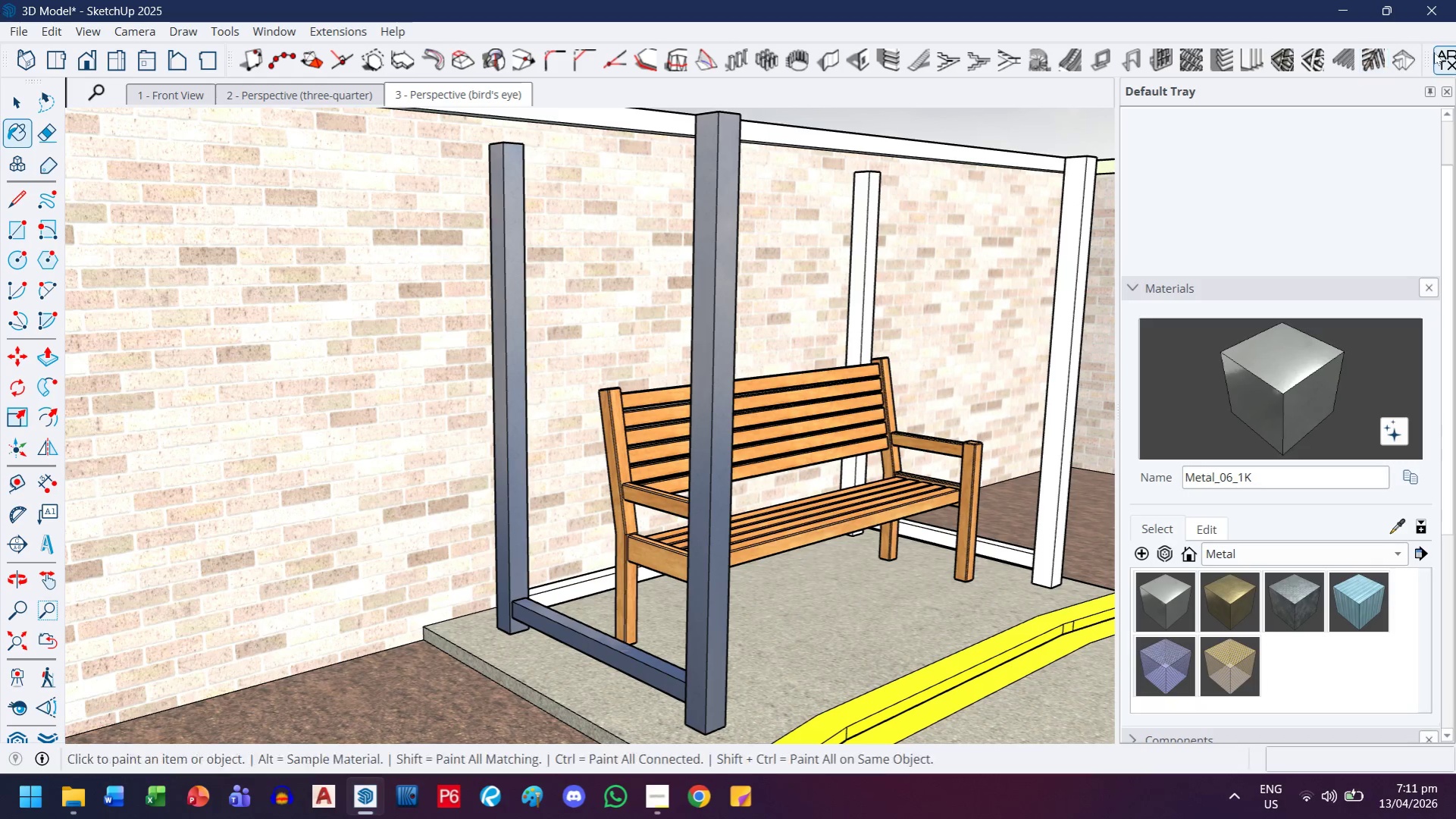 
left_click([1437, 53])
 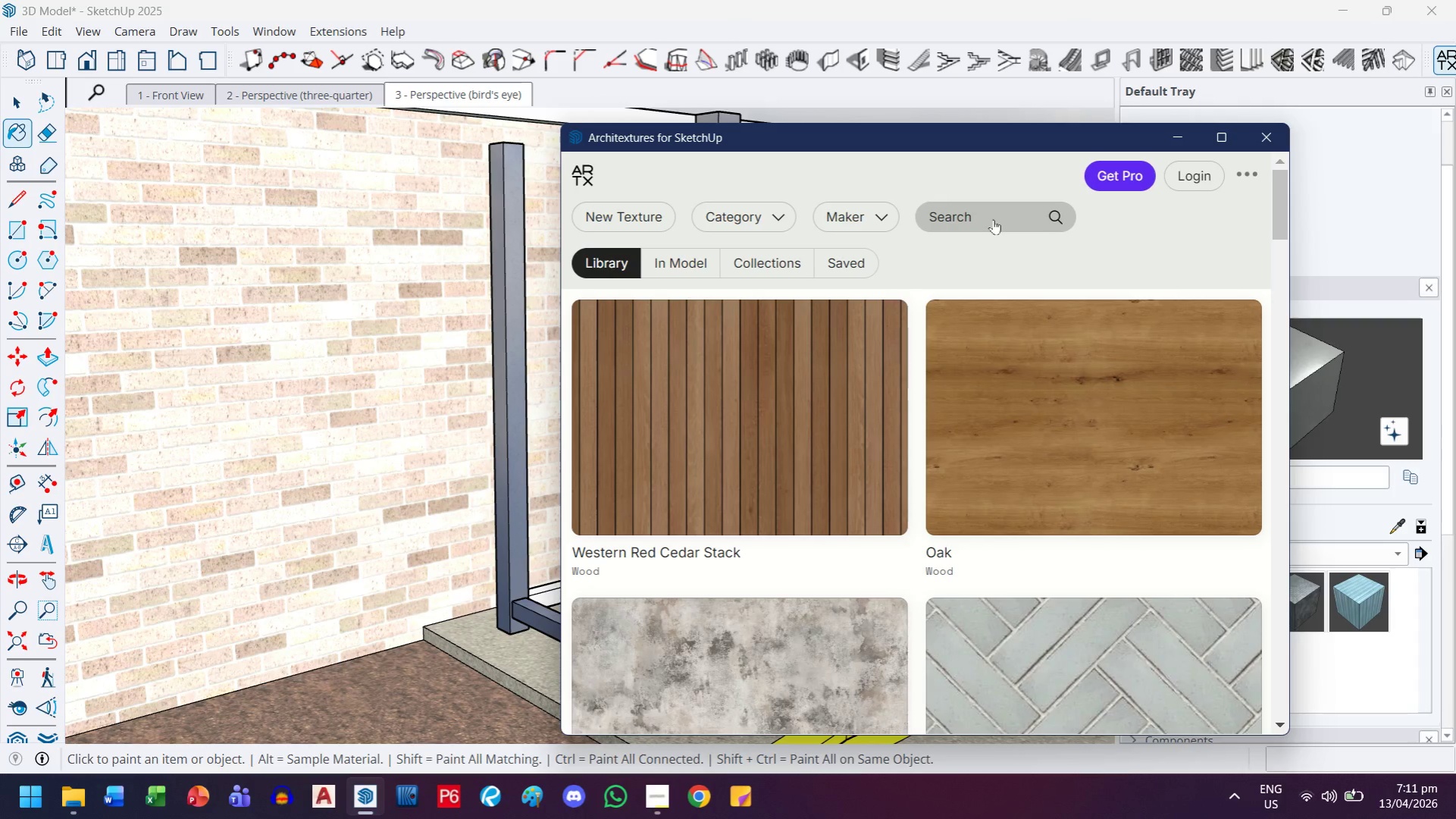 
left_click([996, 219])
 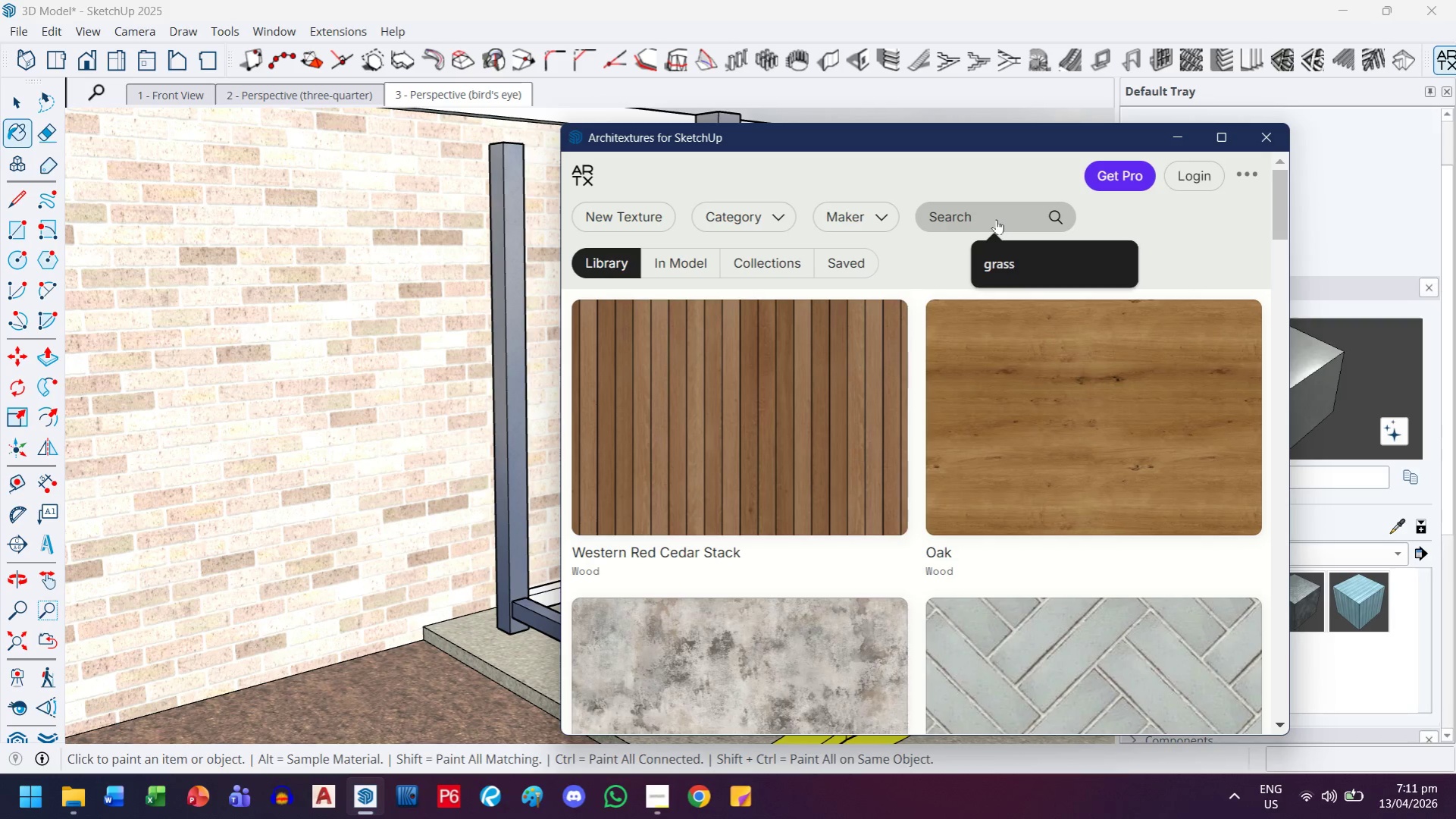 
type(metal)
 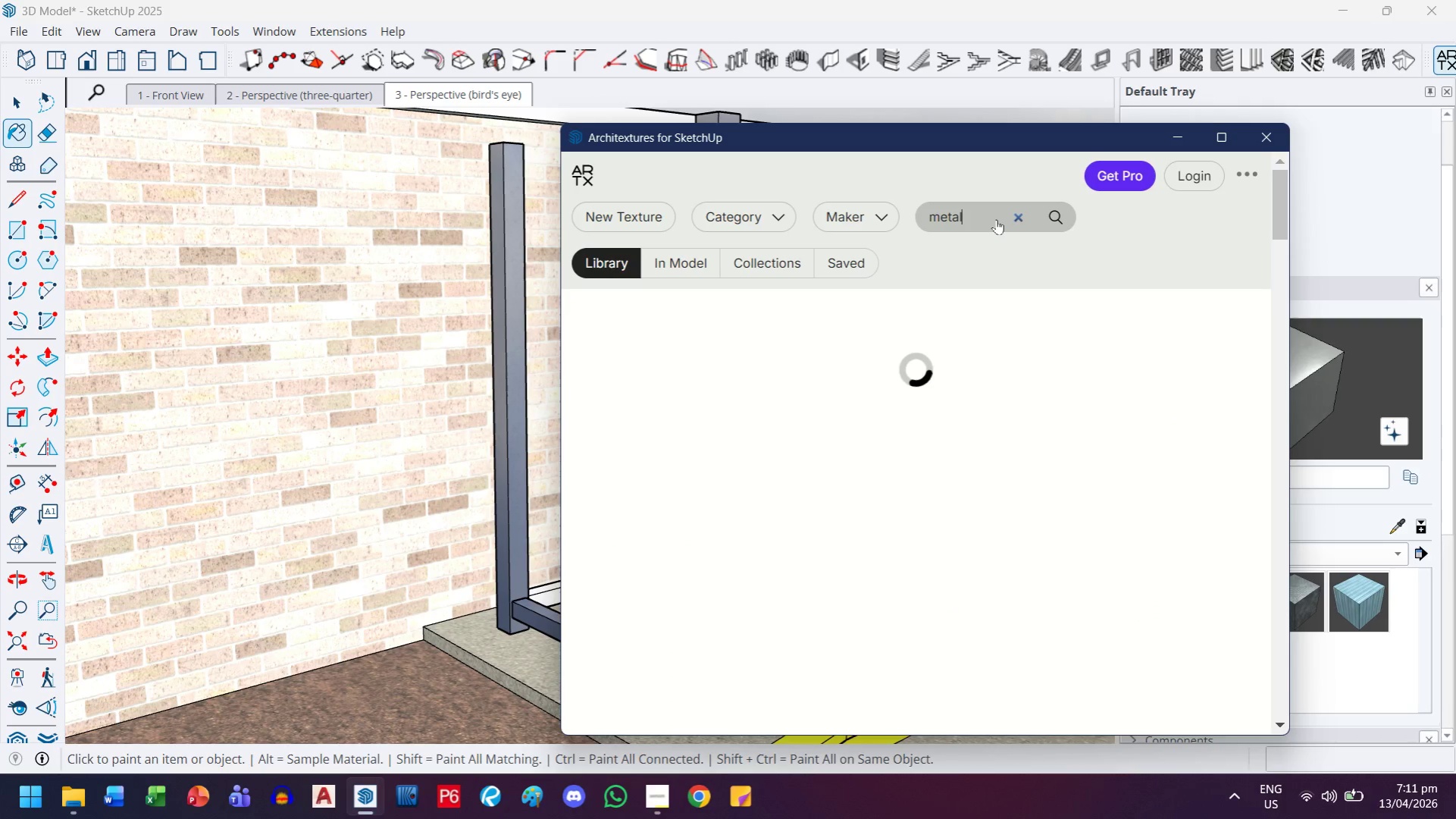 
key(Enter)
 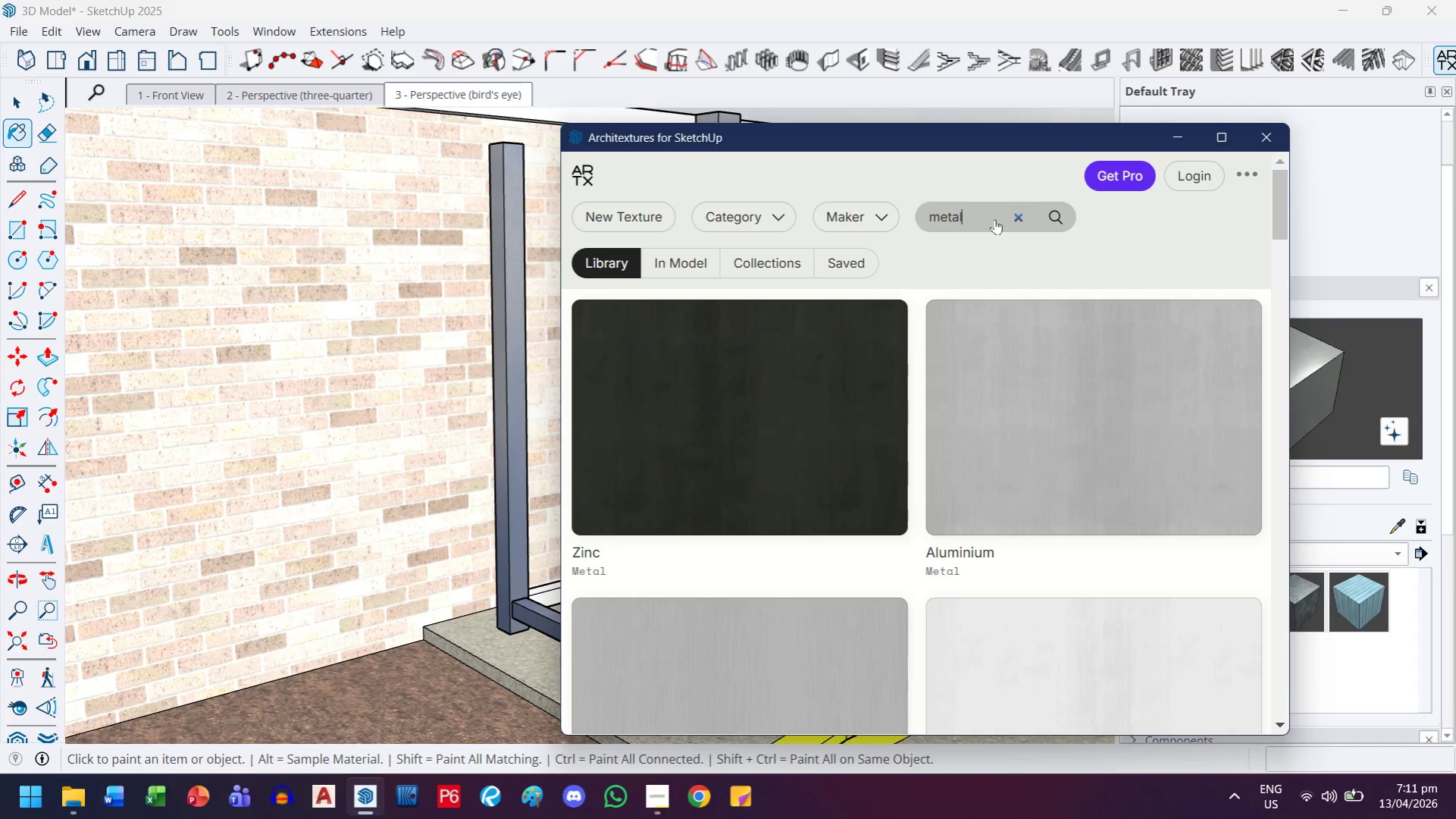 
left_click_drag(start_coordinate=[861, 138], to_coordinate=[1016, 101])
 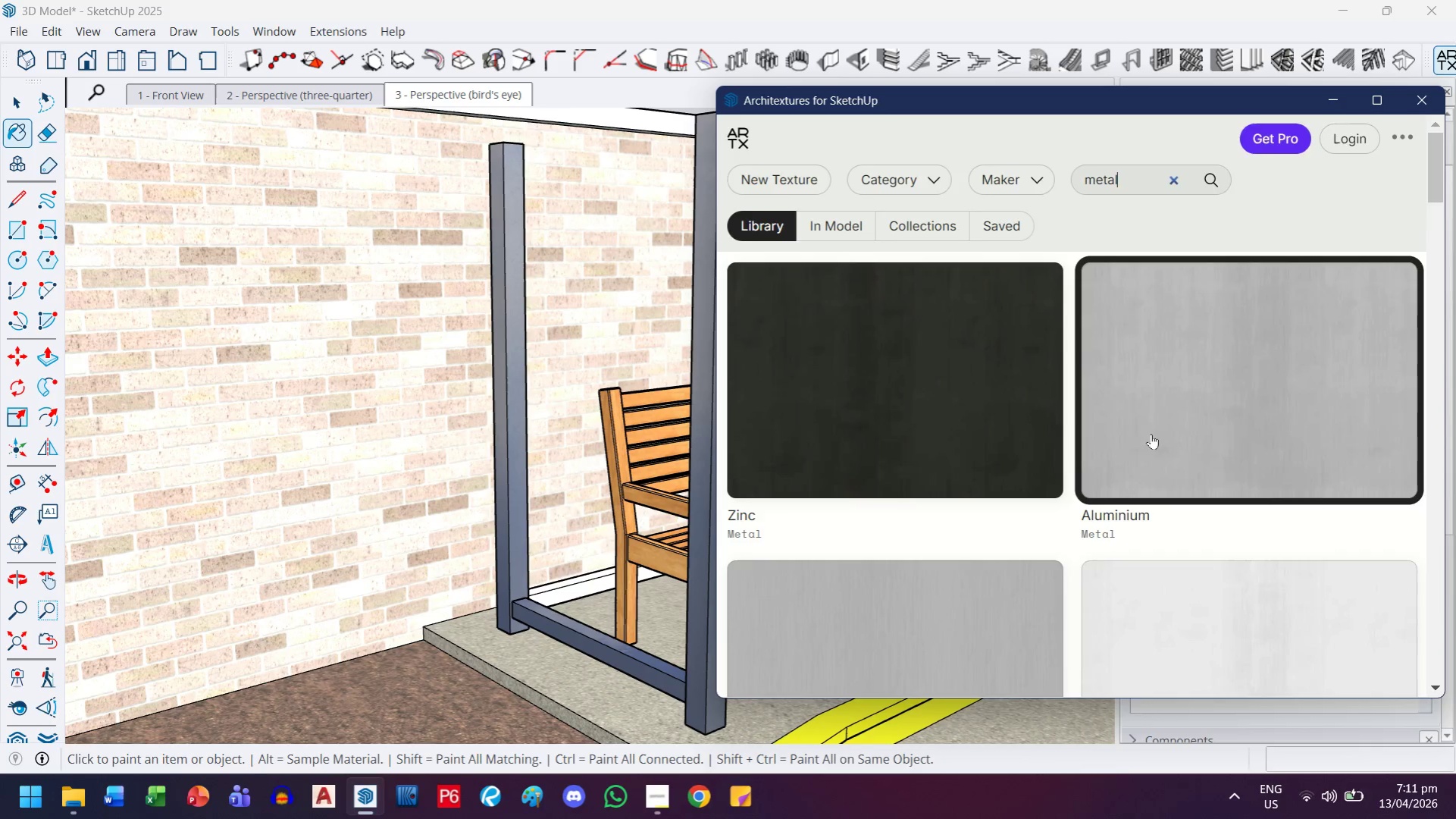 
scroll: coordinate [1150, 443], scroll_direction: down, amount: 9.0
 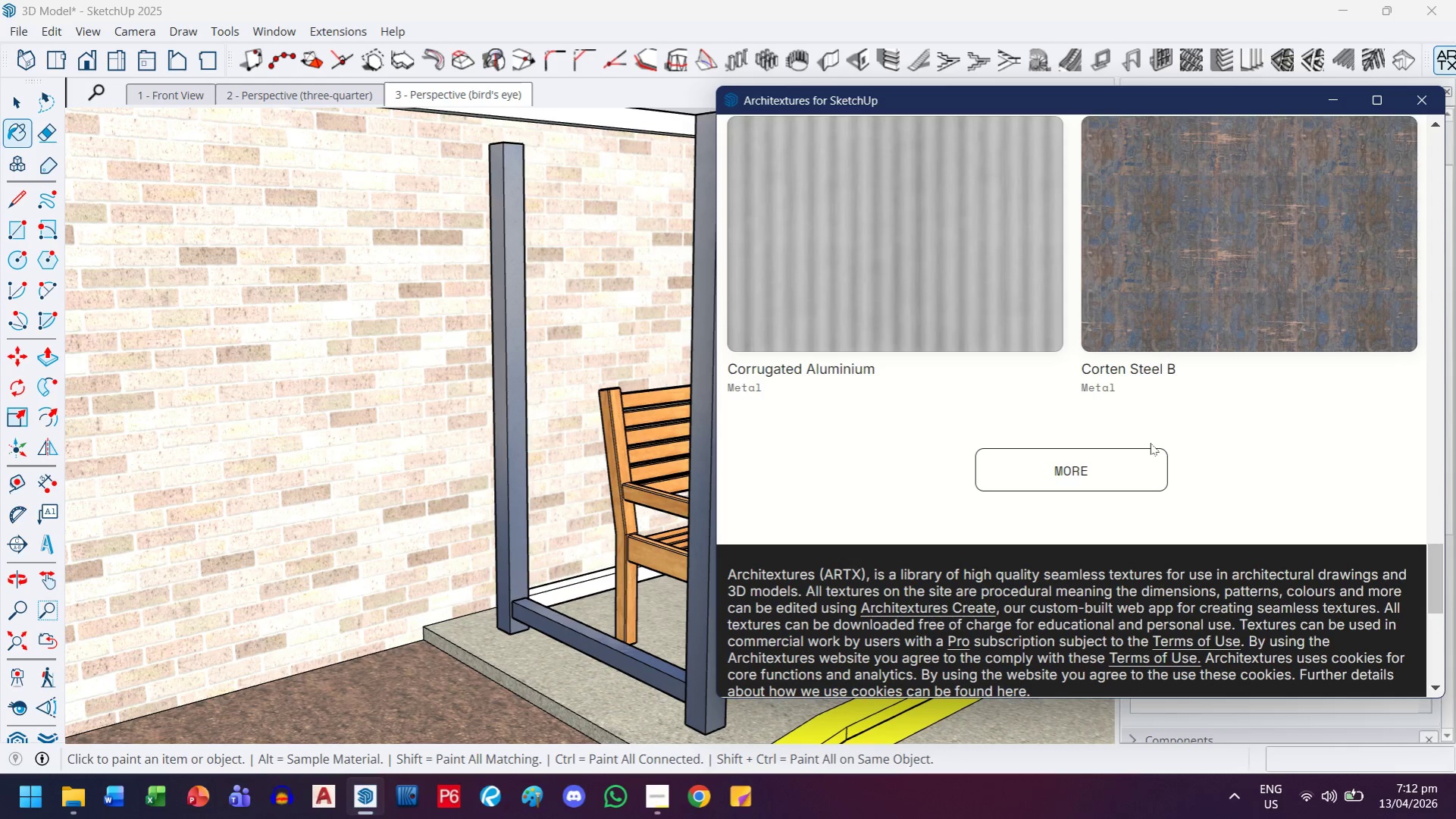 
left_click([1097, 459])
 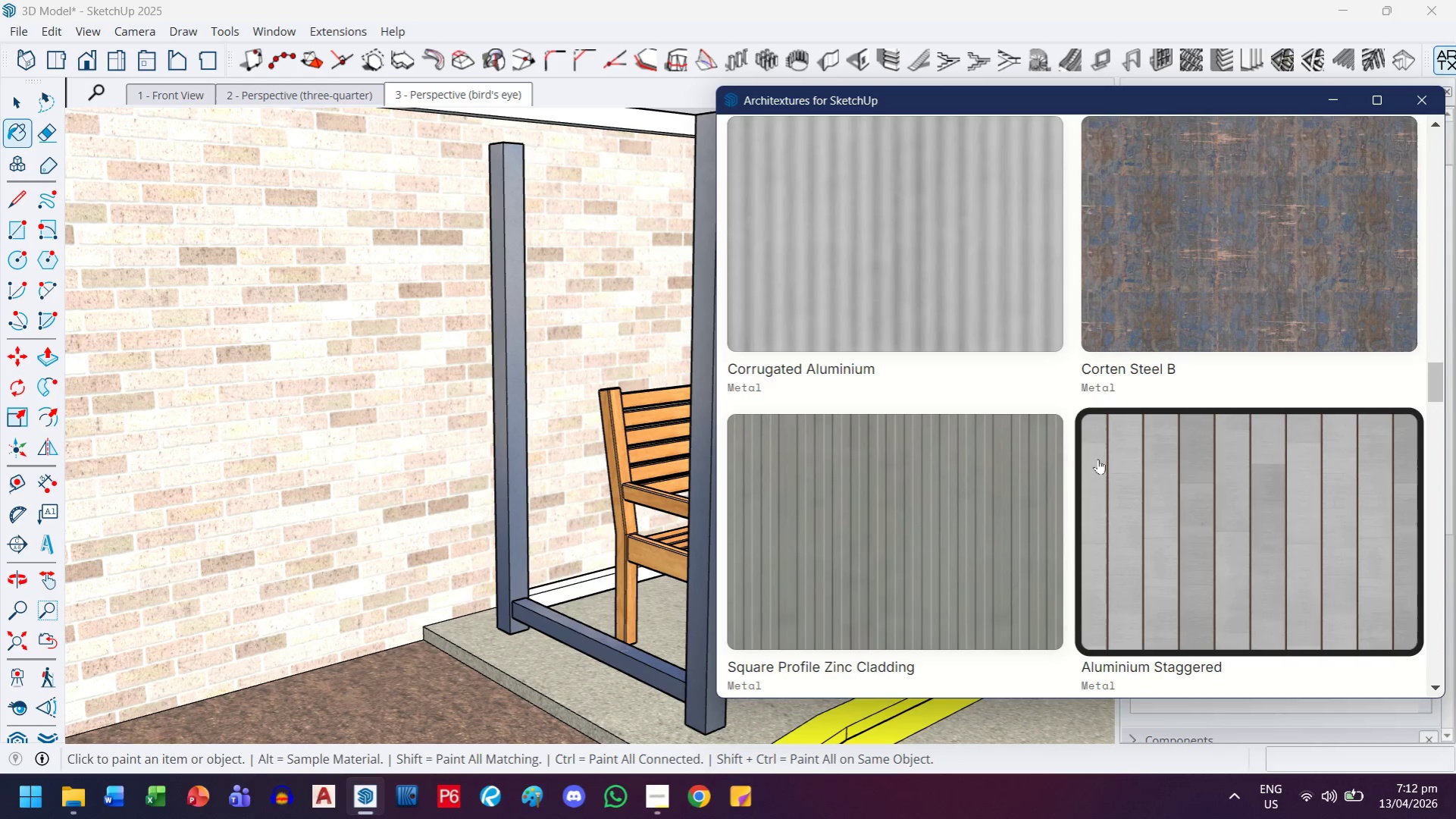 
scroll: coordinate [1102, 459], scroll_direction: down, amount: 4.0
 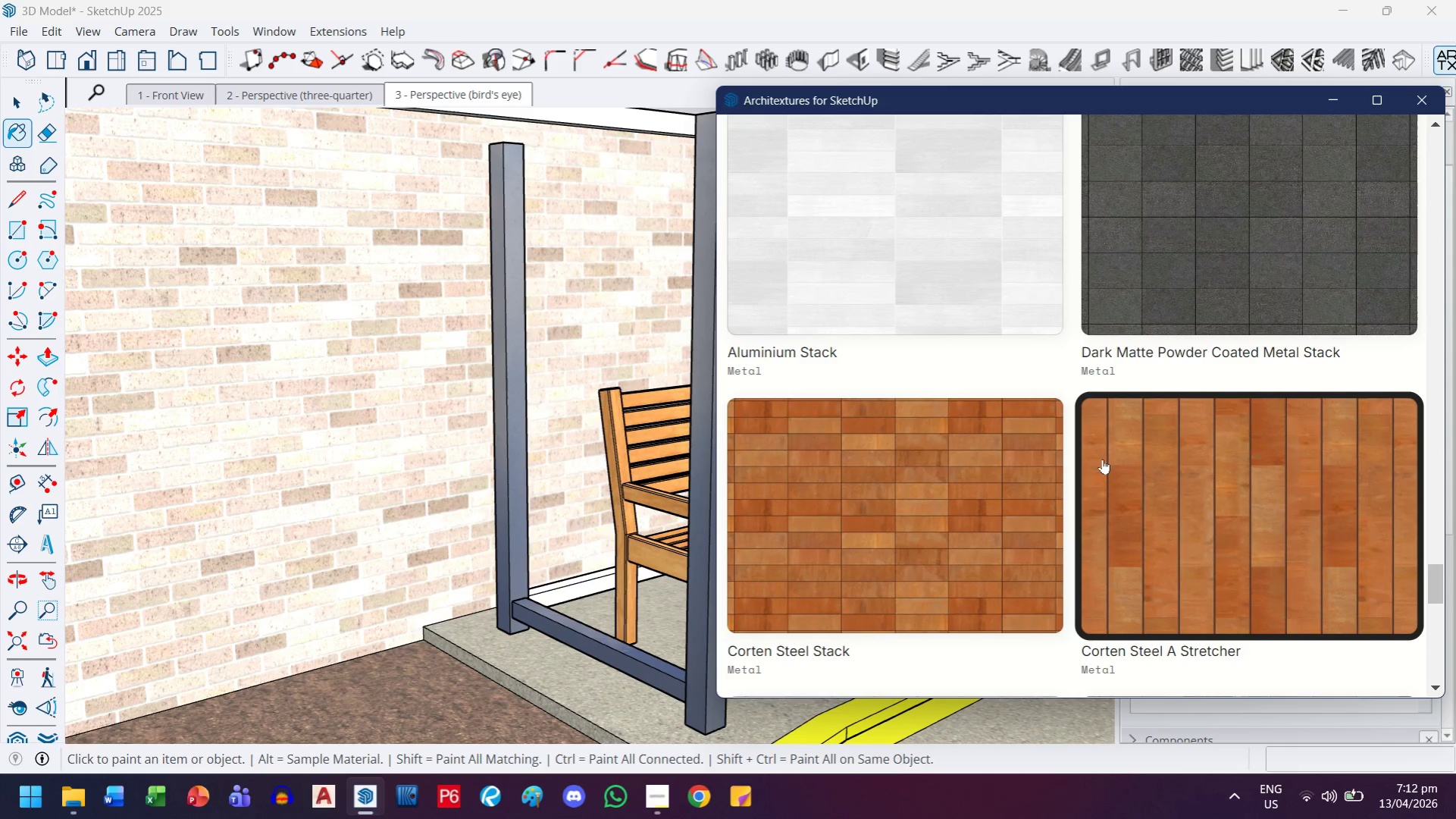 
scroll: coordinate [1109, 465], scroll_direction: up, amount: 15.0
 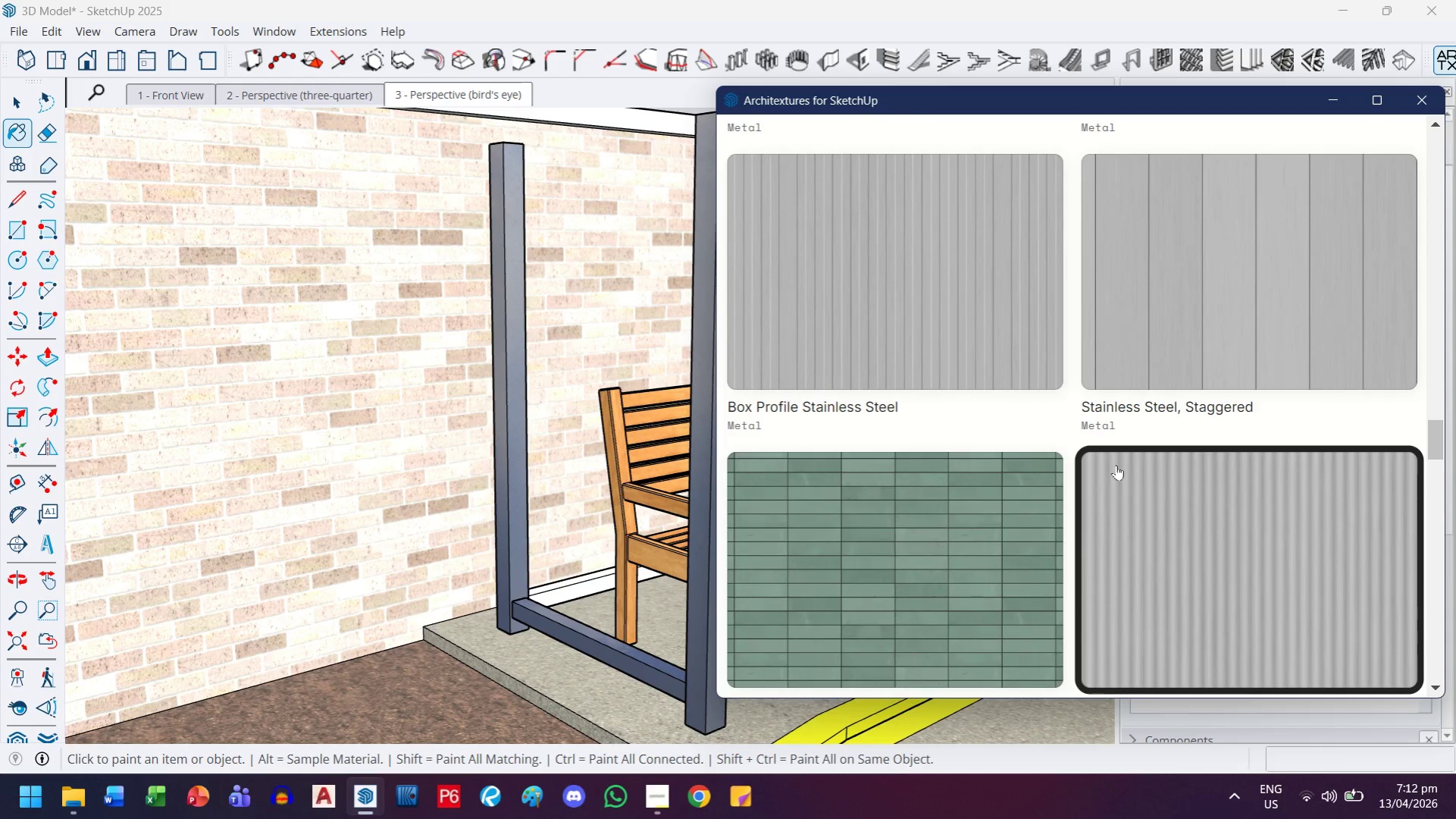 
left_click([1147, 466])
 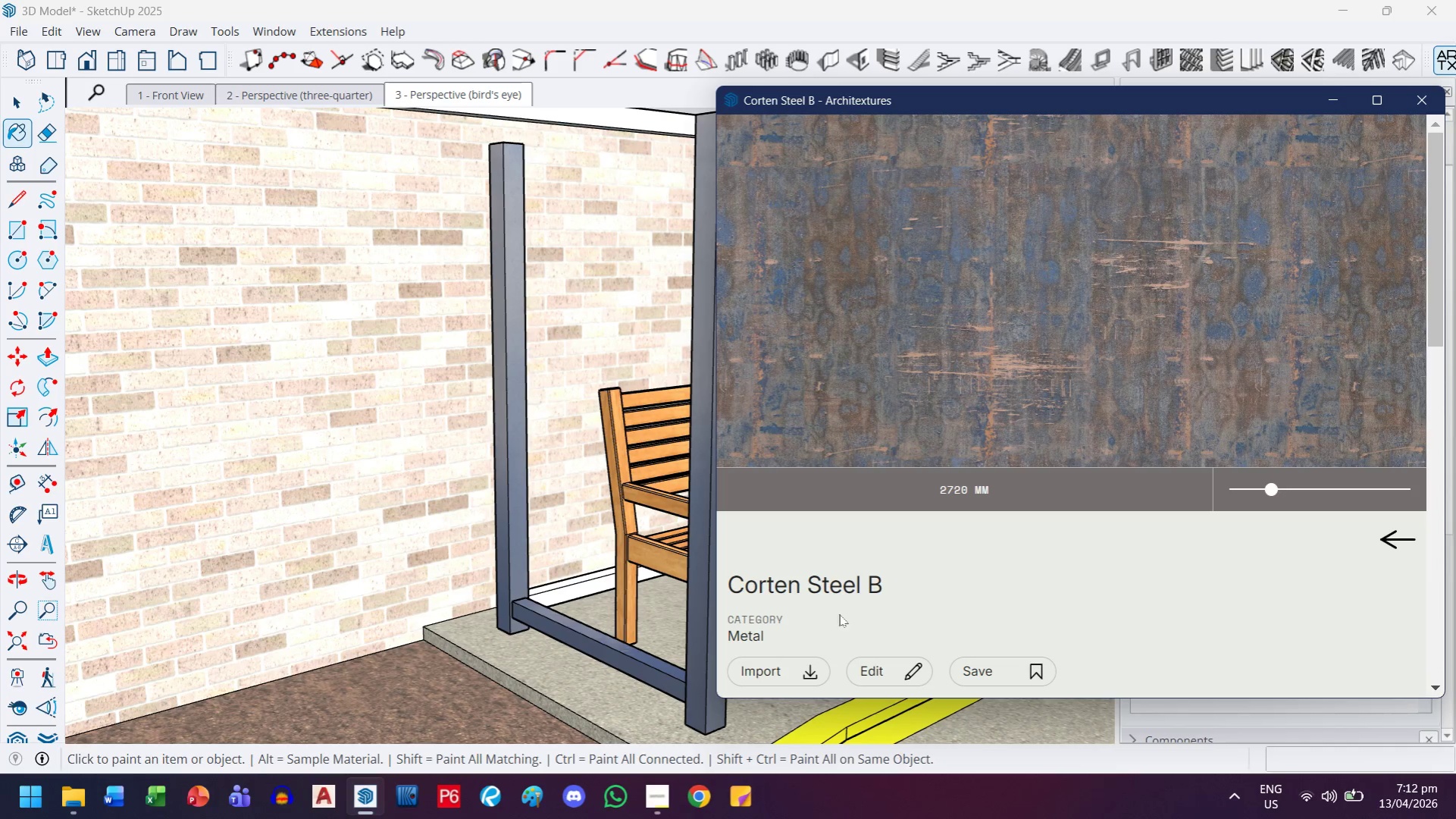 
scroll: coordinate [1138, 465], scroll_direction: up, amount: 8.0
 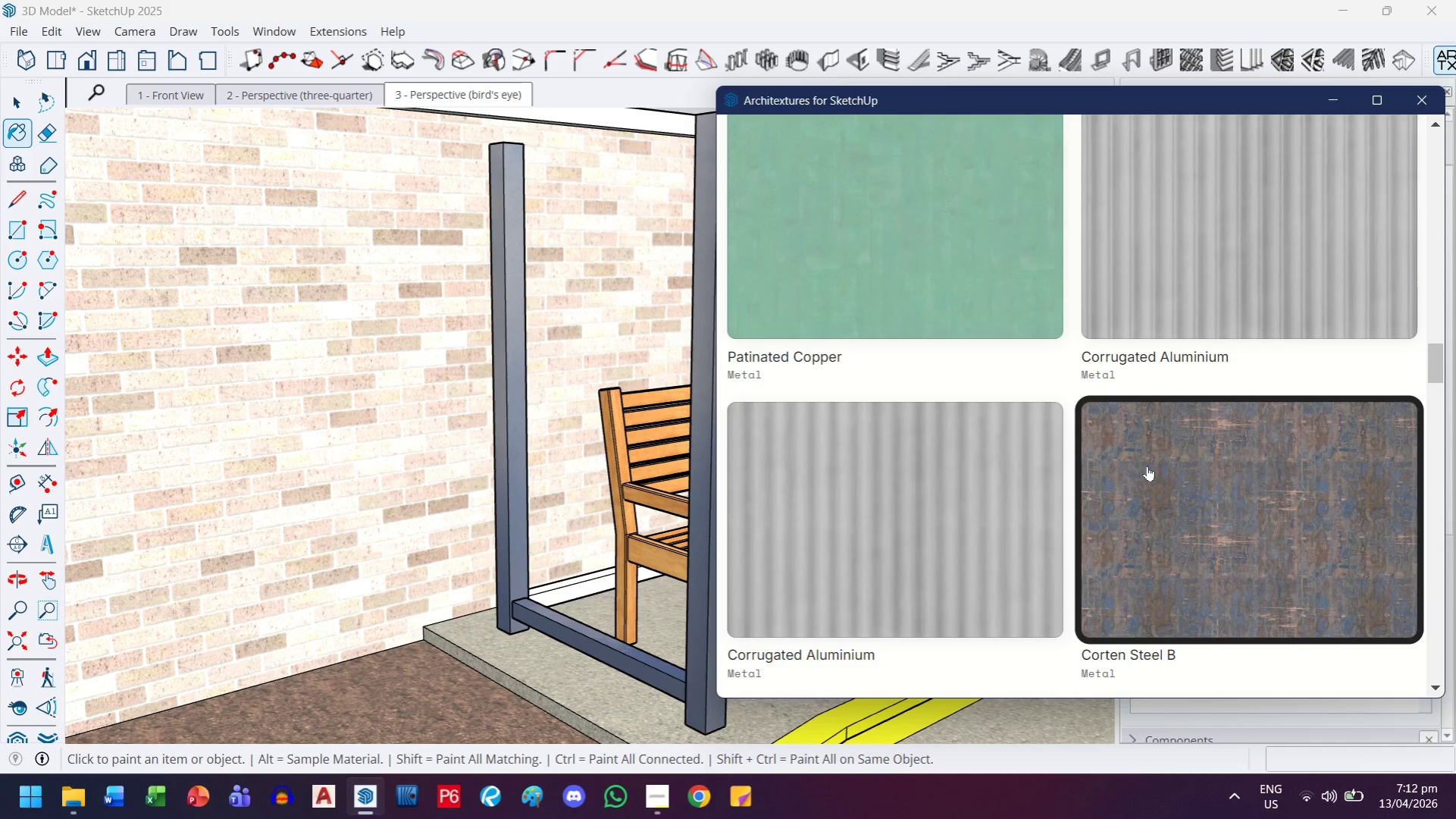 
left_click([761, 661])
 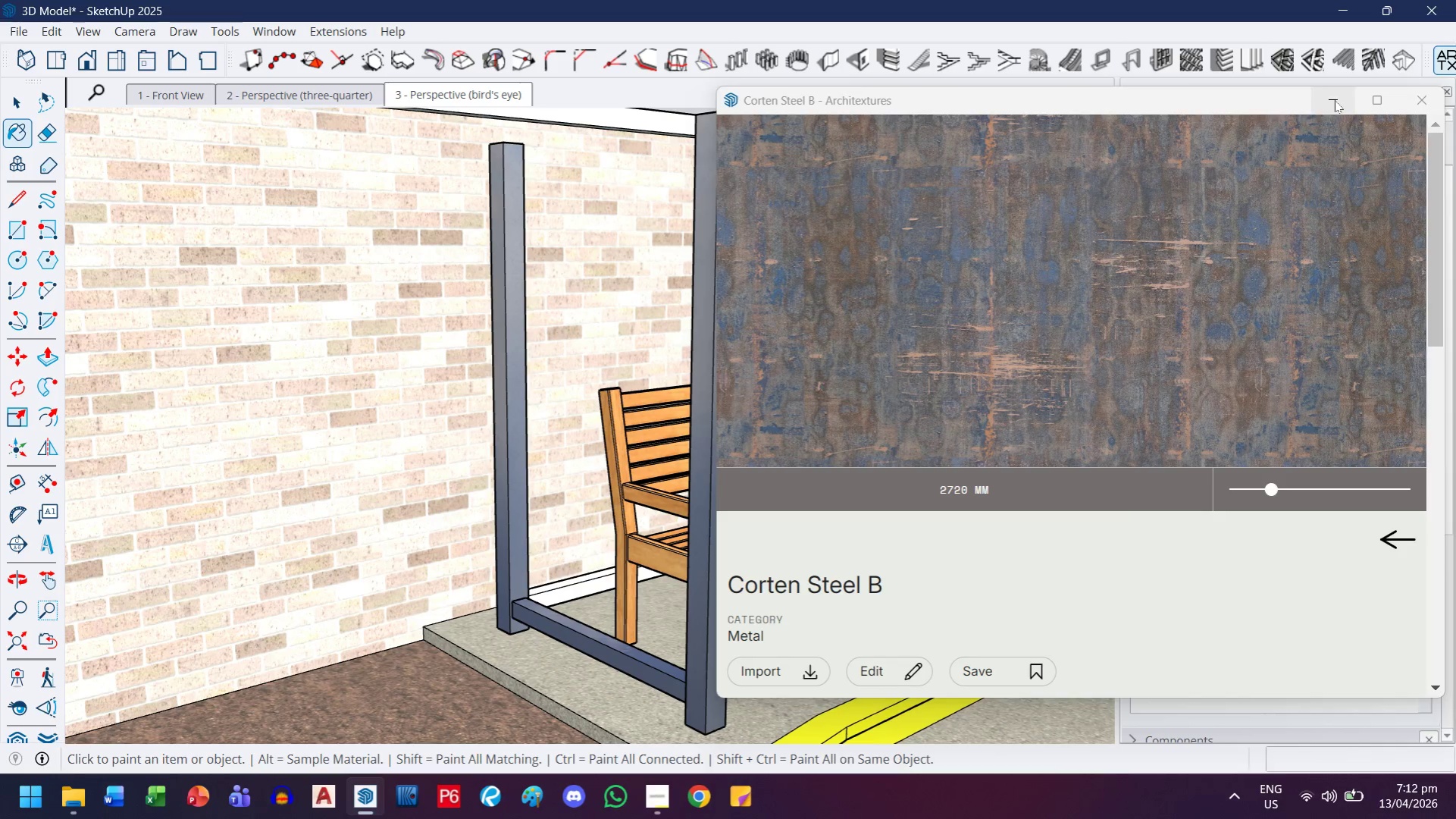 
left_click([1281, 400])
 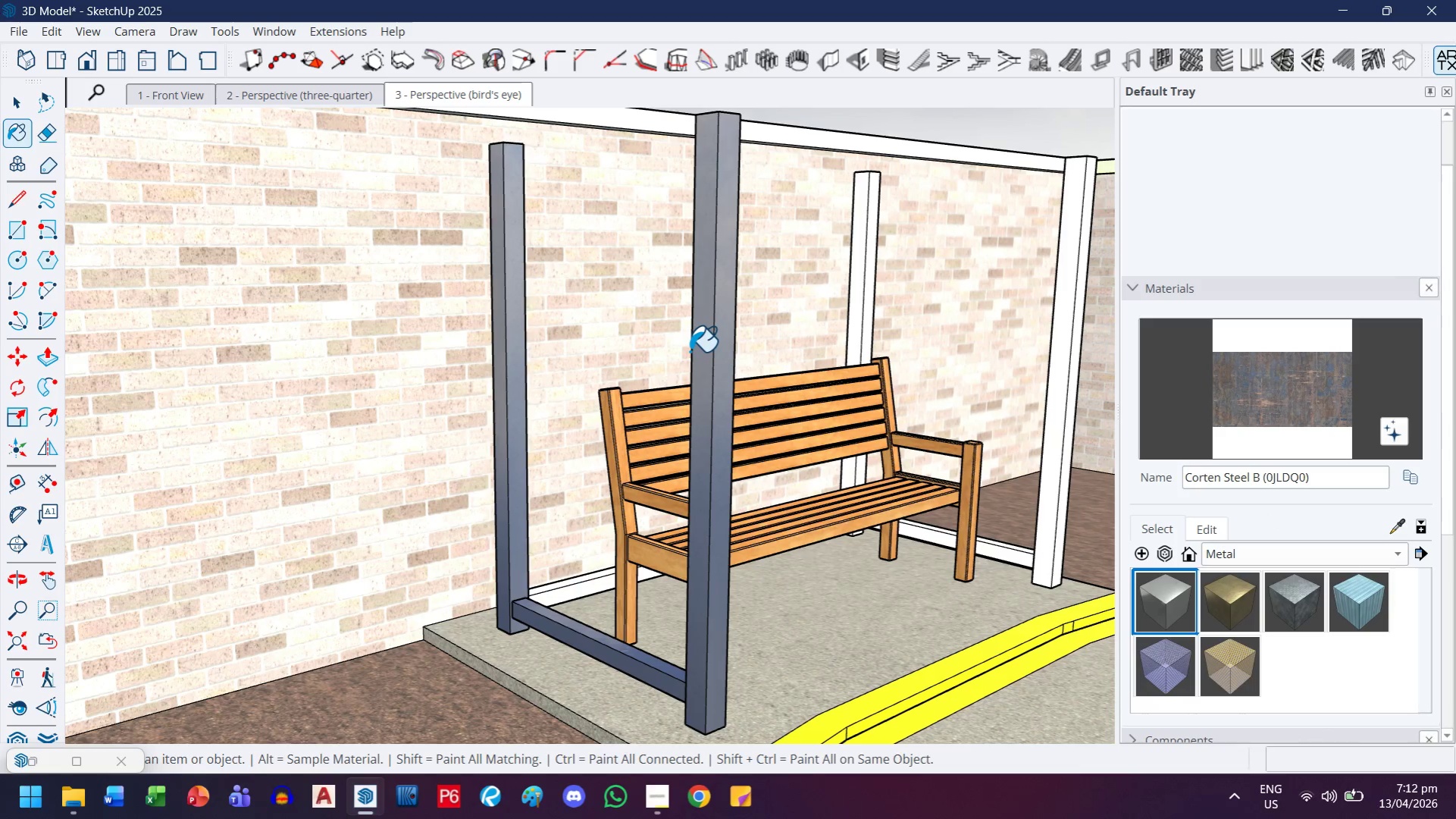 
left_click([704, 346])
 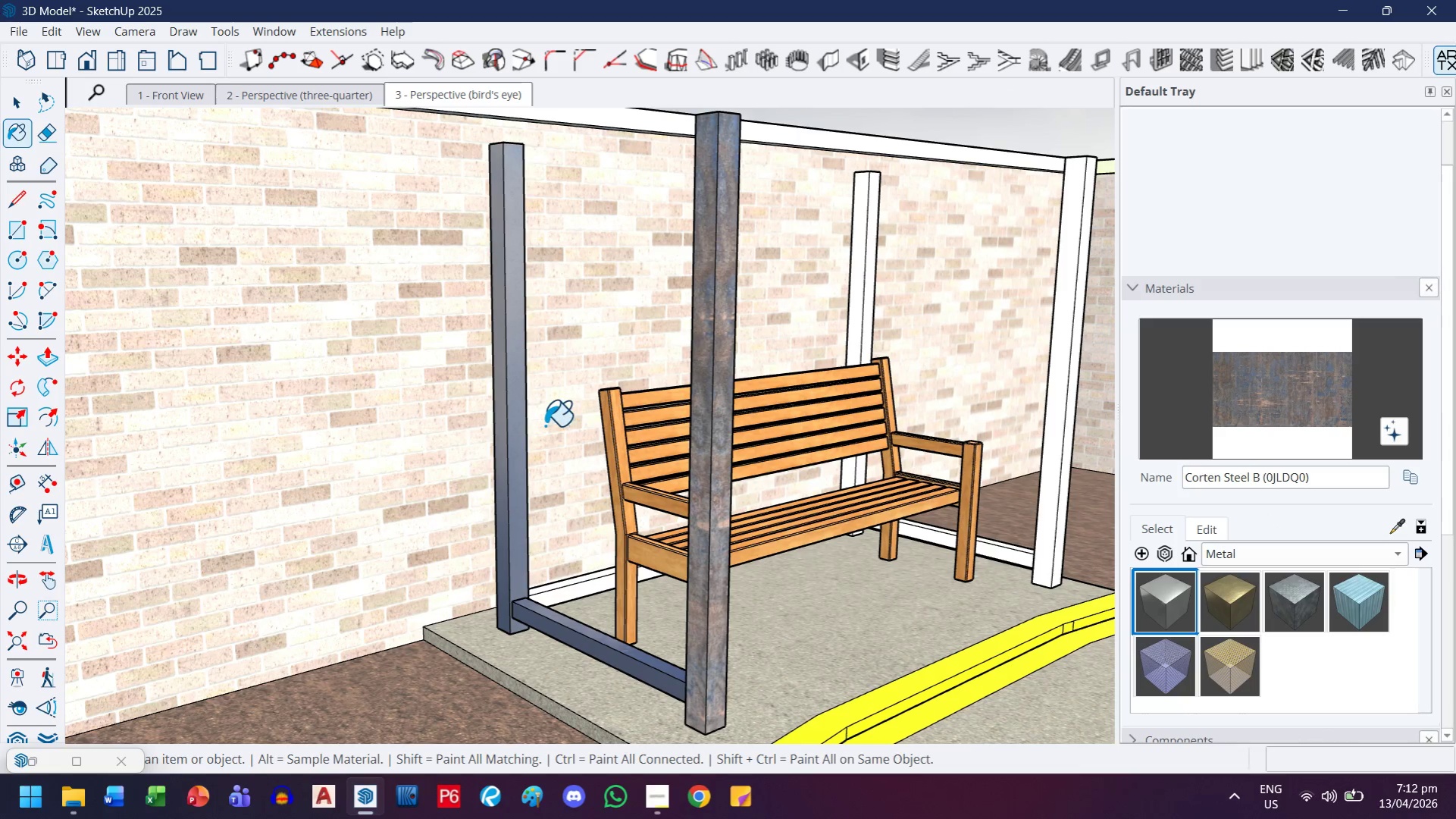 
left_click([510, 444])
 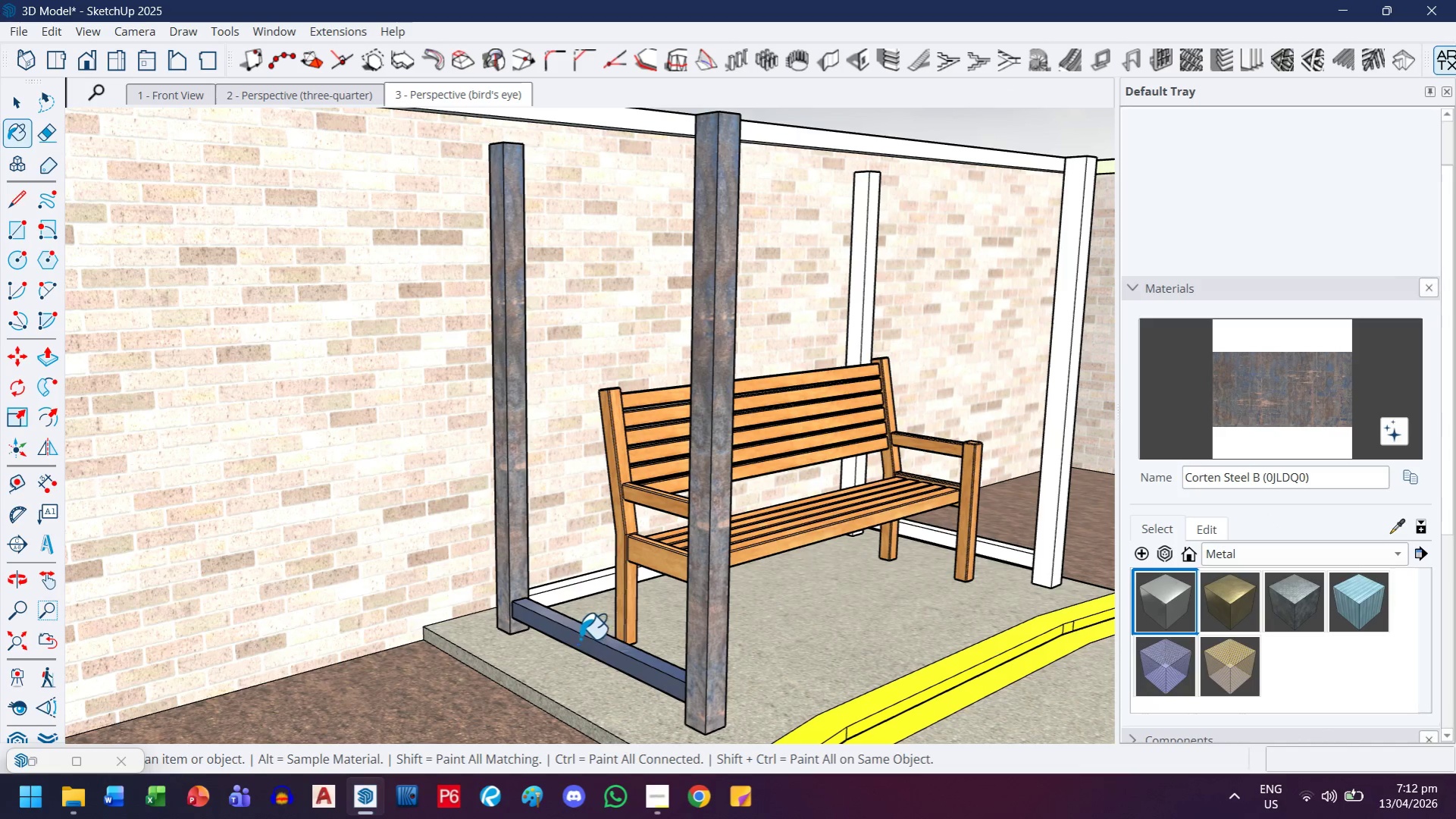 
left_click([580, 637])
 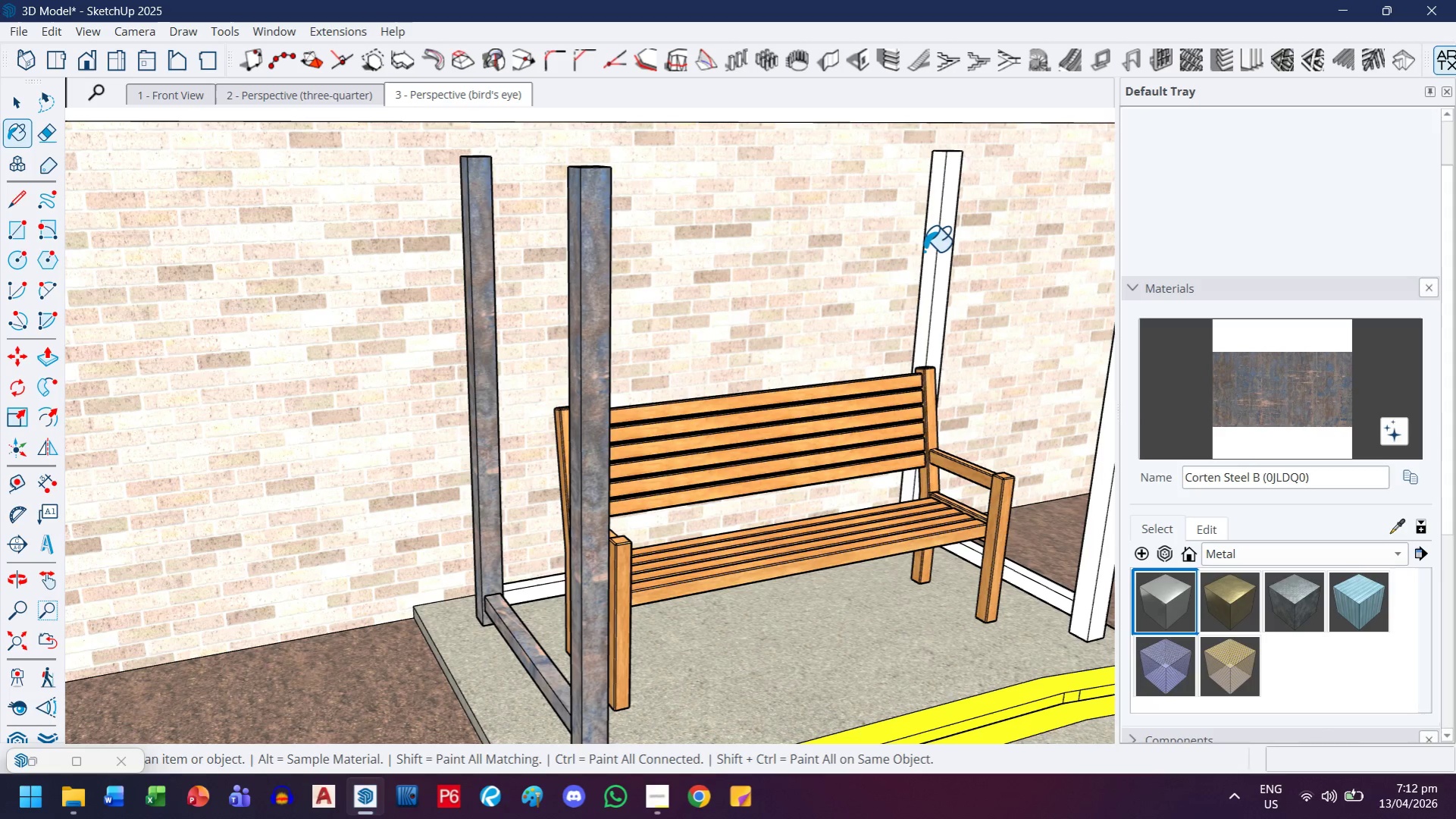 
left_click([928, 255])
 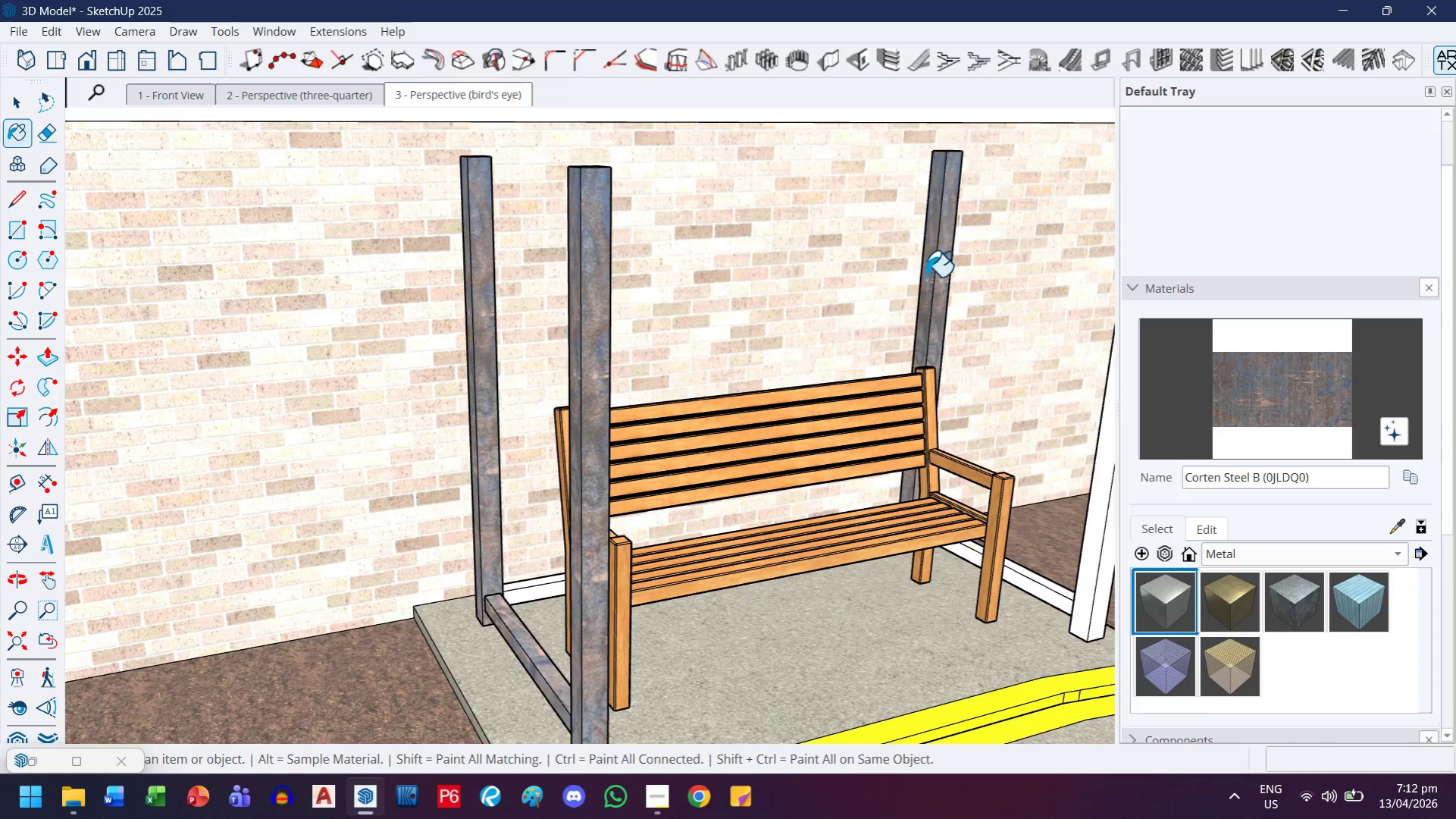 
key(H)
 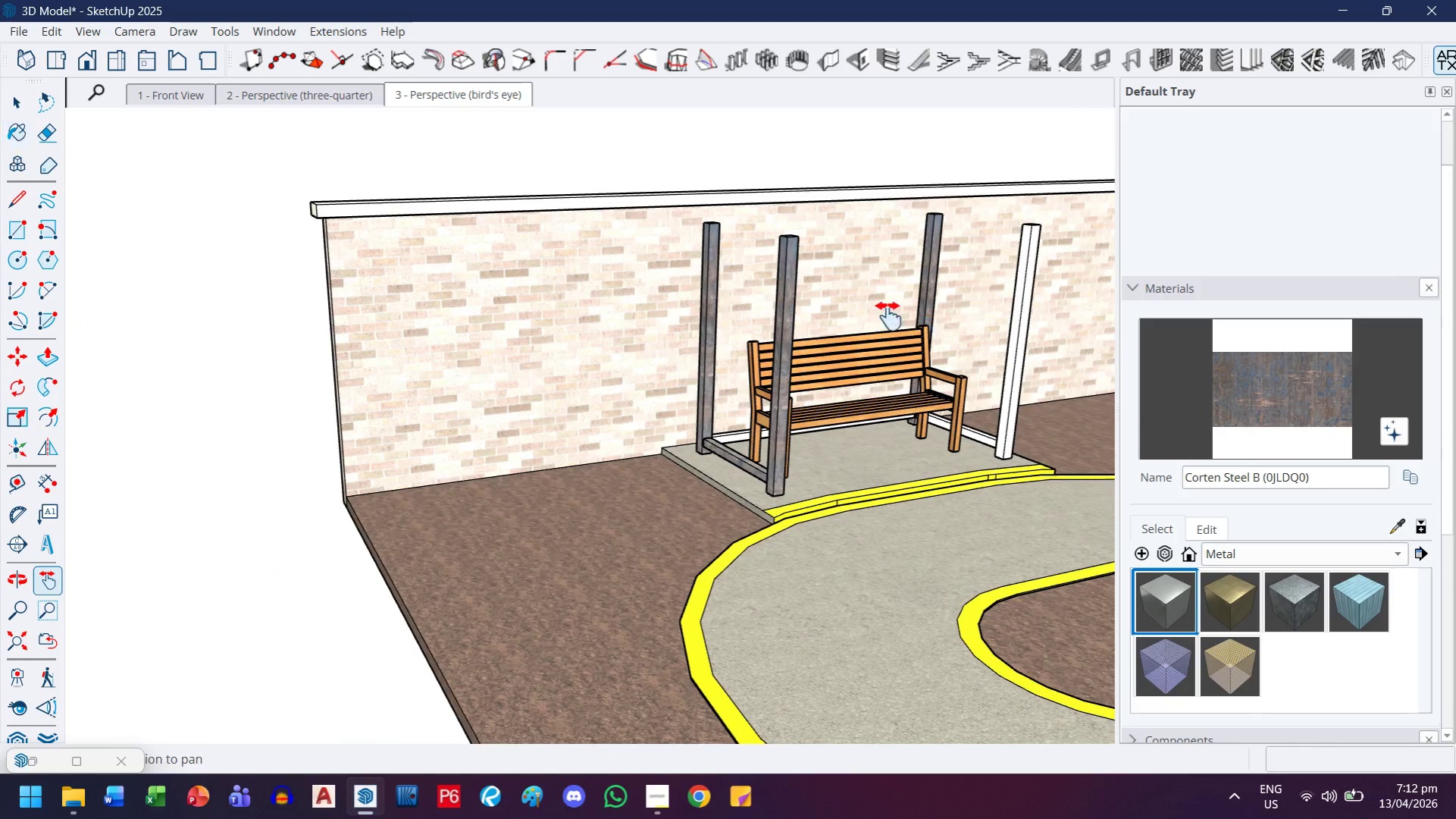 
left_click_drag(start_coordinate=[931, 323], to_coordinate=[772, 316])
 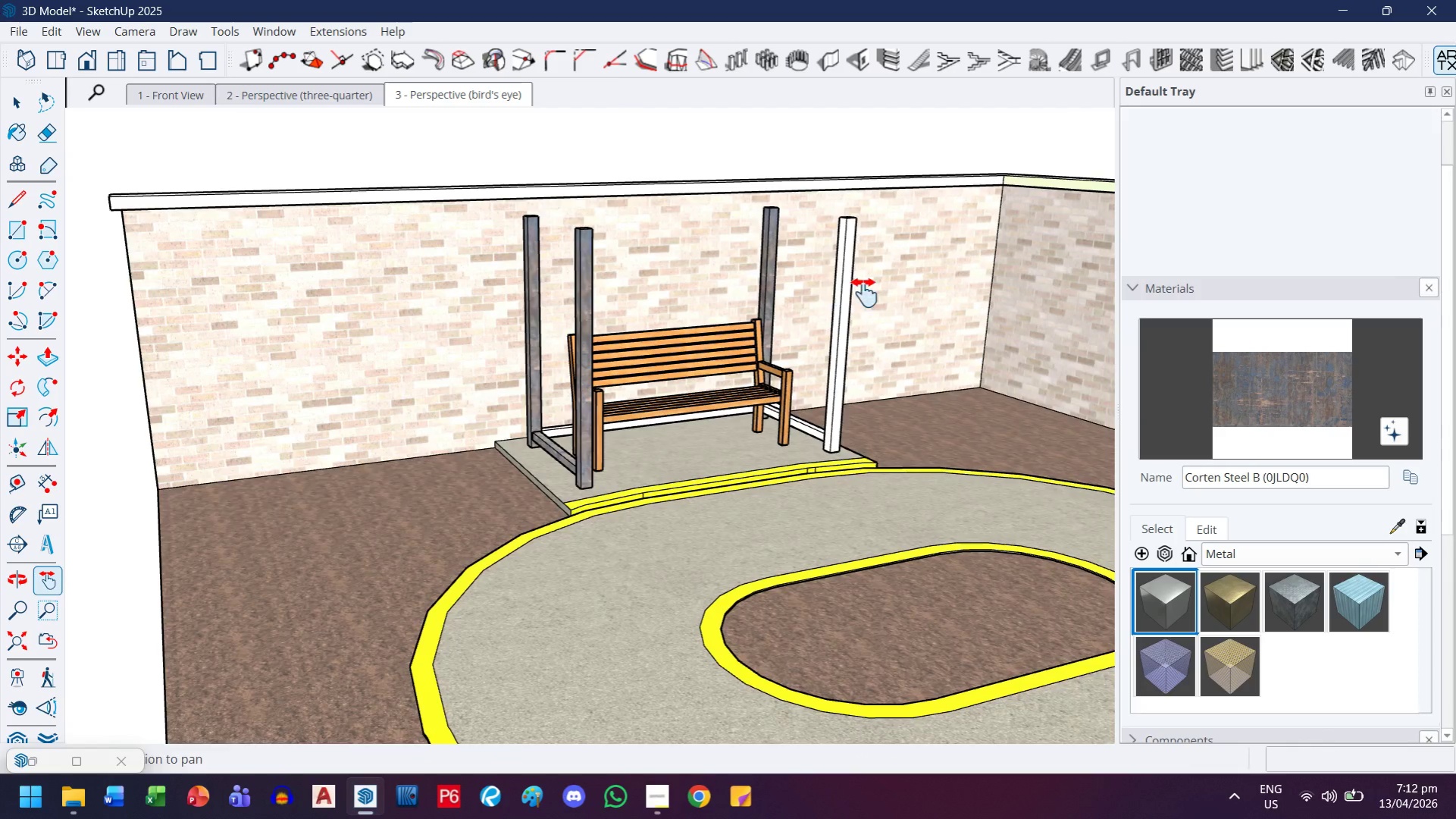 
scroll: coordinate [916, 288], scroll_direction: down, amount: 7.0
 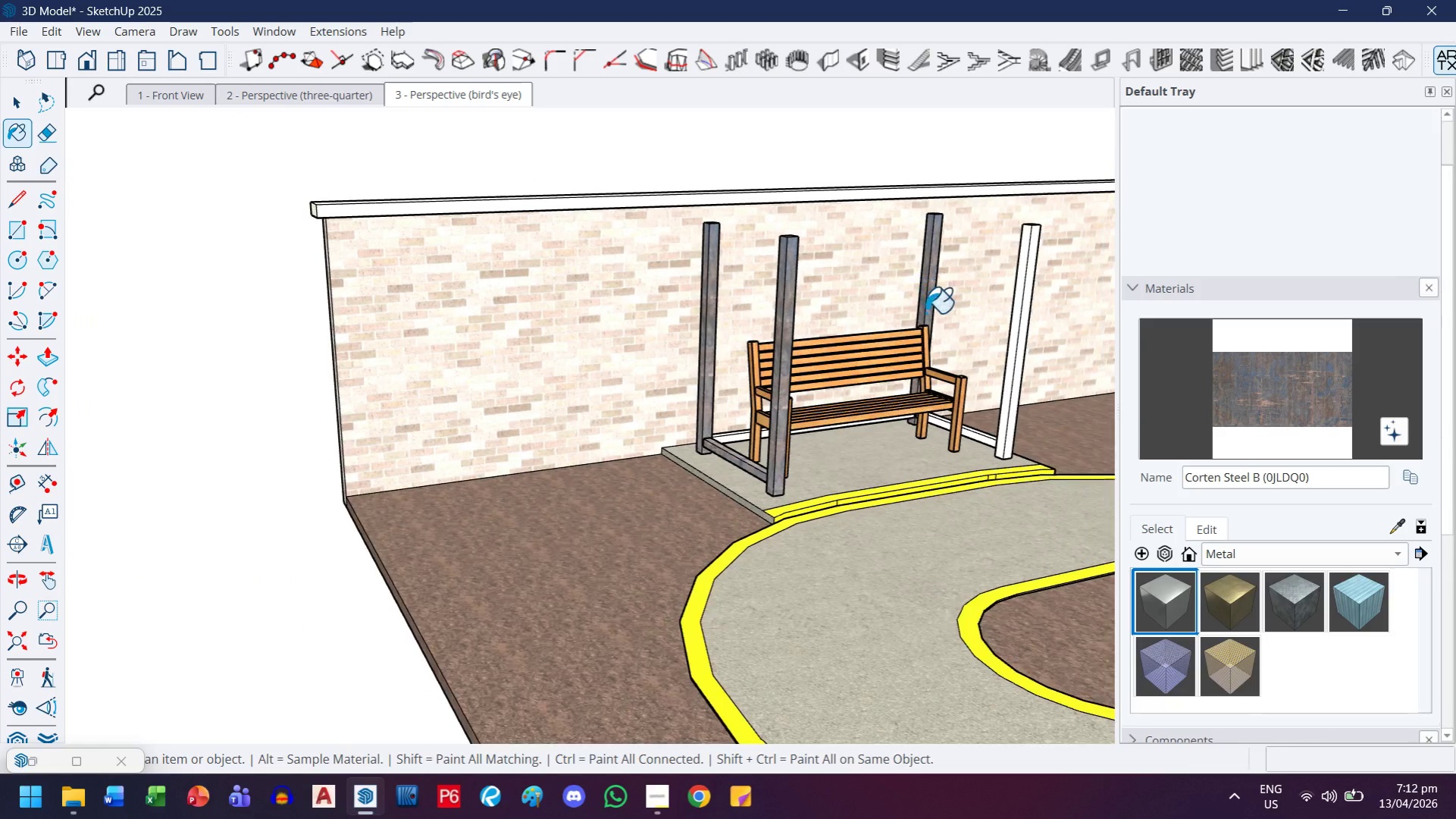 
key(Escape)
 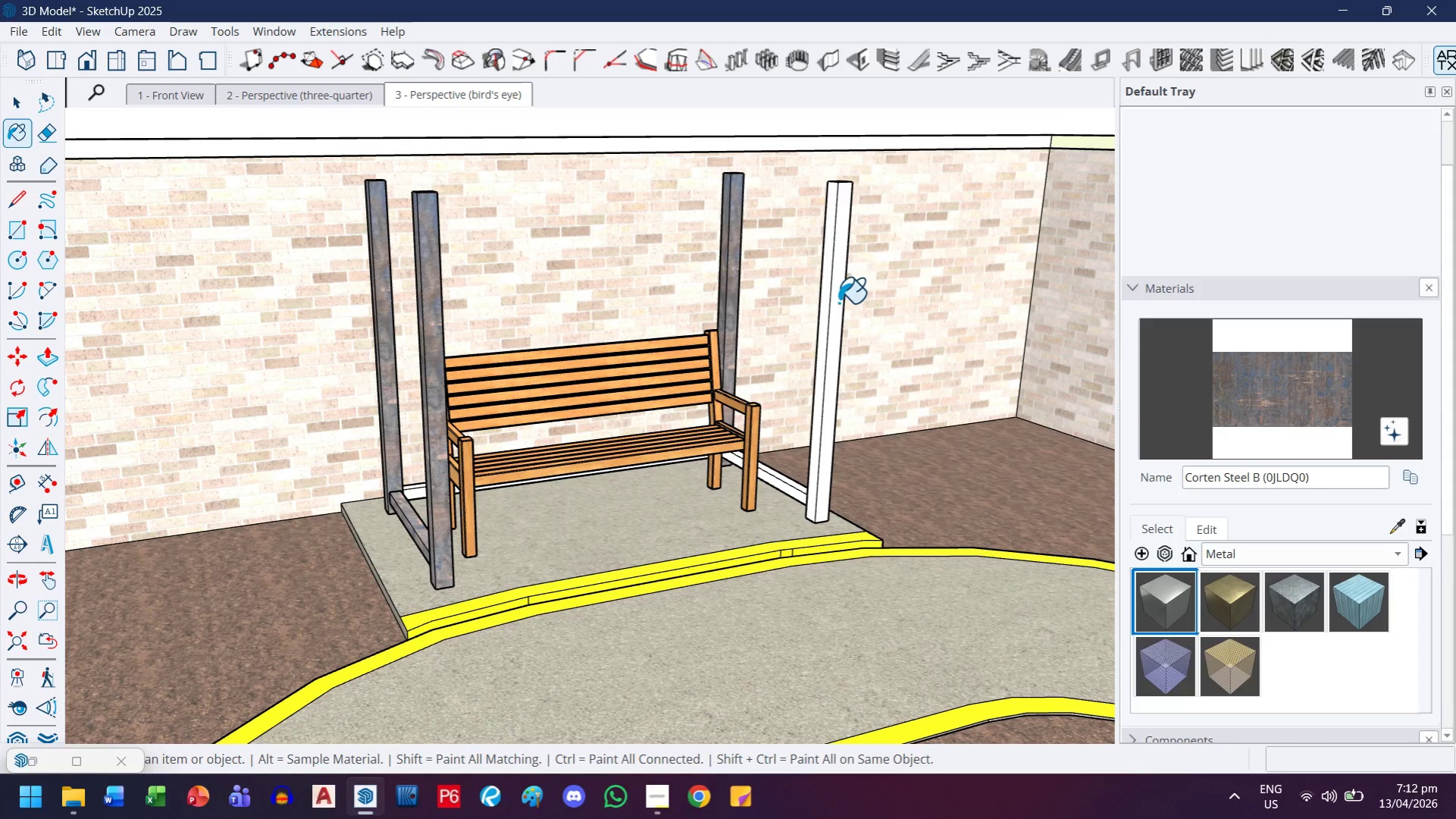 
scroll: coordinate [864, 293], scroll_direction: up, amount: 3.0
 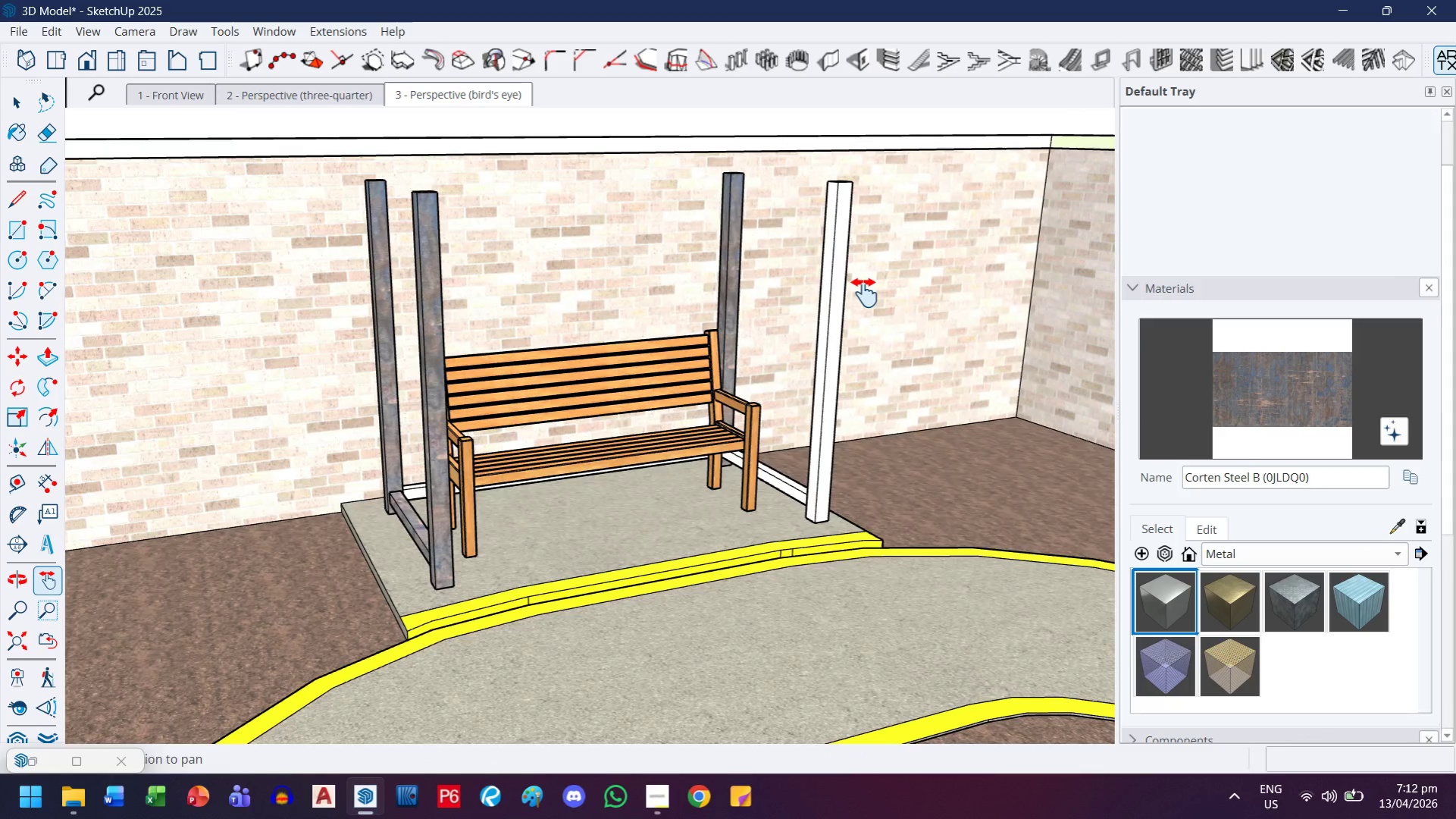 
left_click([838, 305])
 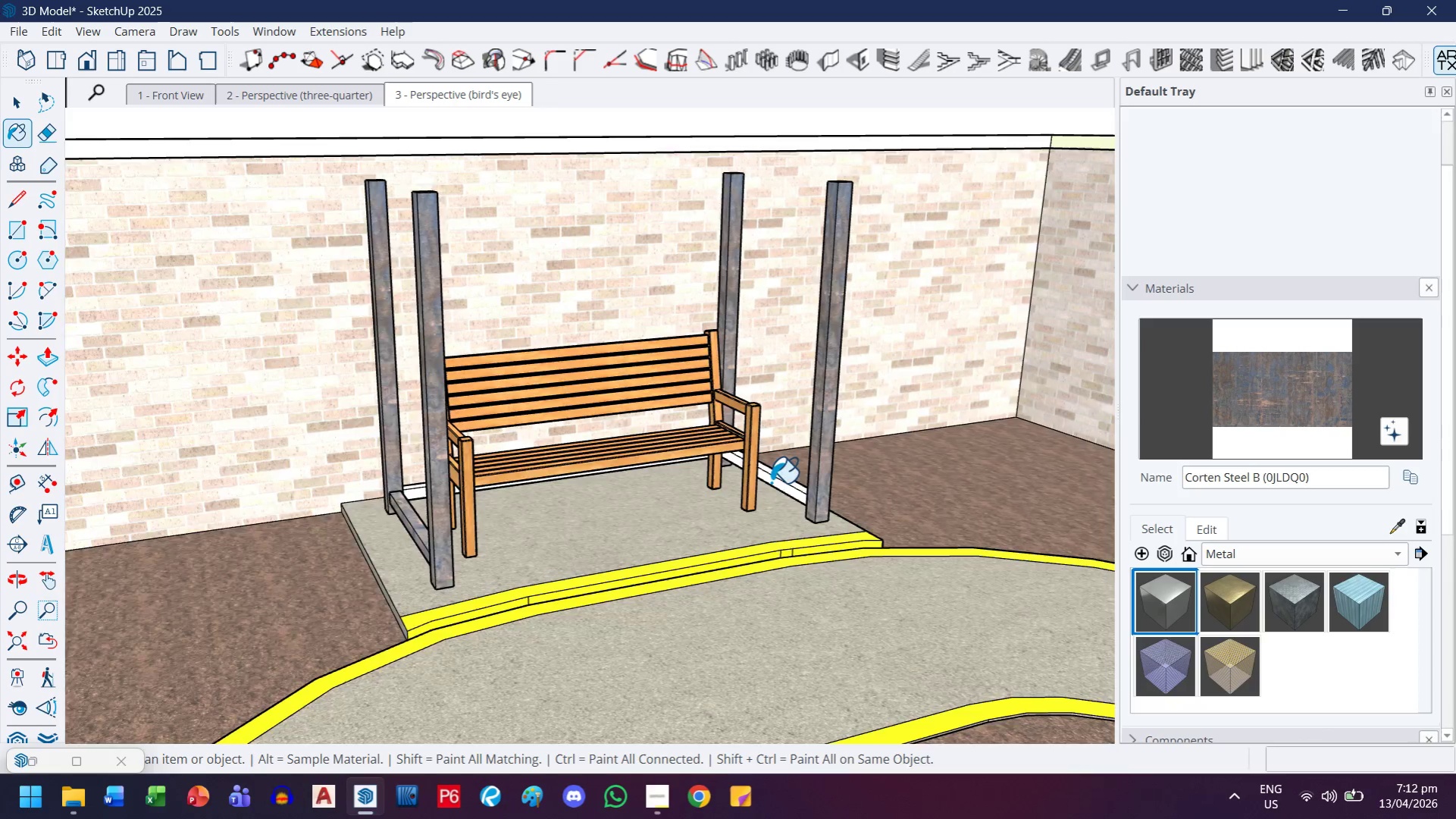 
left_click([781, 479])
 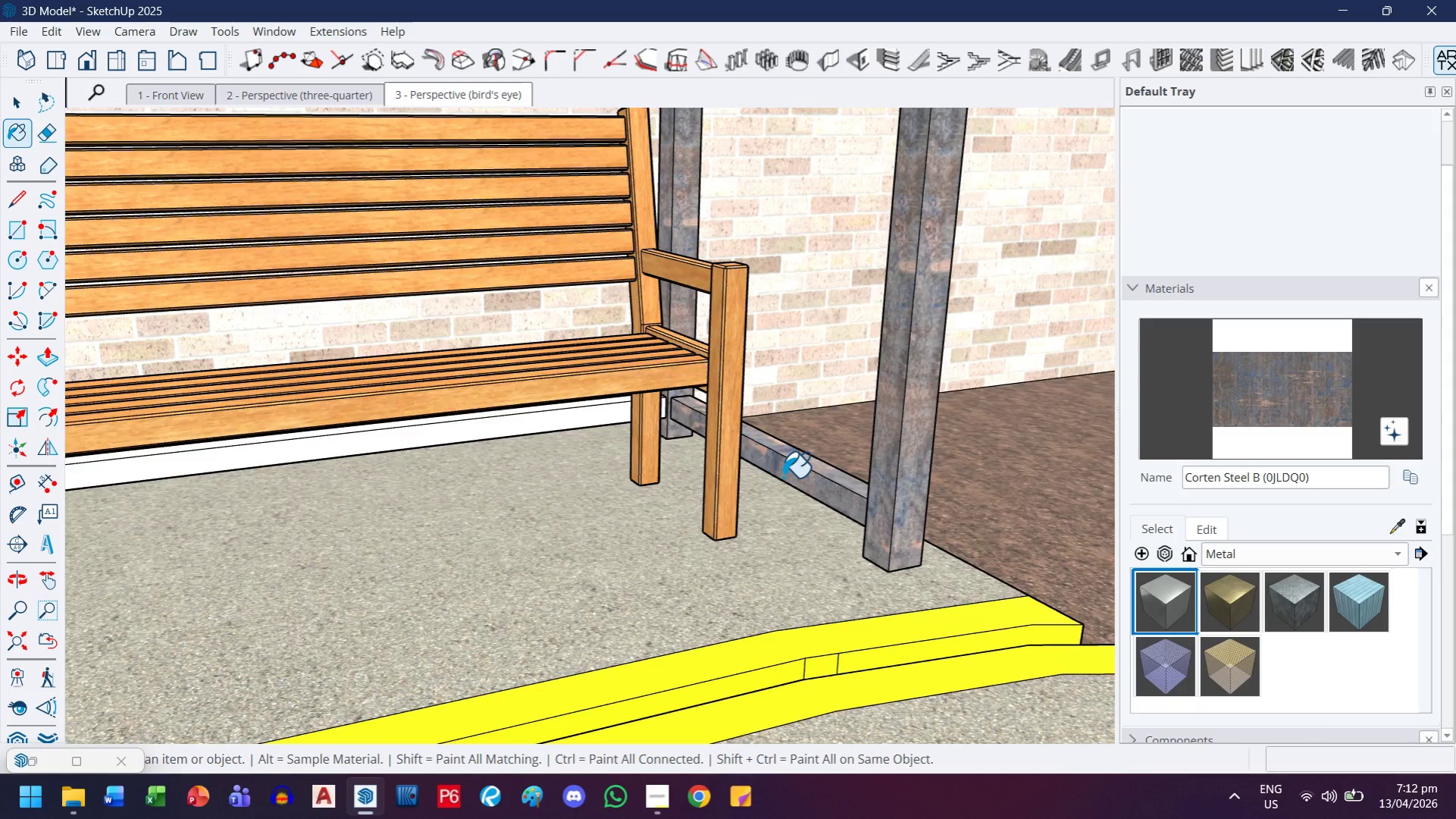 
scroll: coordinate [766, 495], scroll_direction: up, amount: 8.0
 